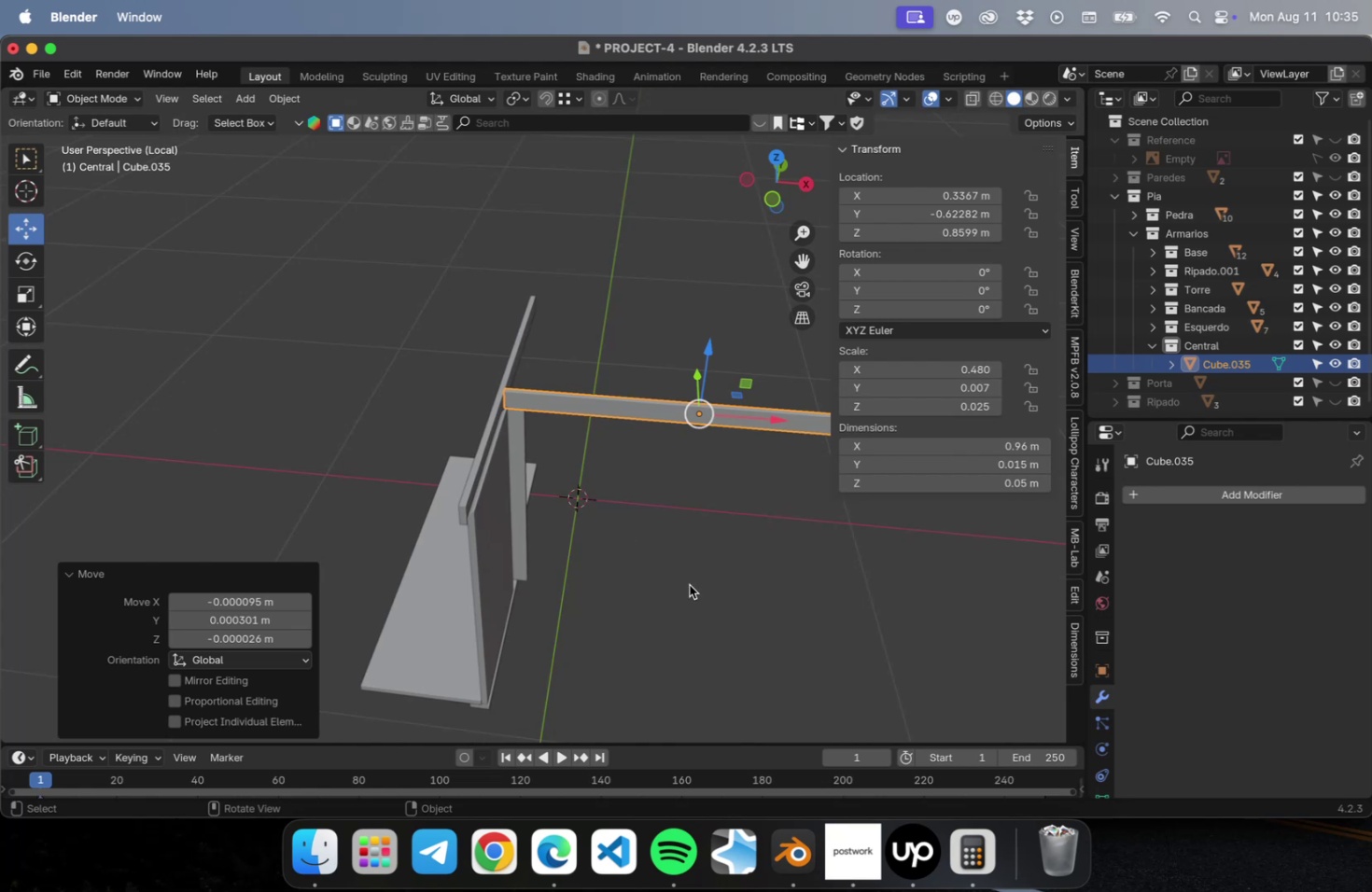 
left_click([689, 584])
 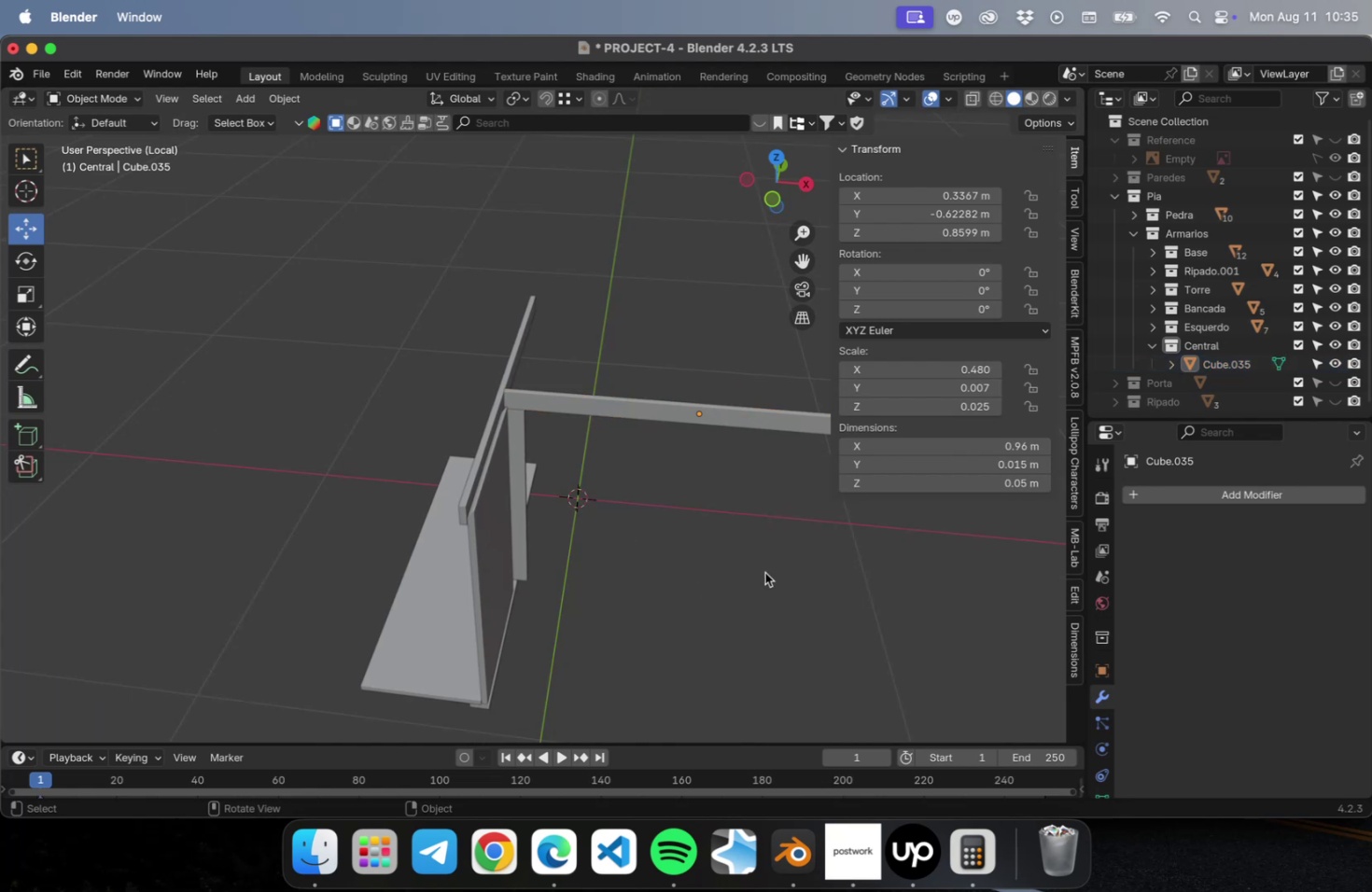 
hold_key(key=ShiftLeft, duration=0.36)
 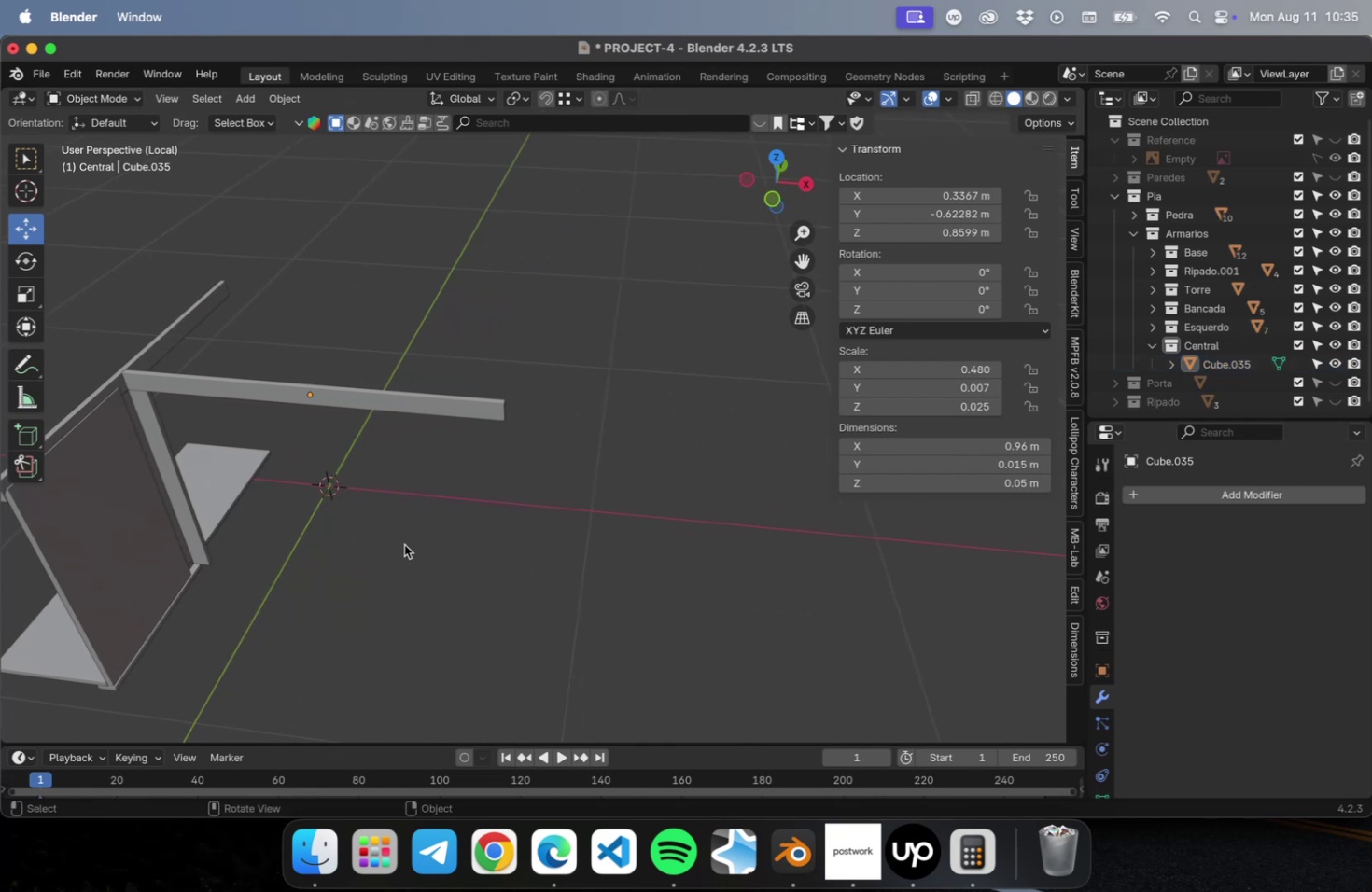 
key(Meta+S)
 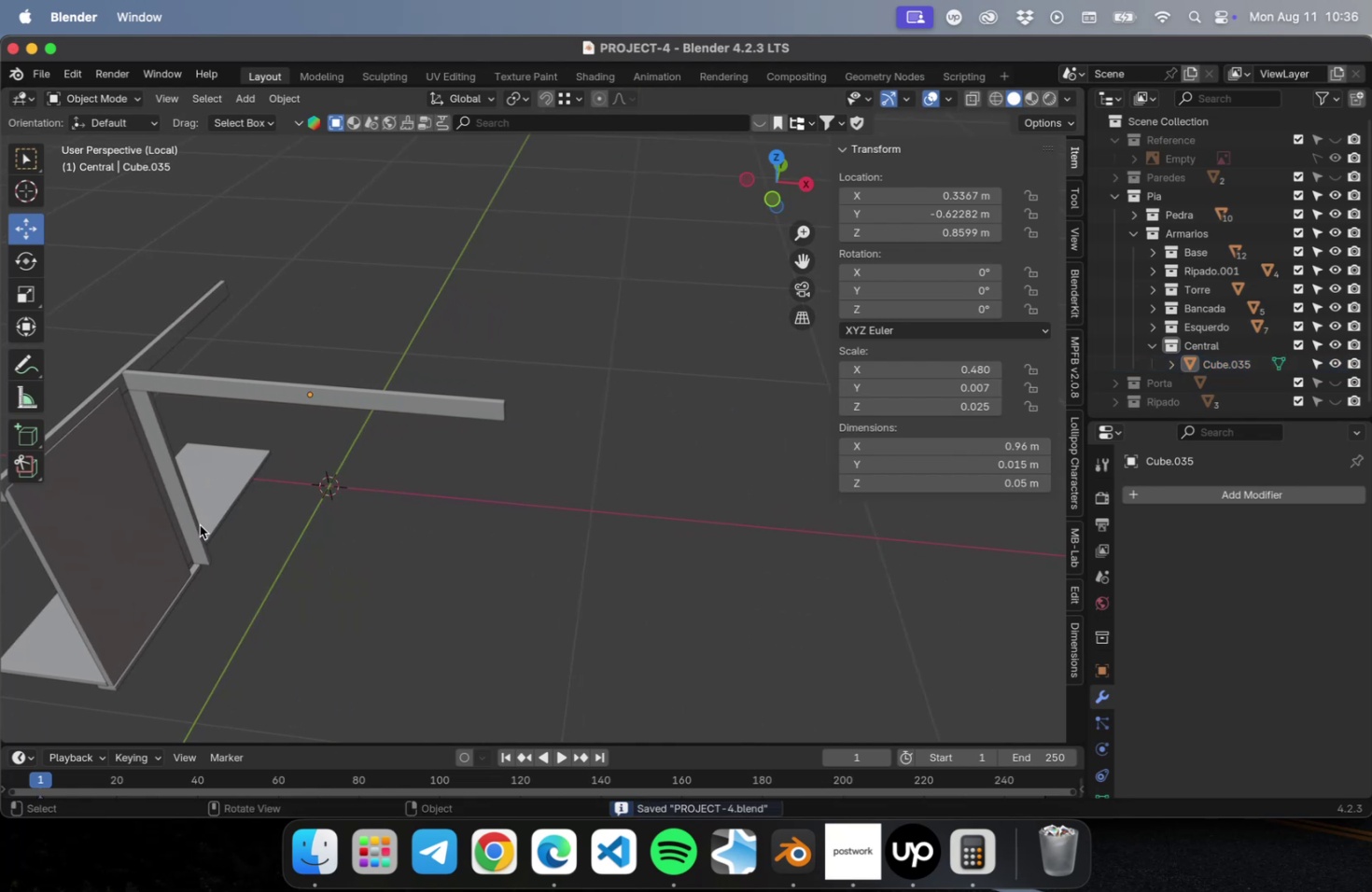 
left_click([97, 522])
 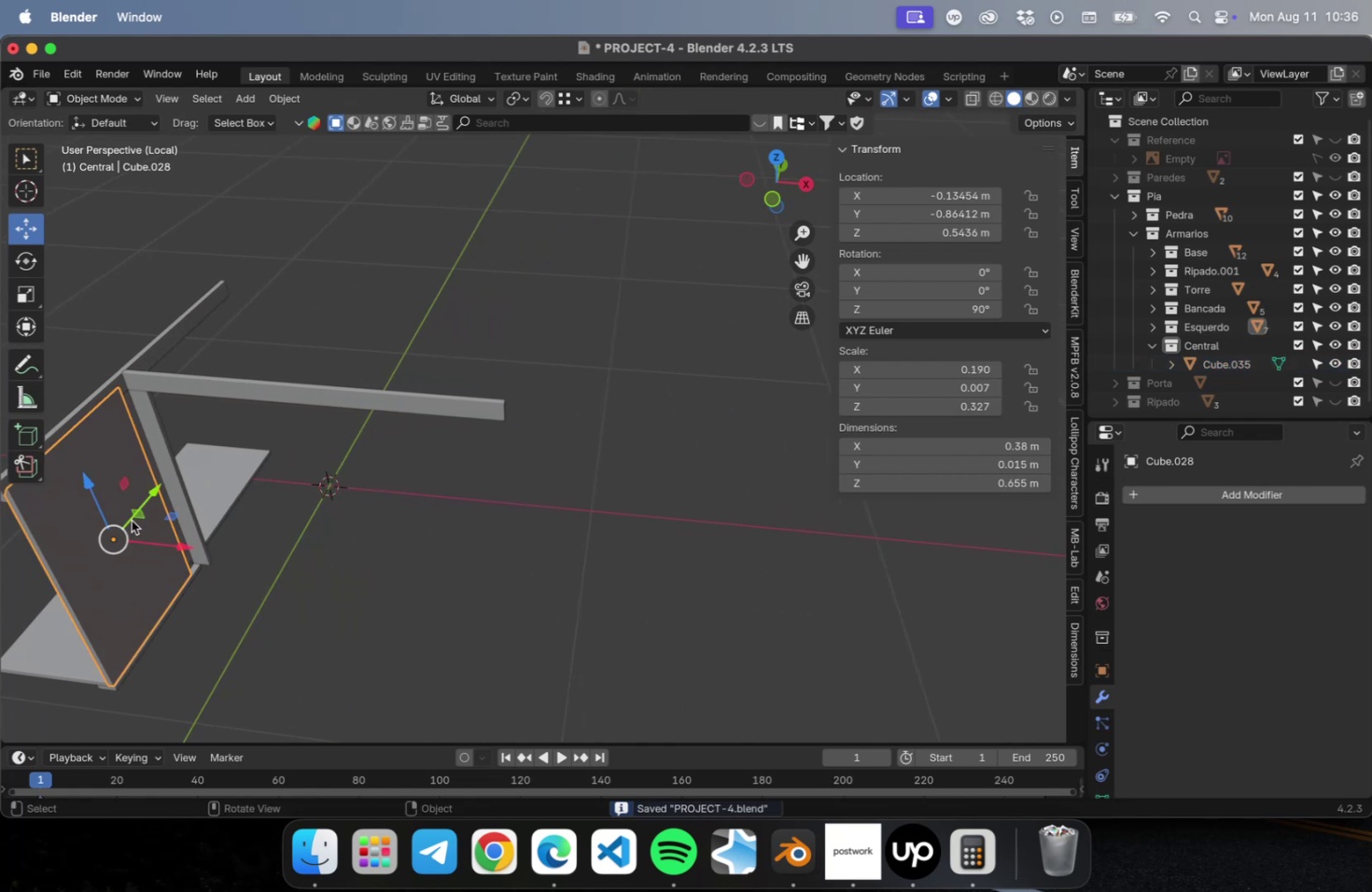 
hold_key(key=ShiftLeft, duration=0.74)
 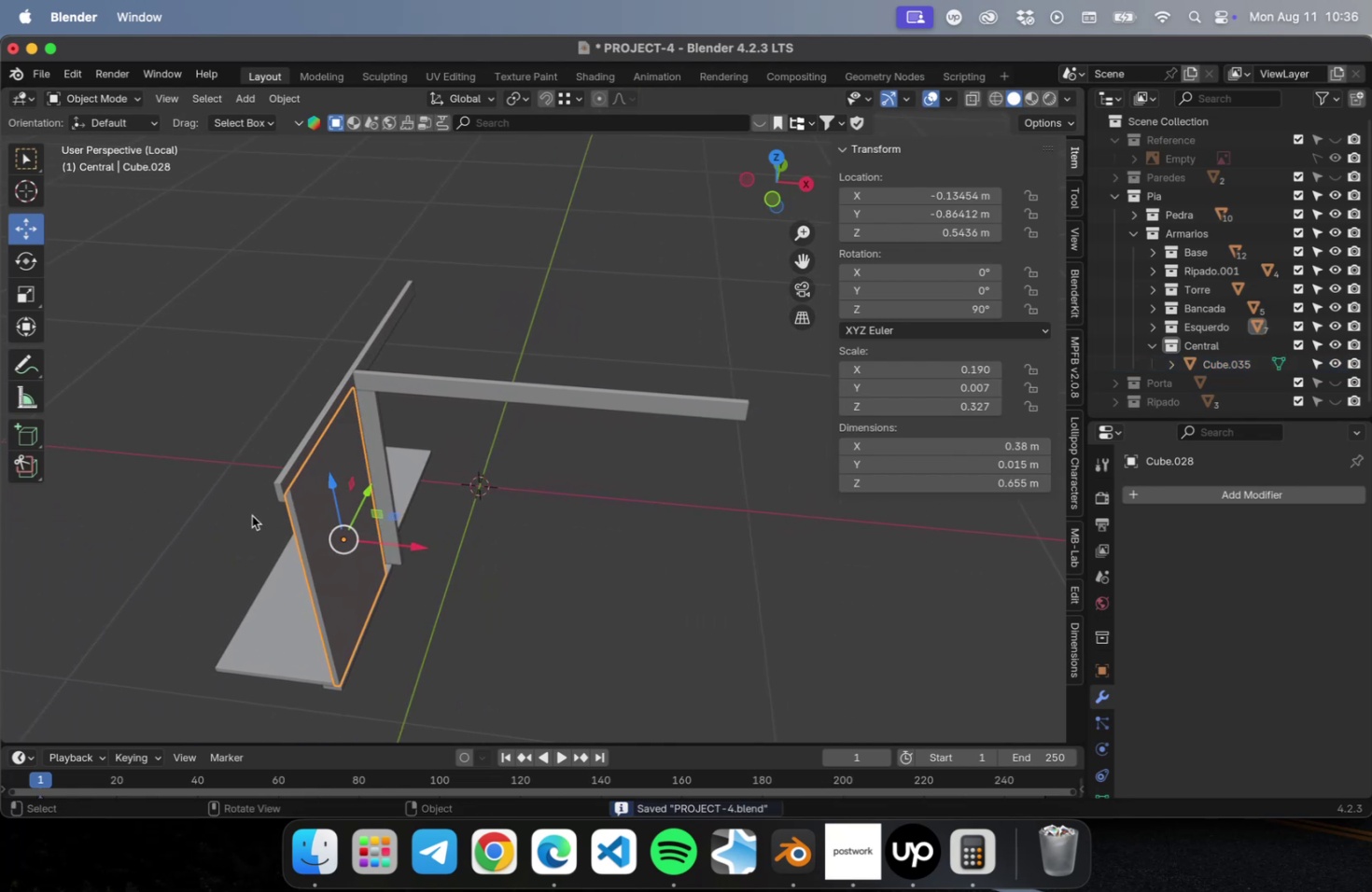 
key(Meta+C)
 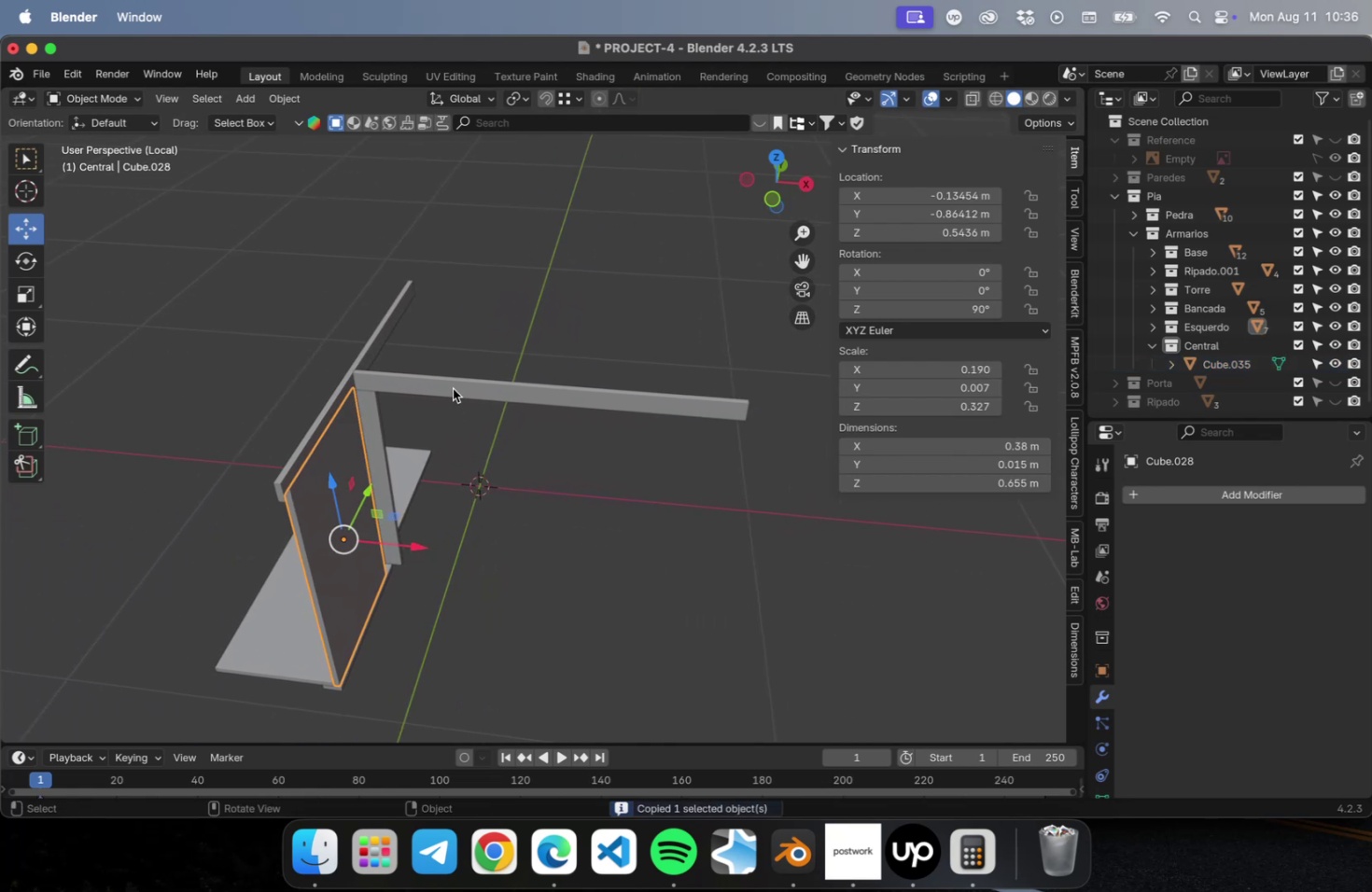 
key(Meta+V)
 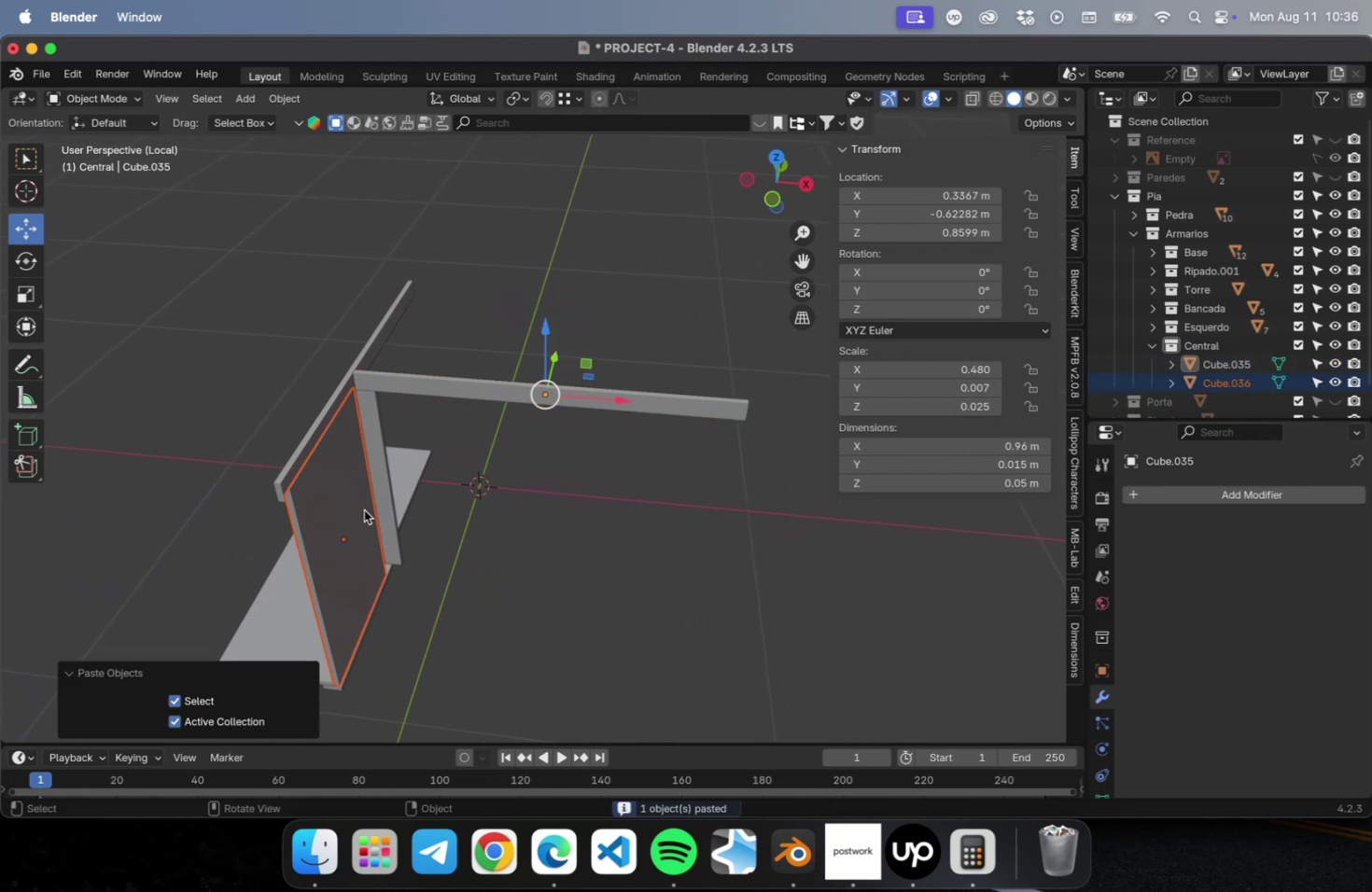 
left_click([344, 515])
 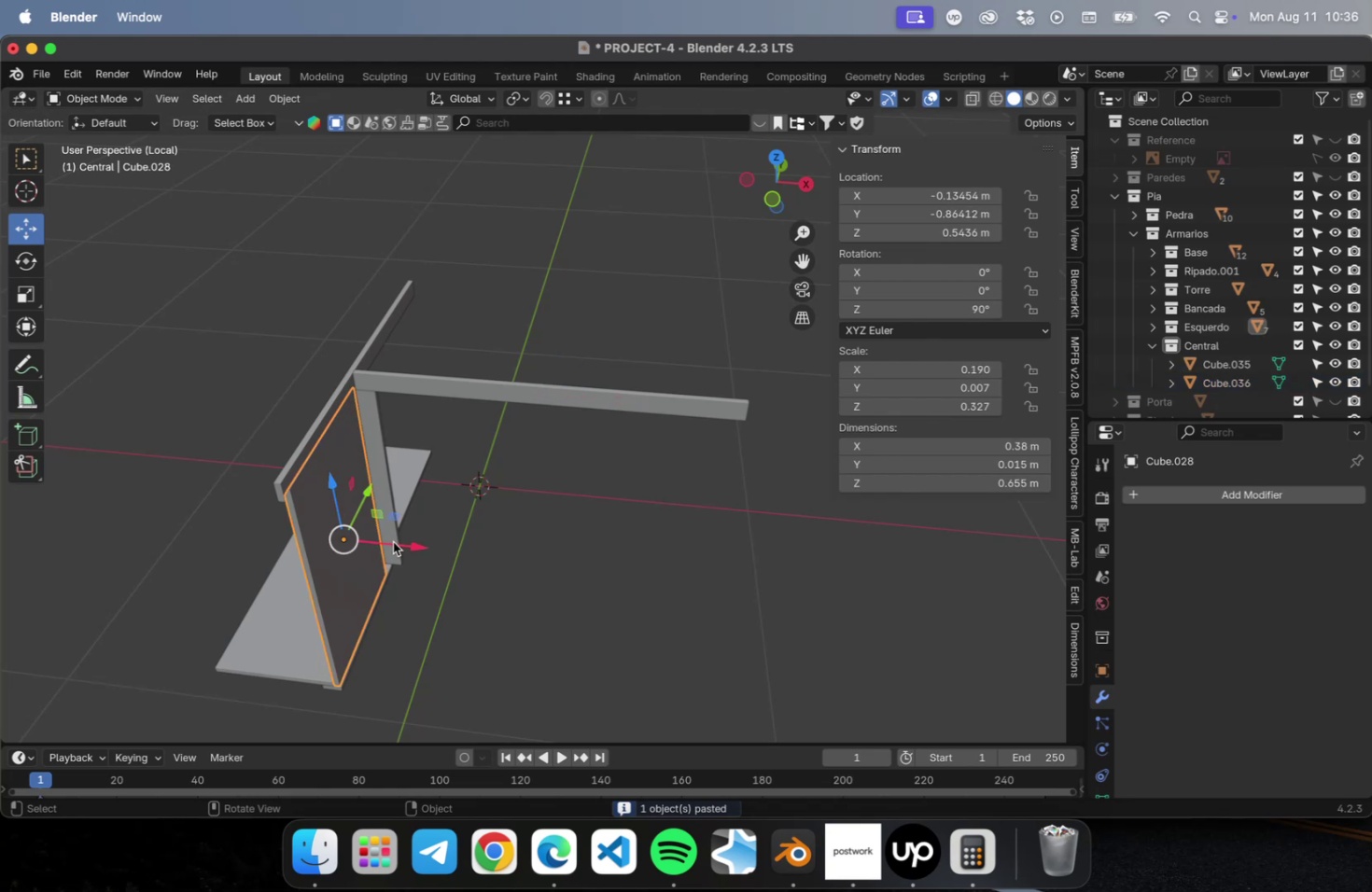 
left_click_drag(start_coordinate=[397, 543], to_coordinate=[523, 571])
 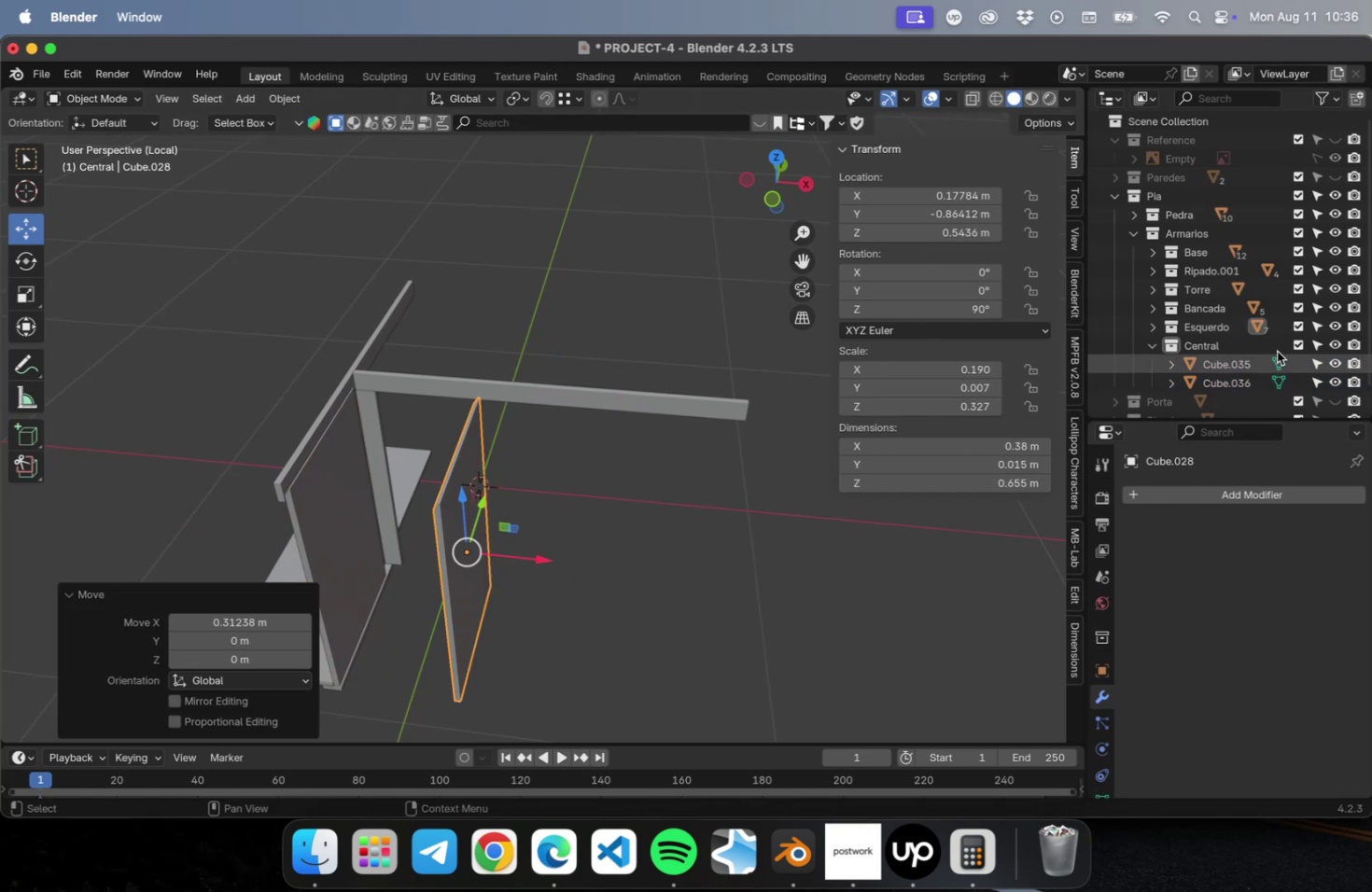 
wait(5.35)
 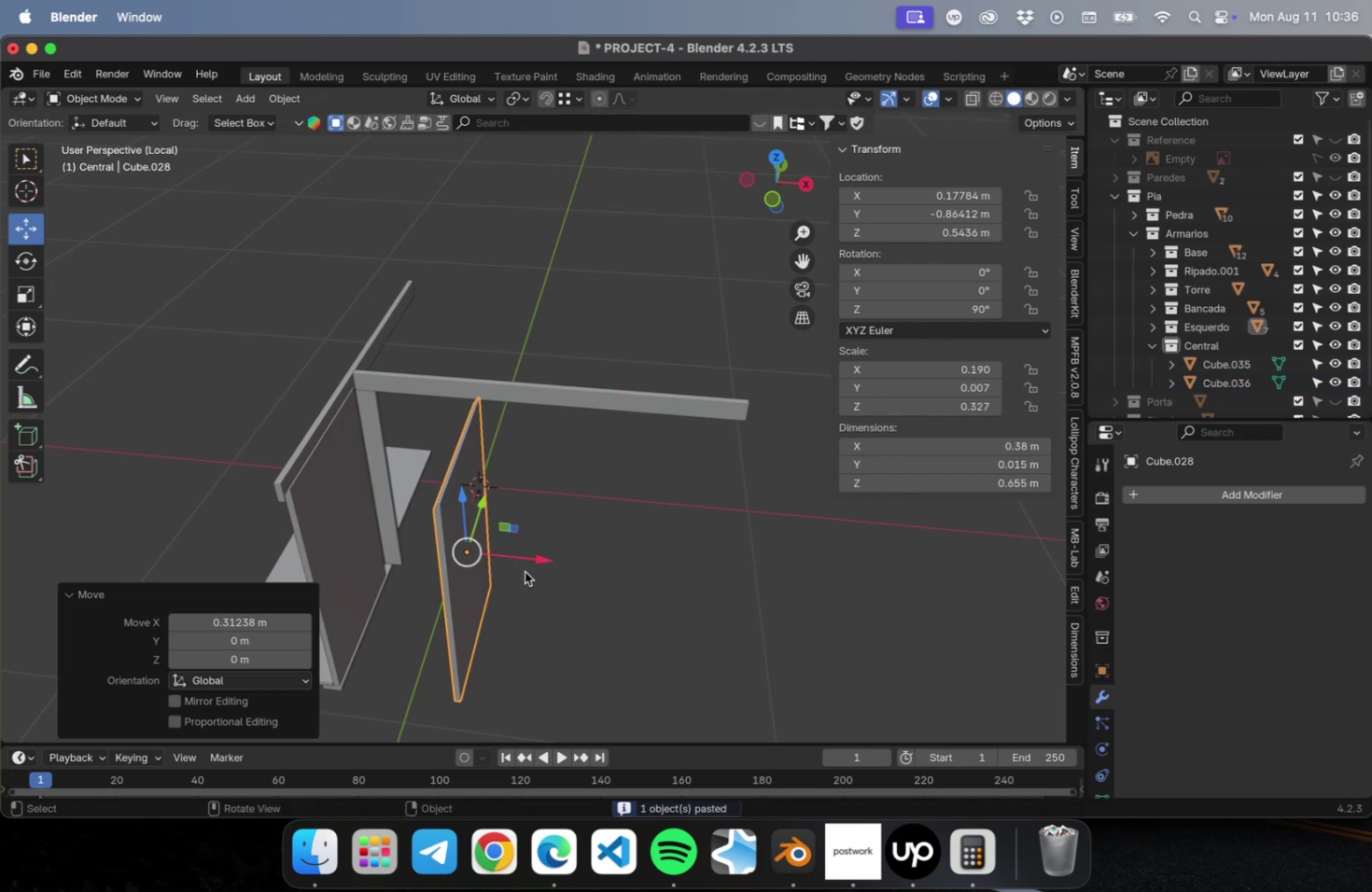 
double_click([1301, 328])
 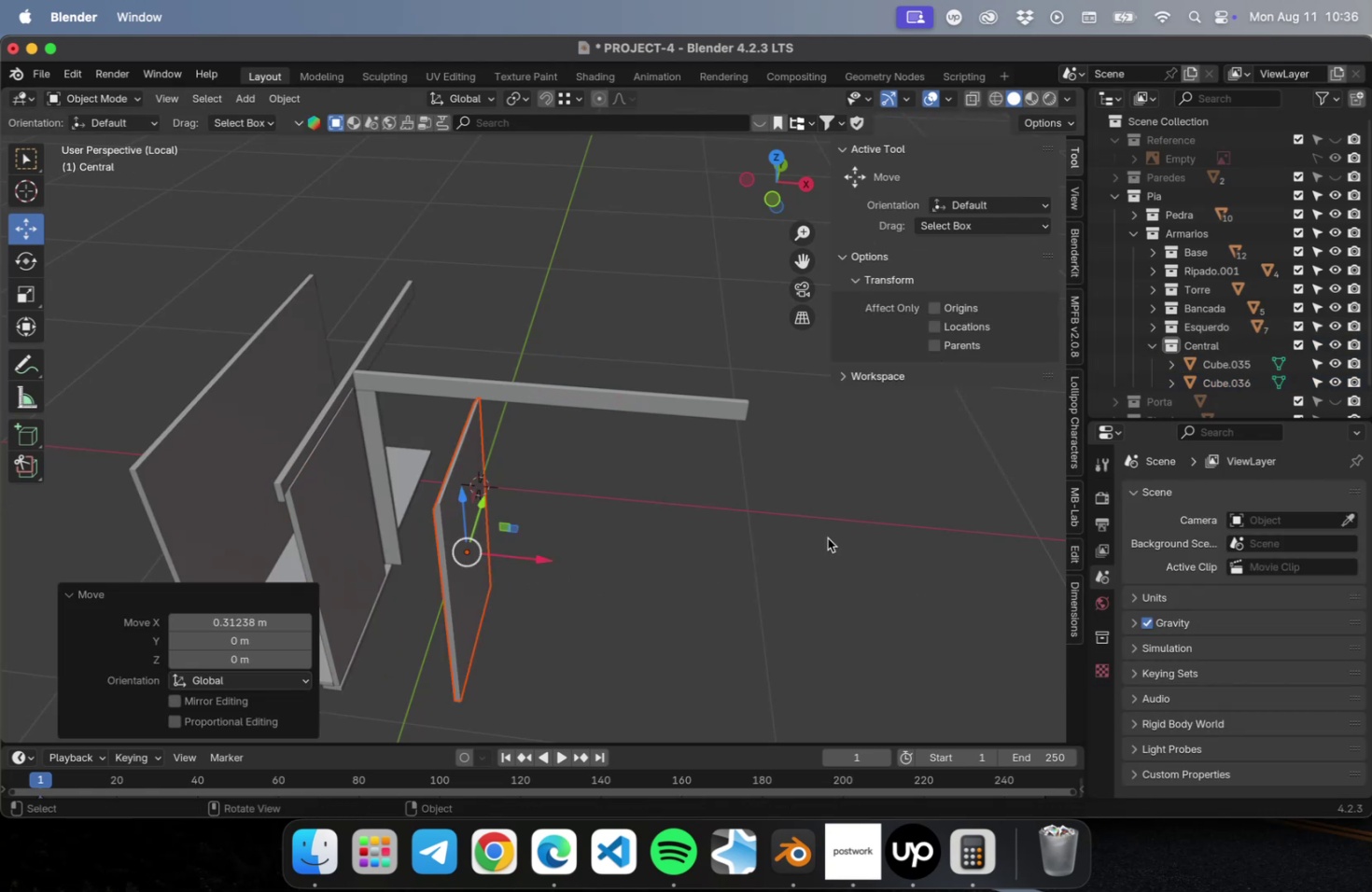 
key(Meta+Z)
 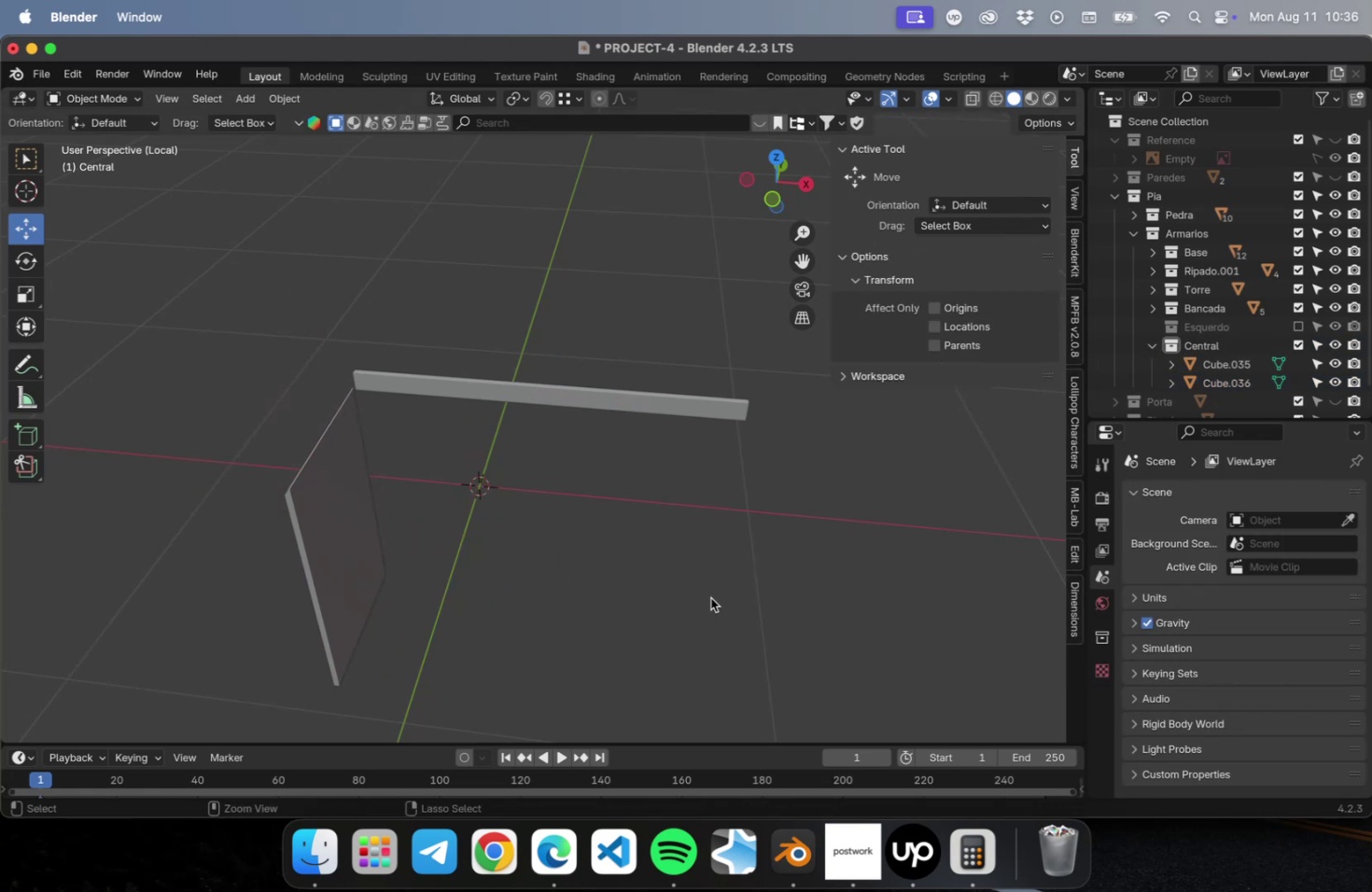 
key(Meta+Z)
 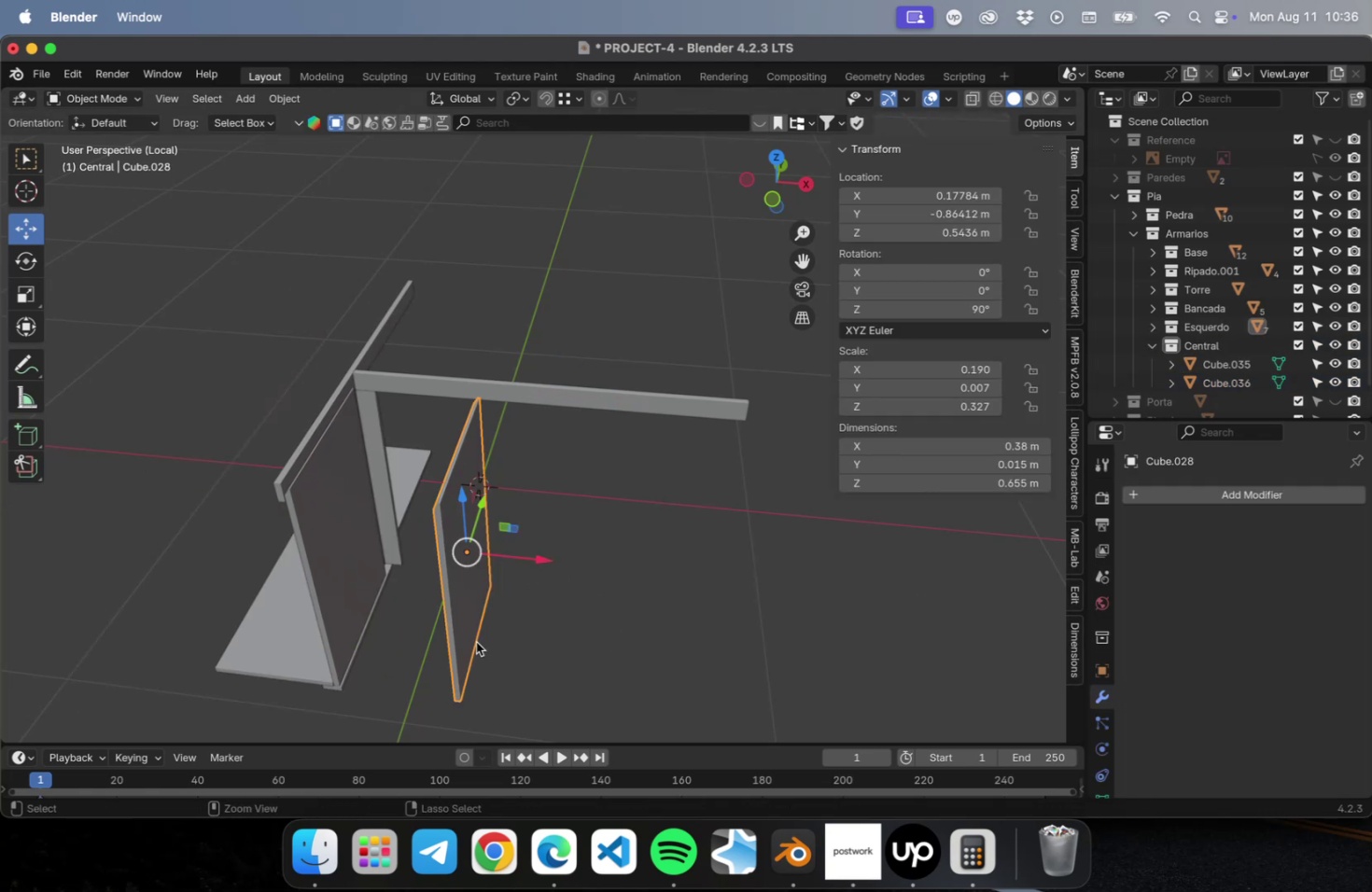 
key(Meta+Z)
 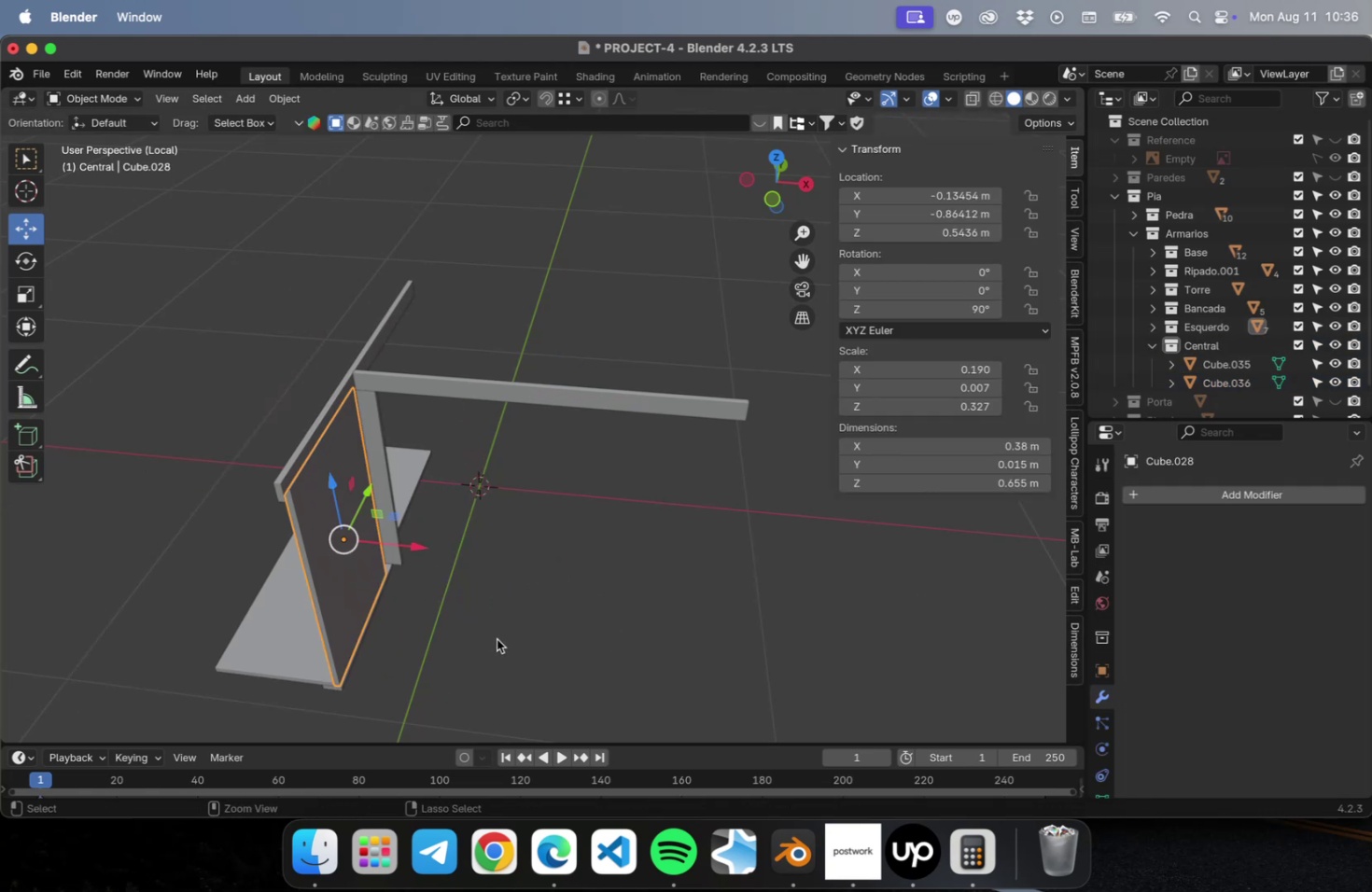 
key(Meta+Z)
 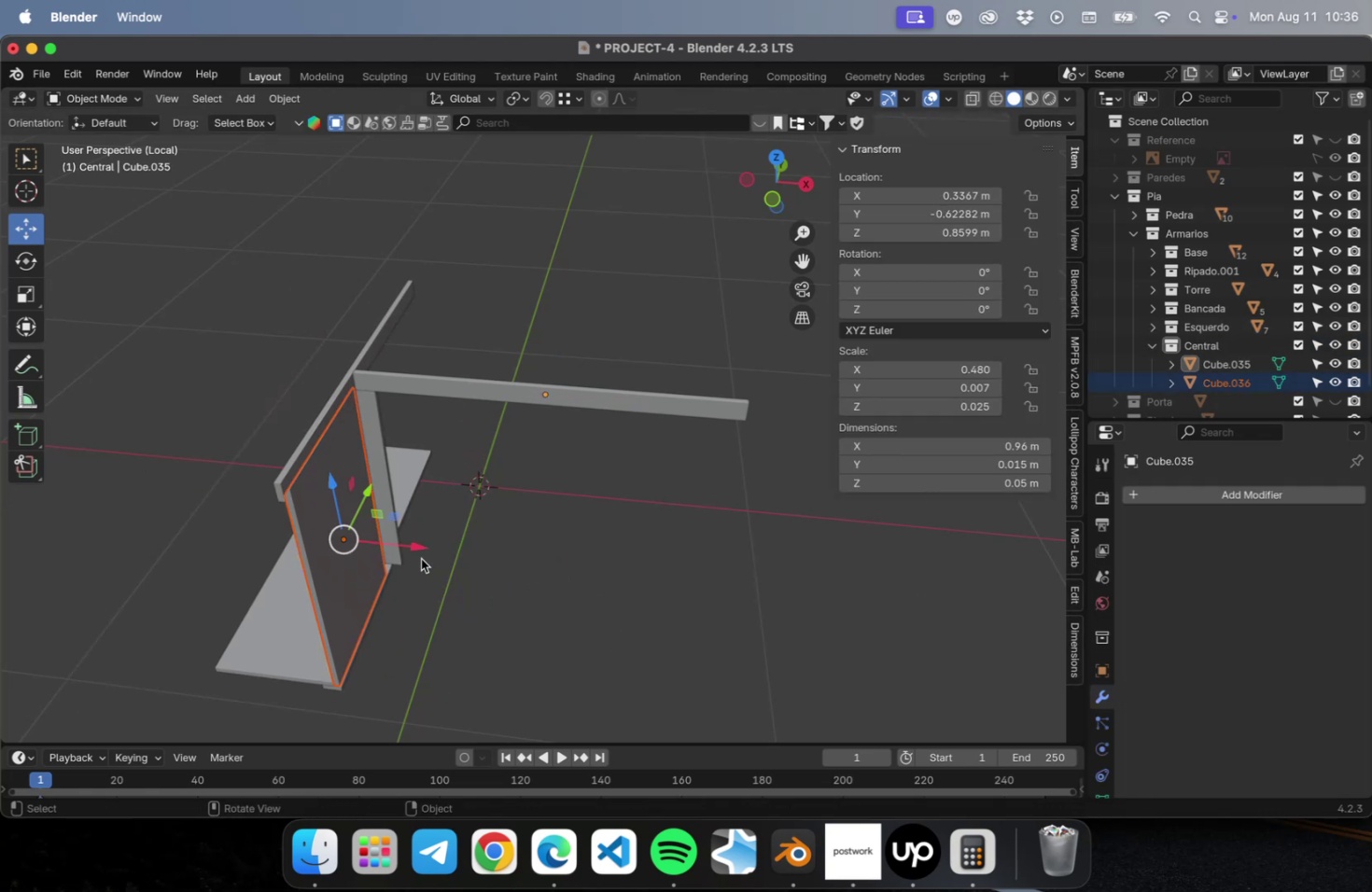 
left_click_drag(start_coordinate=[409, 541], to_coordinate=[544, 564])
 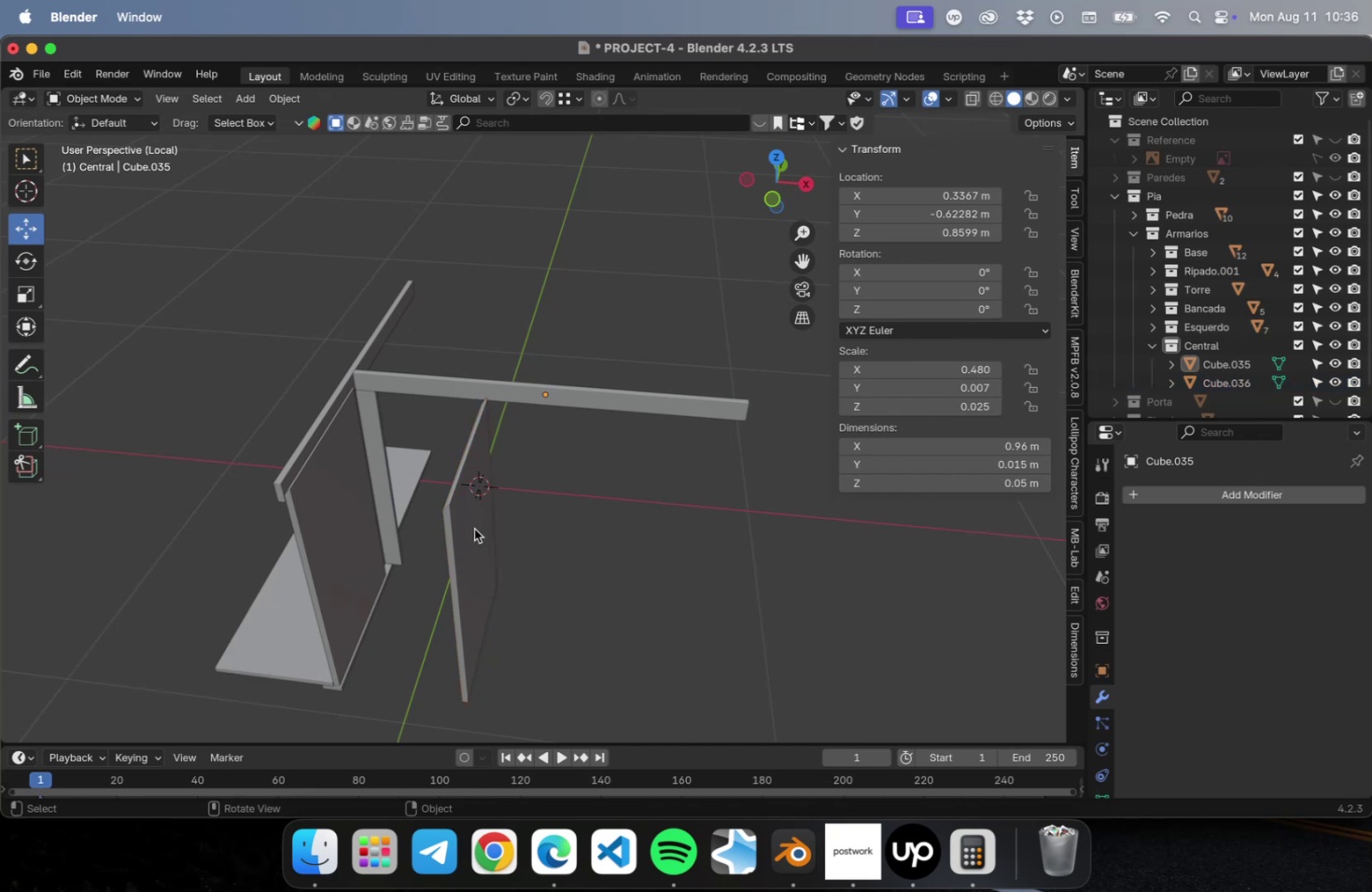 
left_click([474, 528])
 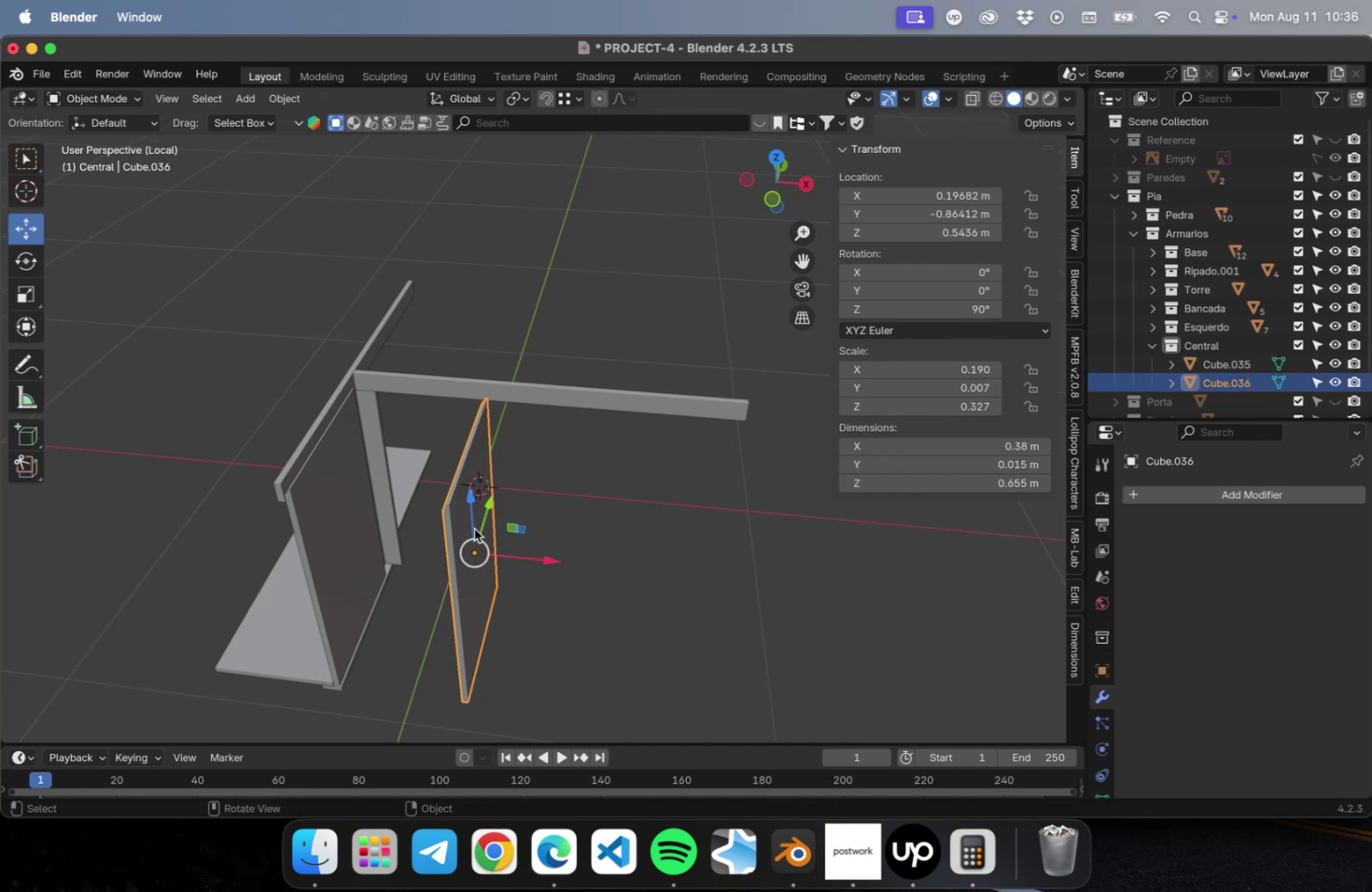 
key(NumLock)
 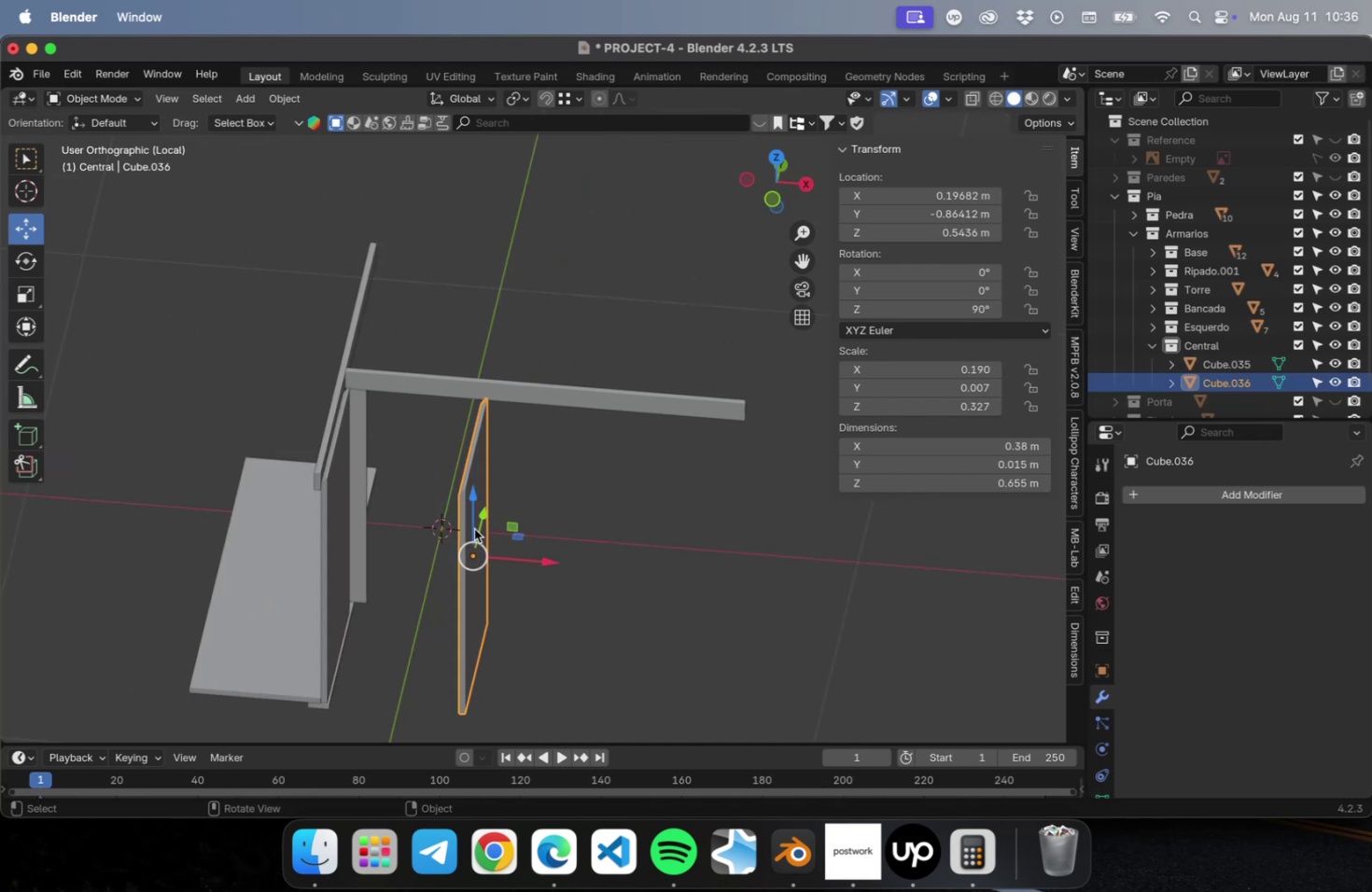 
key(Numpad7)
 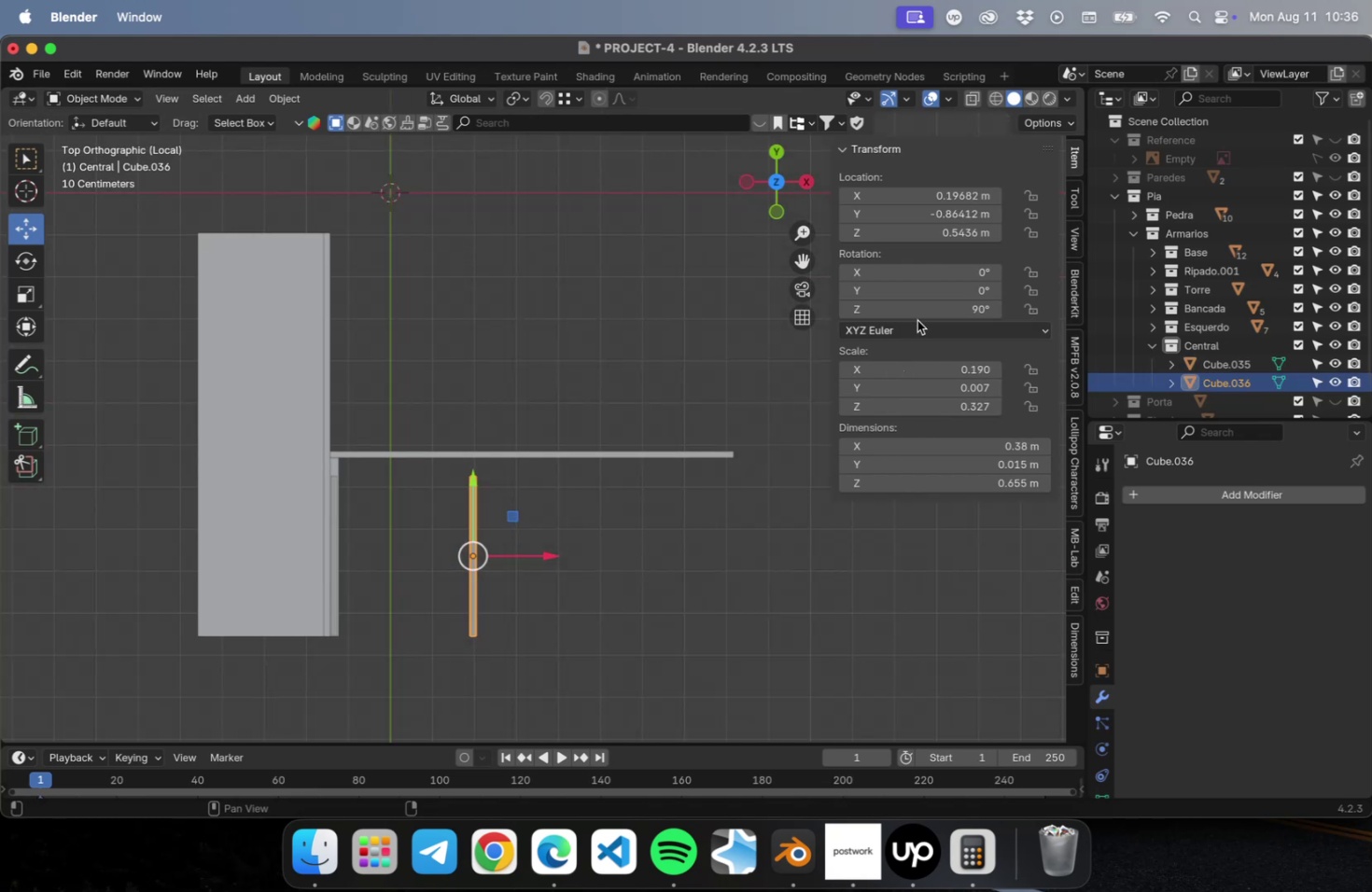 
left_click([920, 313])
 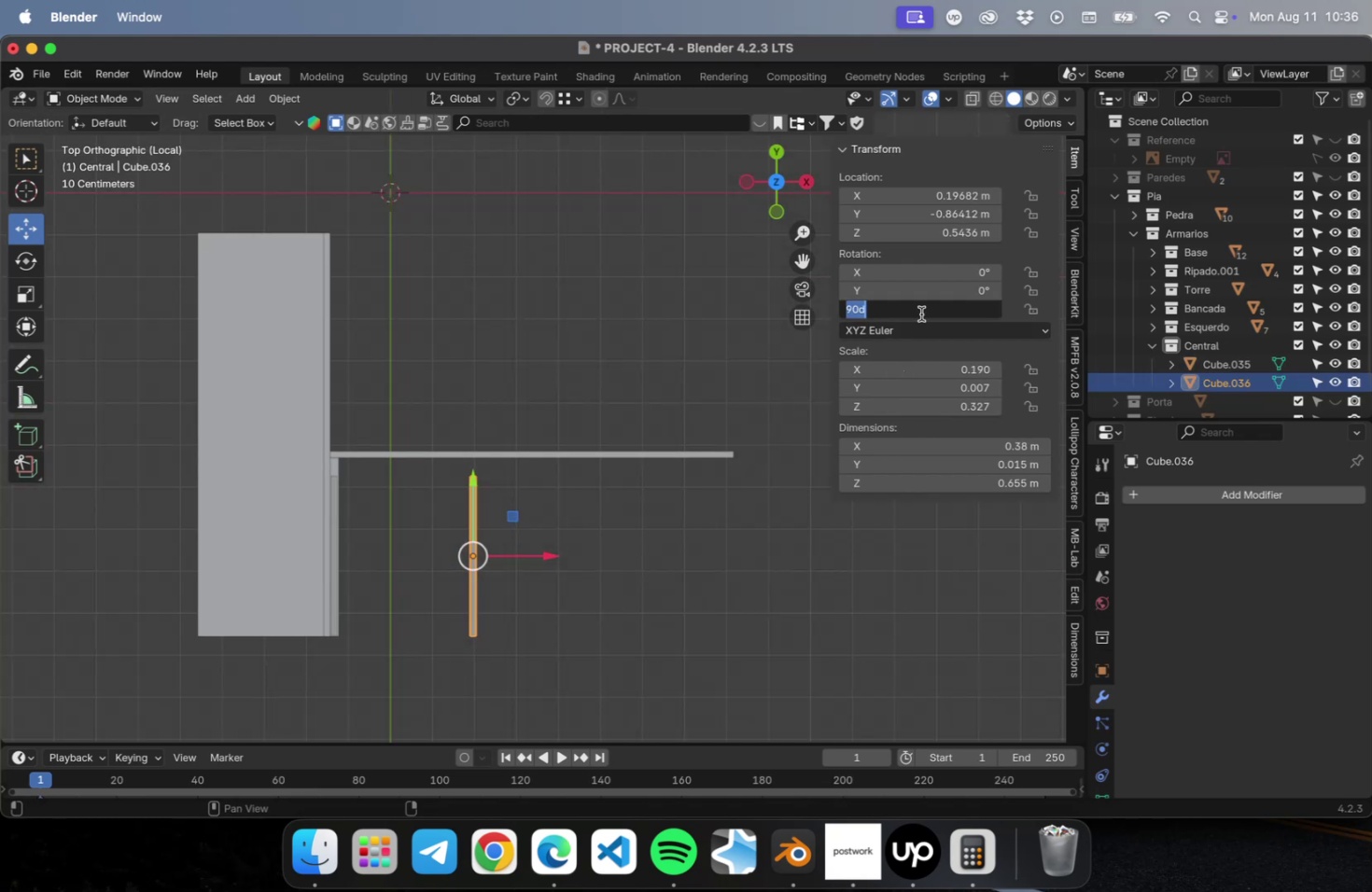 
key(0)
 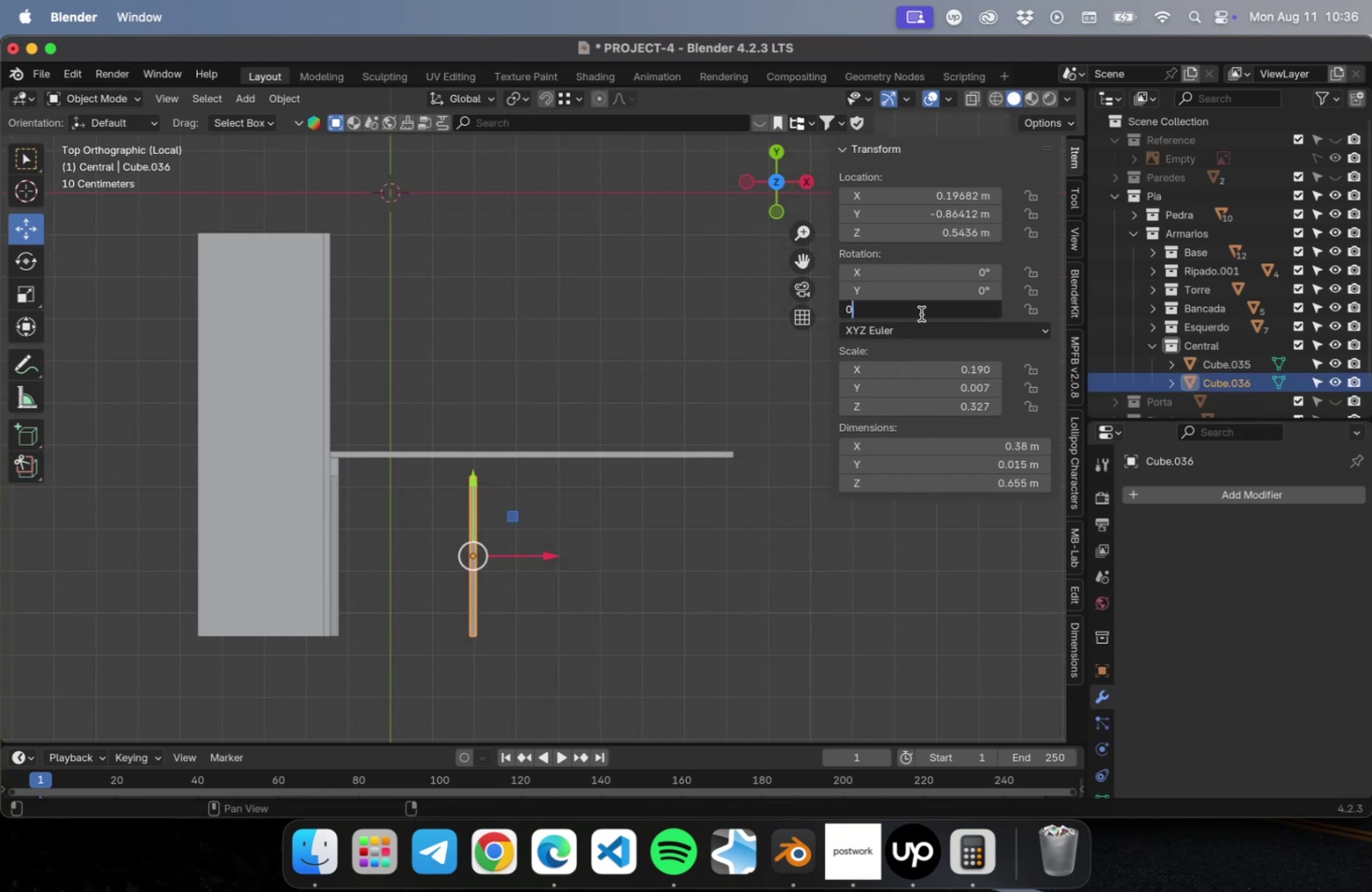 
key(Enter)
 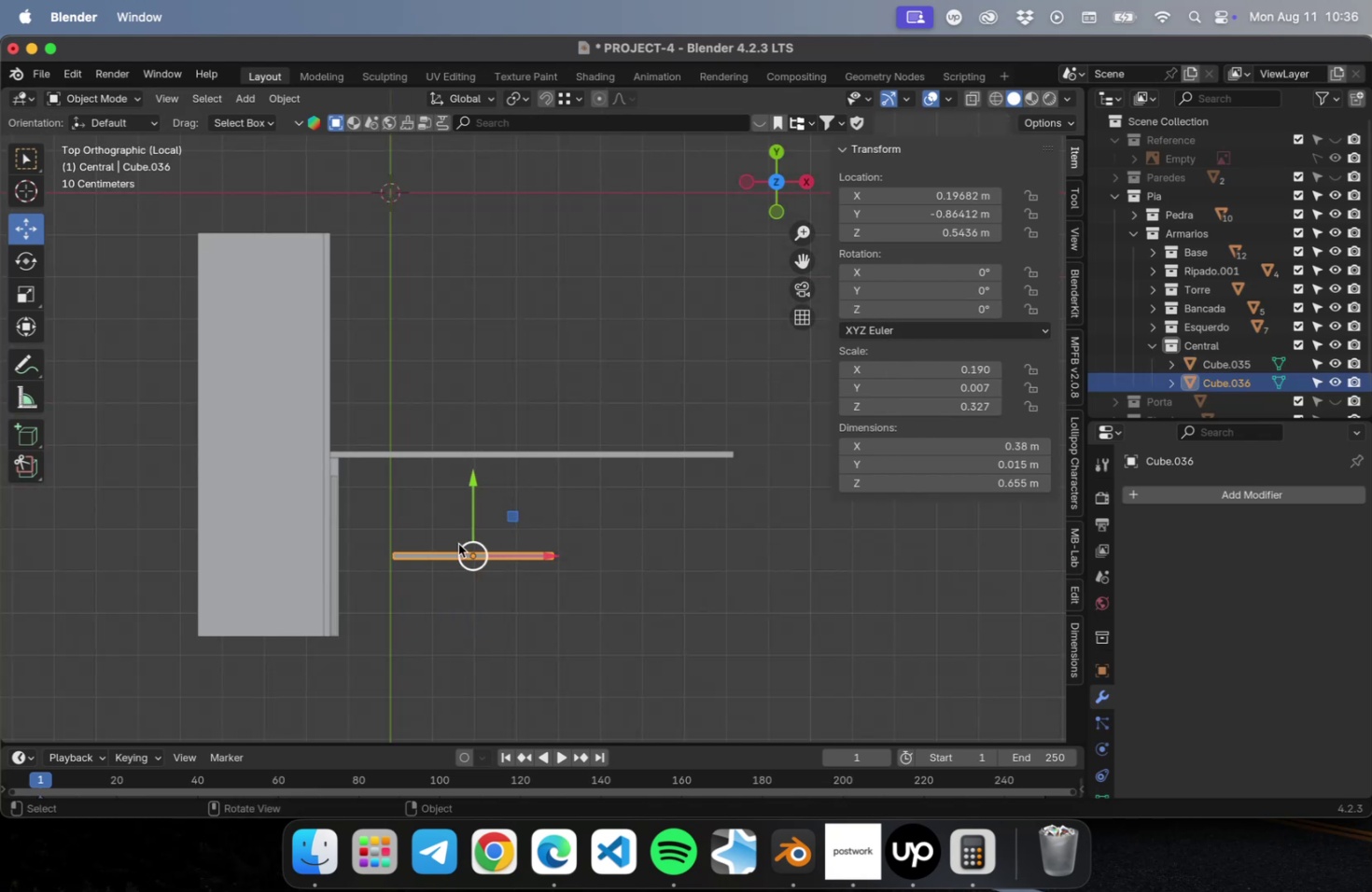 
scroll: coordinate [365, 530], scroll_direction: up, amount: 8.0
 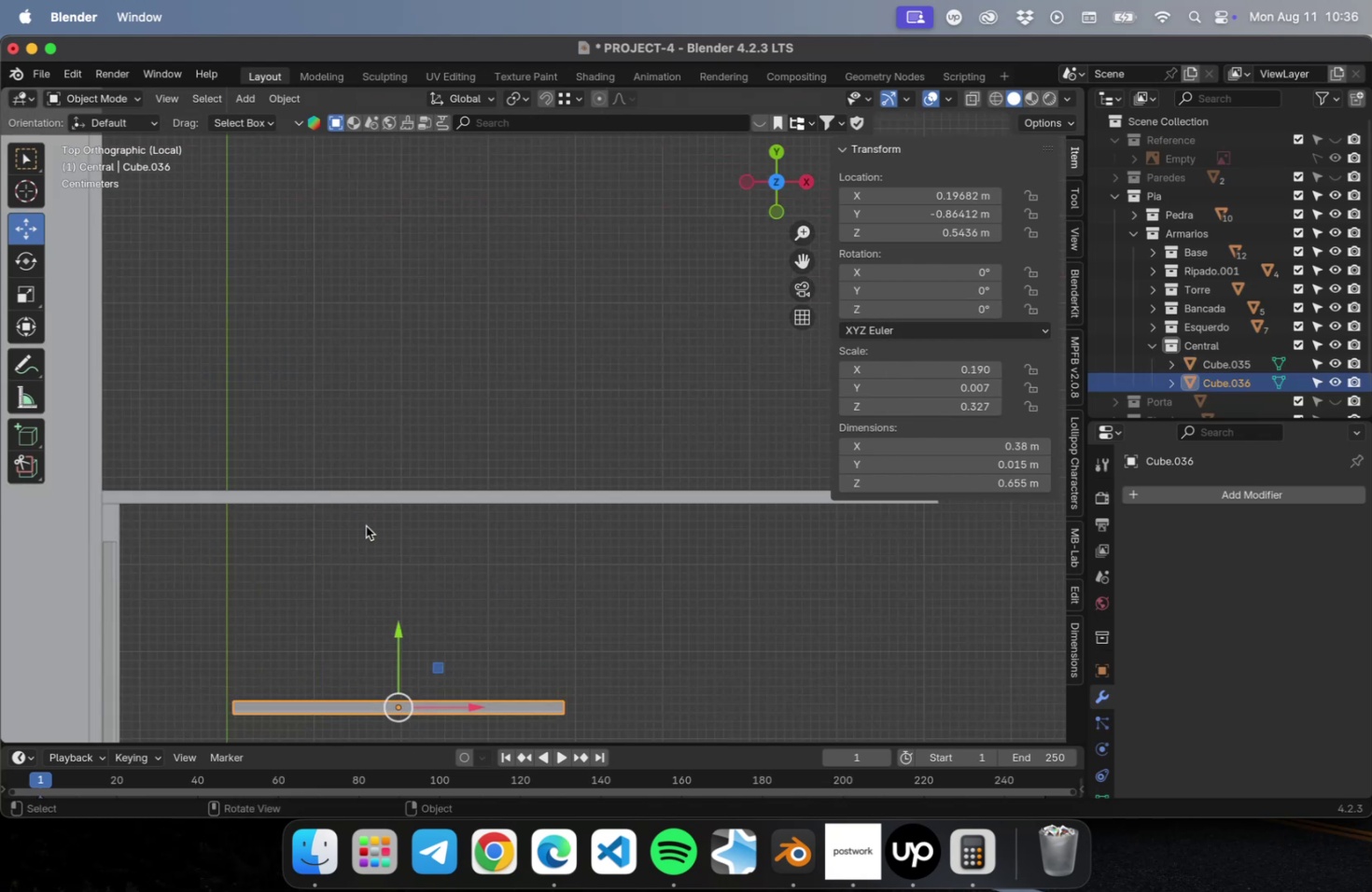 
hold_key(key=ShiftLeft, duration=0.58)
 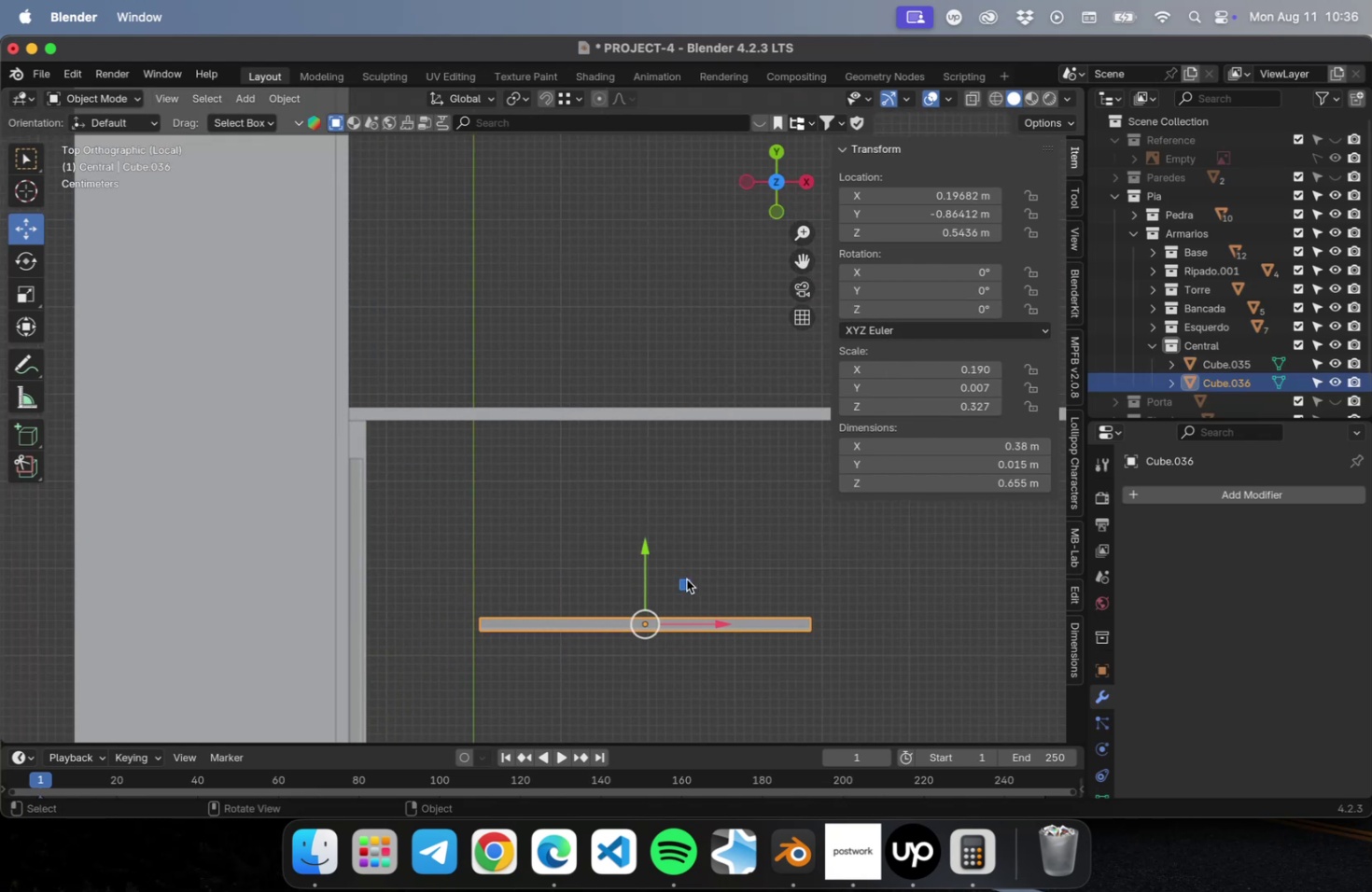 
left_click_drag(start_coordinate=[683, 583], to_coordinate=[567, 388])
 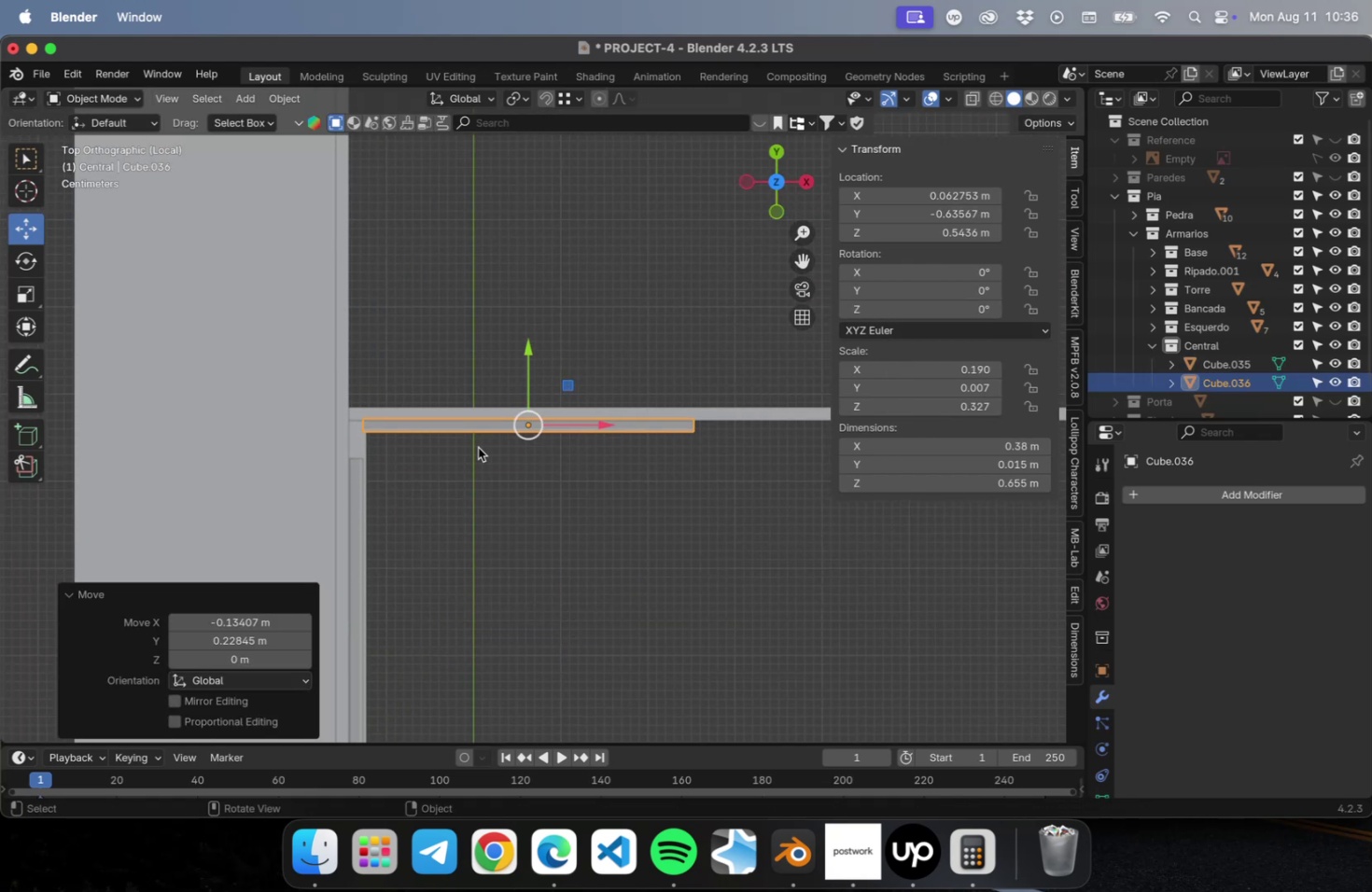 
scroll: coordinate [479, 445], scroll_direction: up, amount: 15.0
 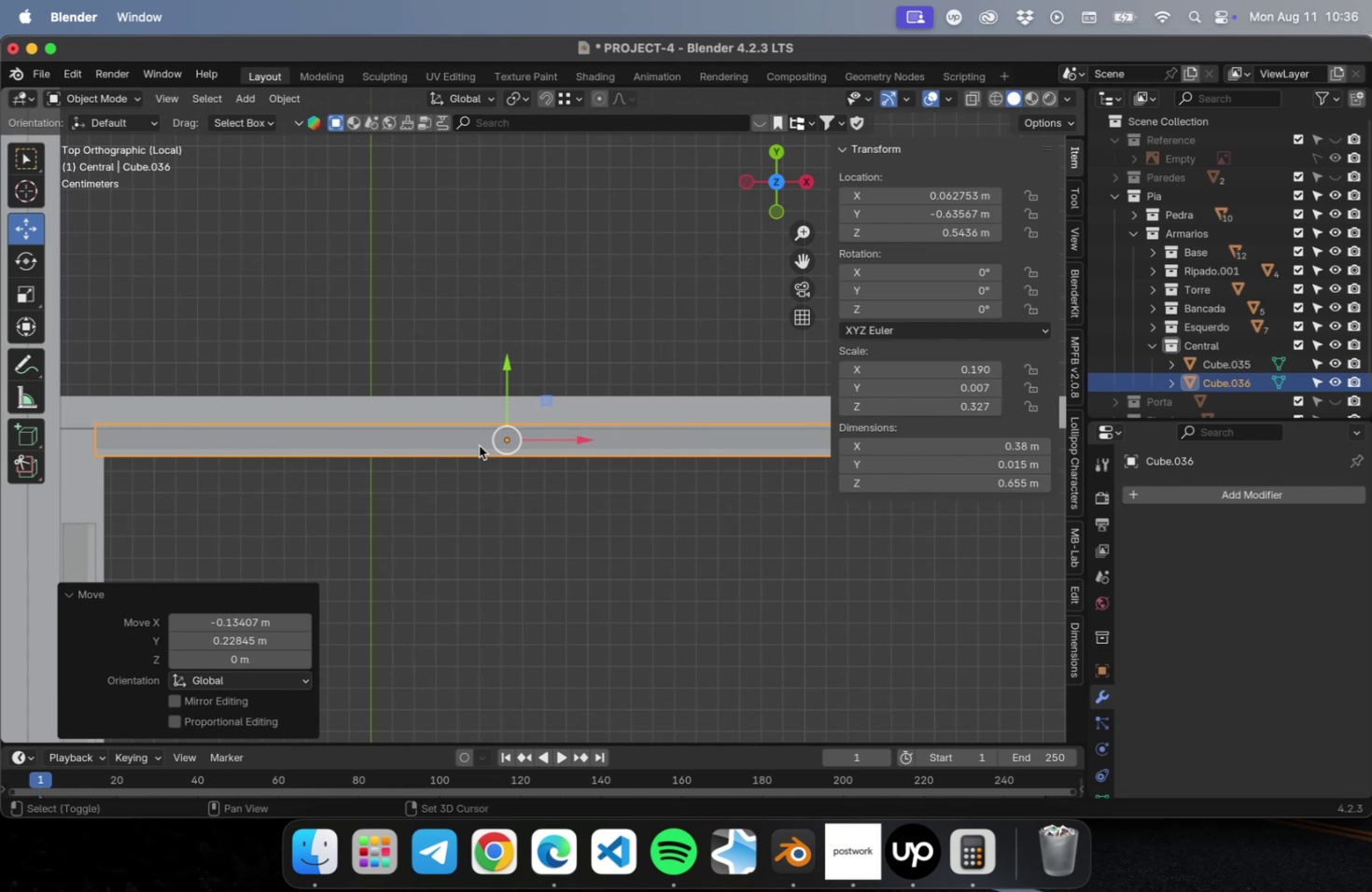 
key(Shift+ShiftLeft)
 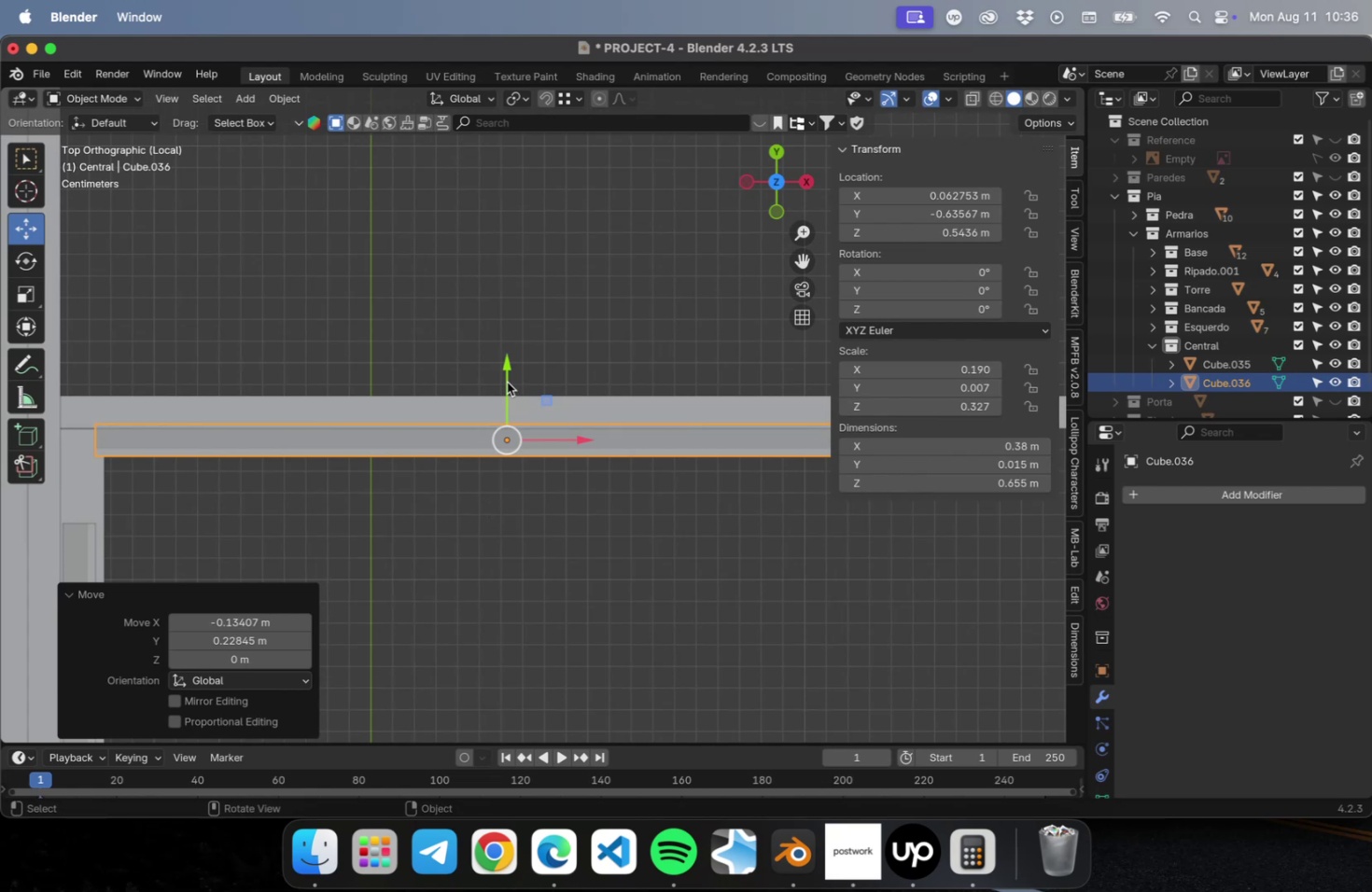 
left_click_drag(start_coordinate=[502, 375], to_coordinate=[501, 385])
 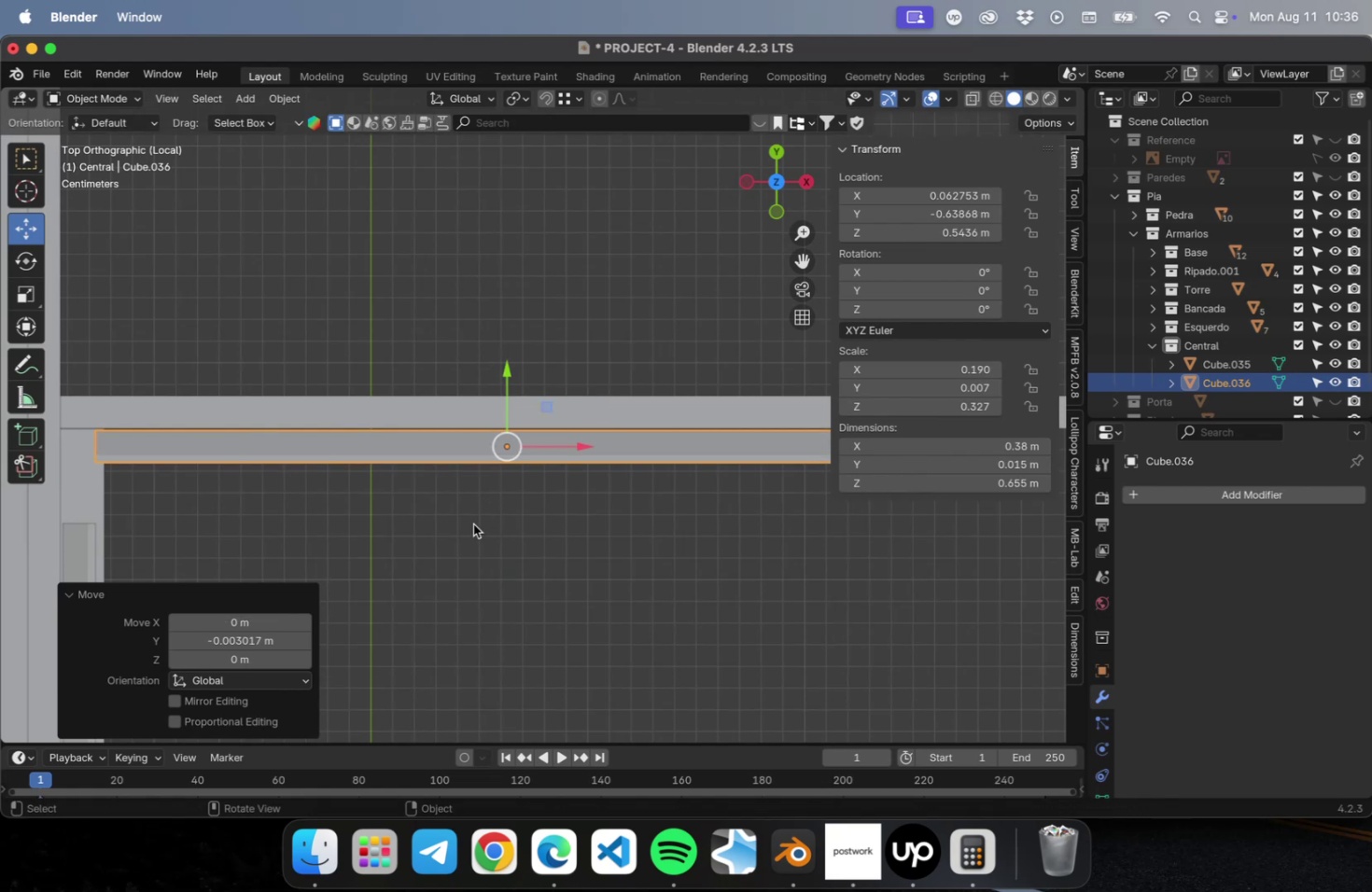 
hold_key(key=ShiftLeft, duration=0.58)
 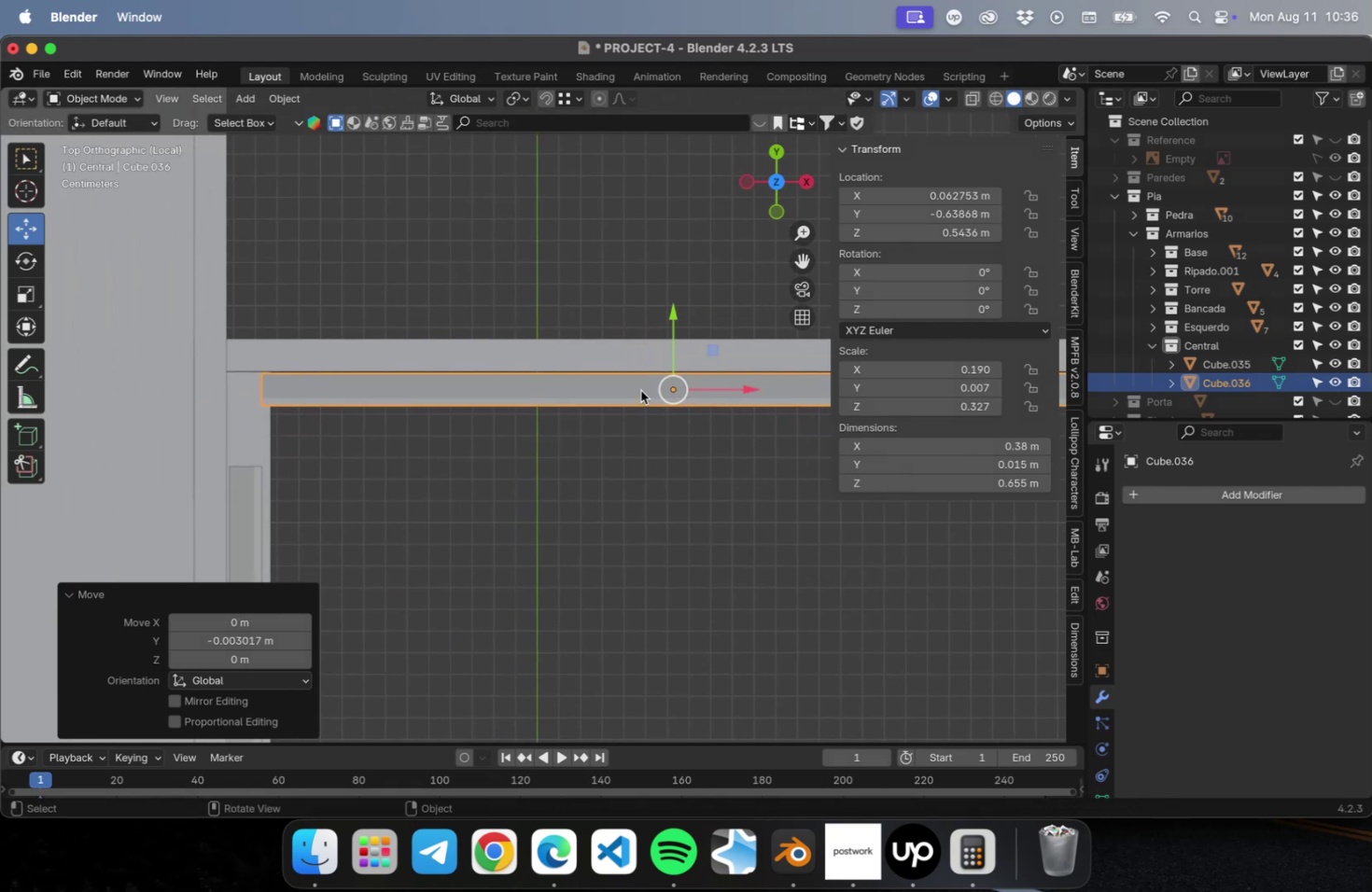 
left_click_drag(start_coordinate=[751, 387], to_coordinate=[769, 383])
 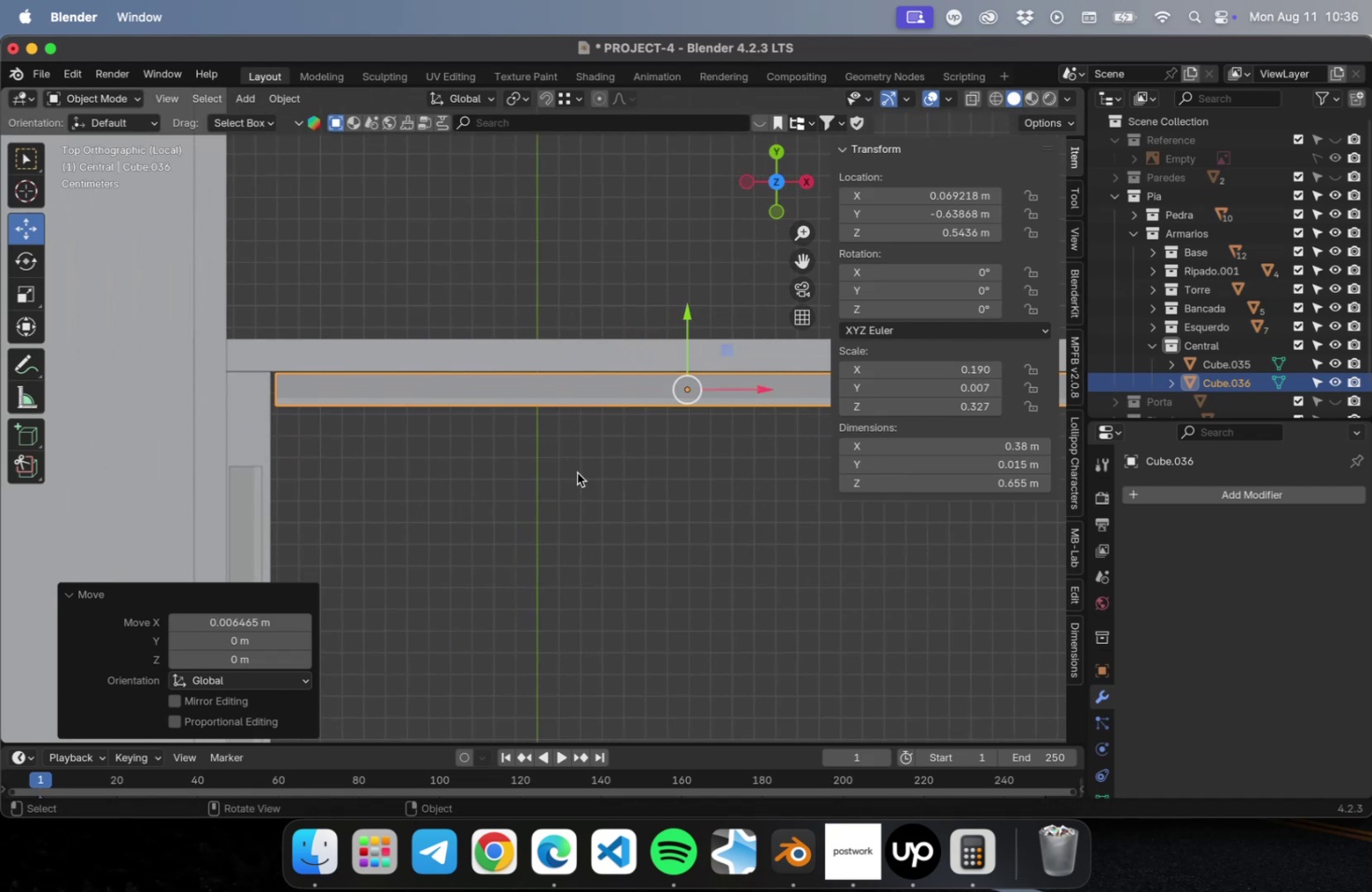 
key(Meta+CommandLeft)
 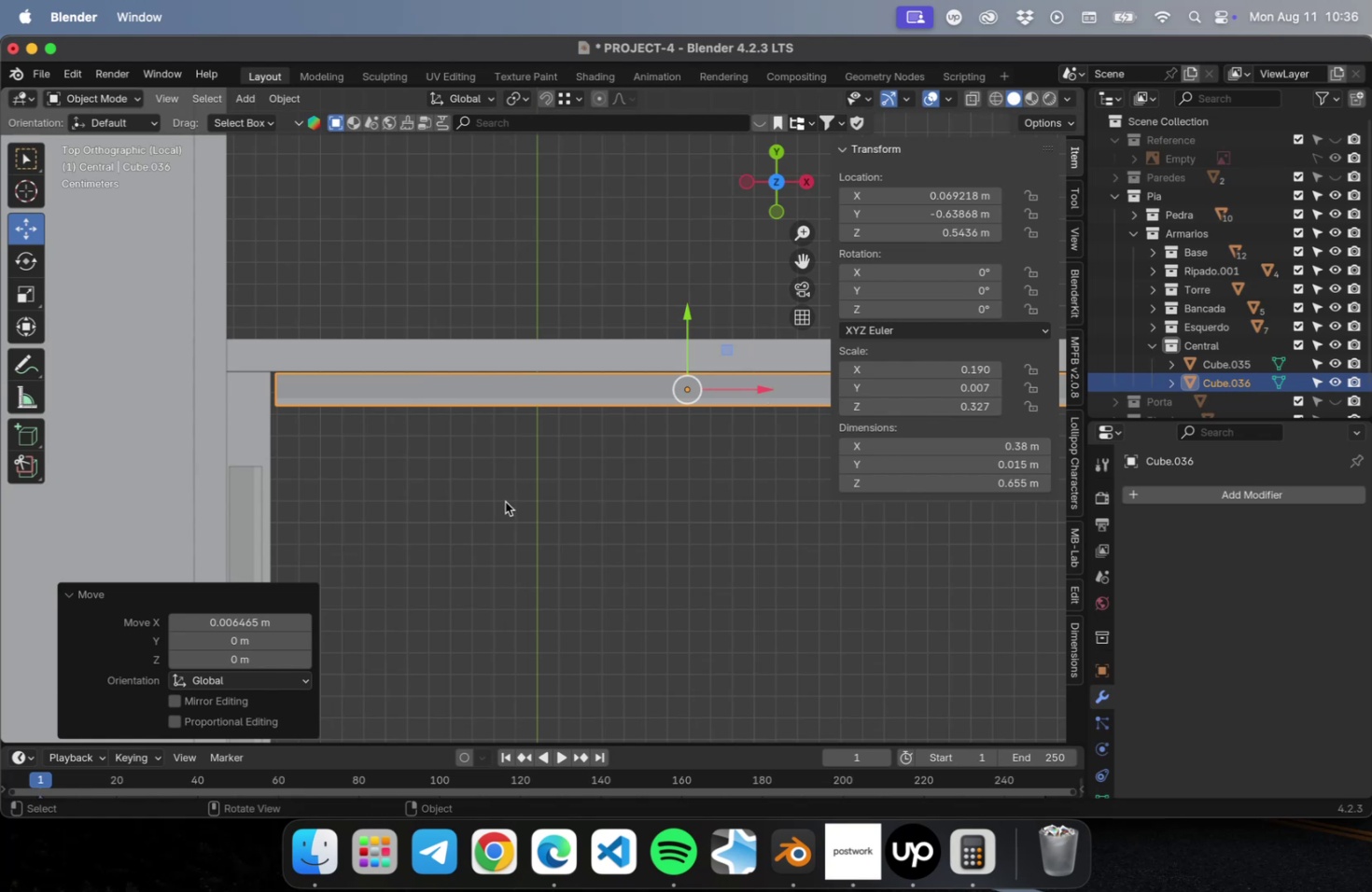 
hold_key(key=ShiftLeft, duration=0.46)
 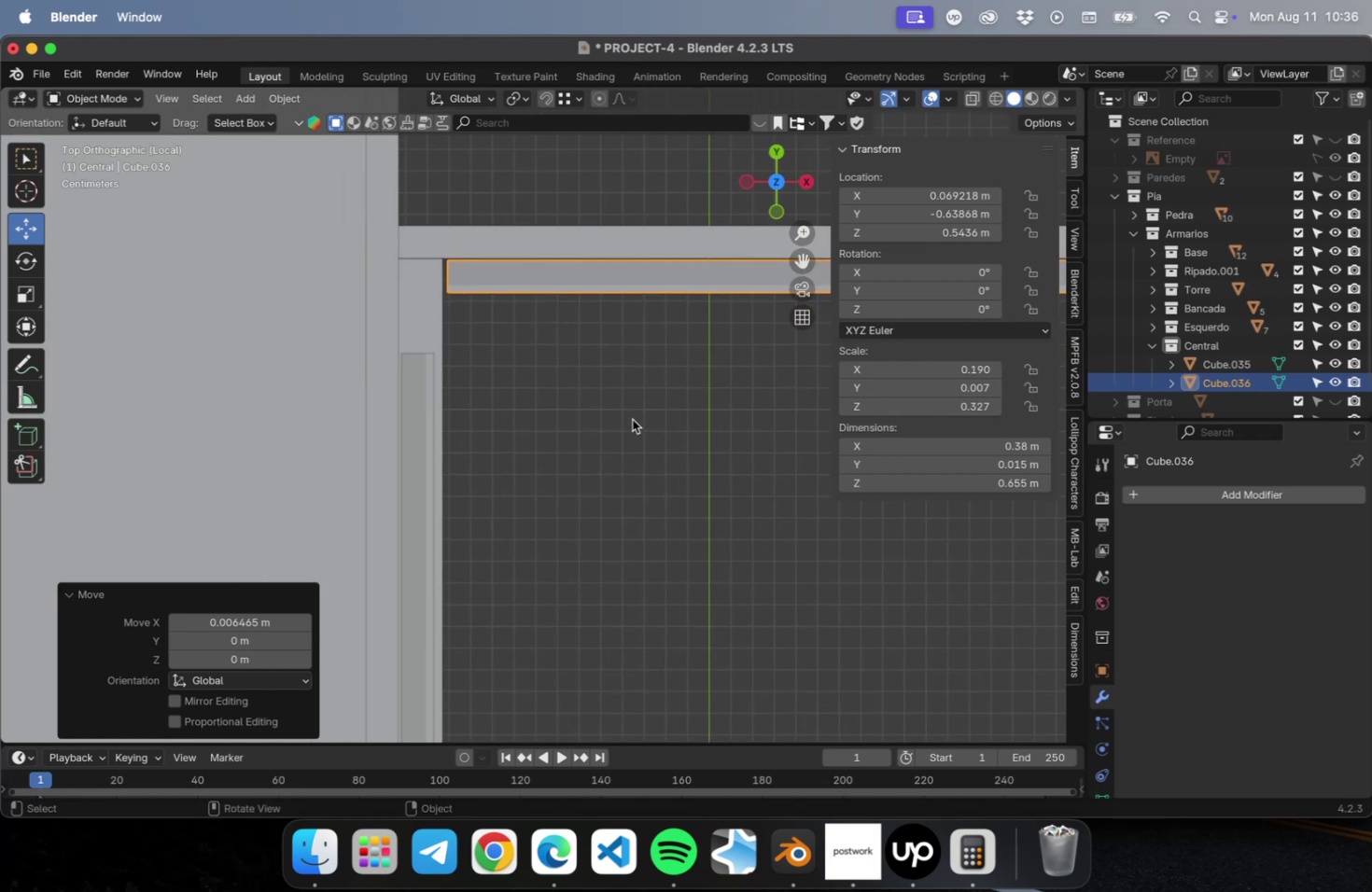 
key(Meta+S)
 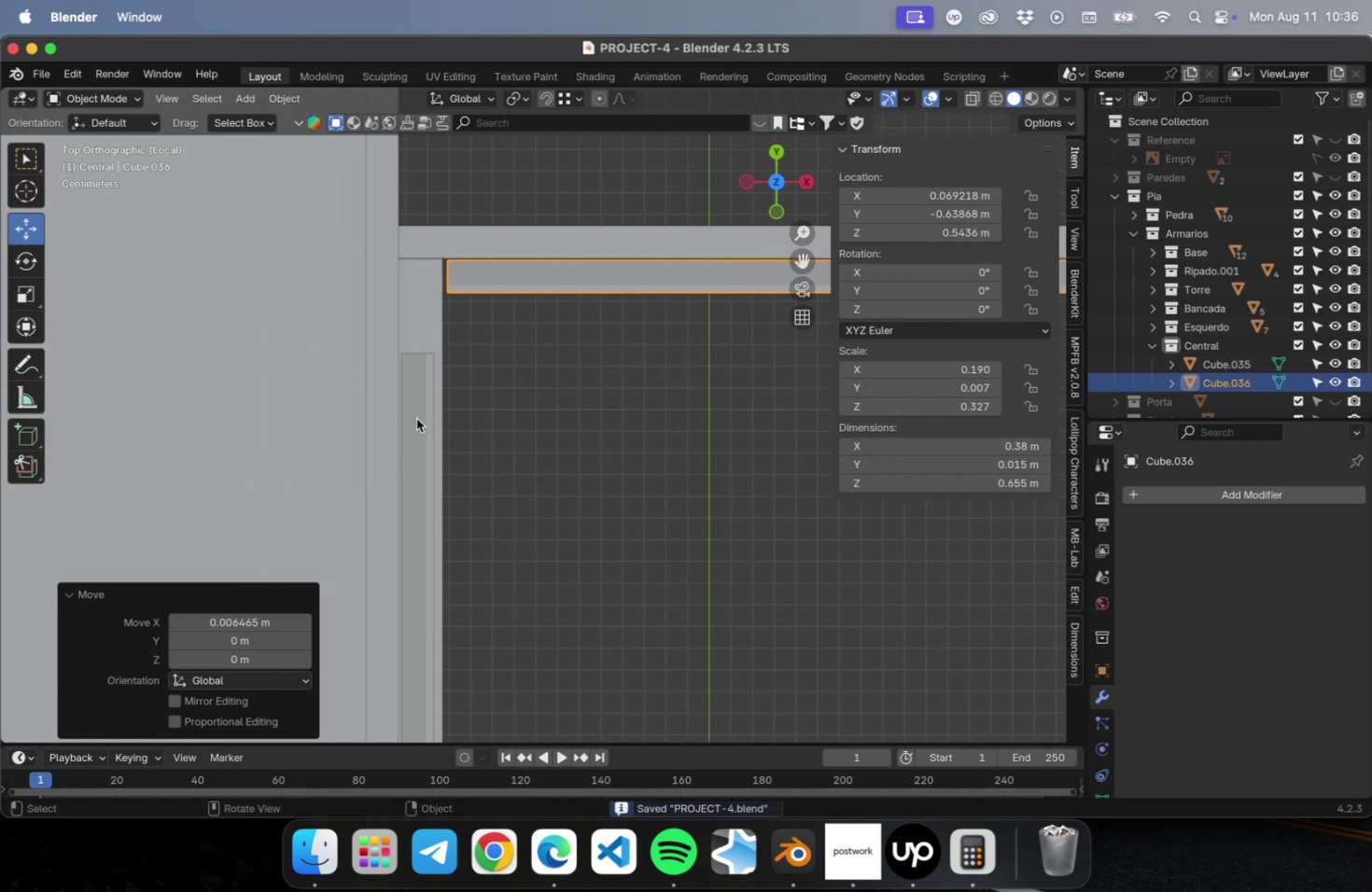 
left_click([427, 415])
 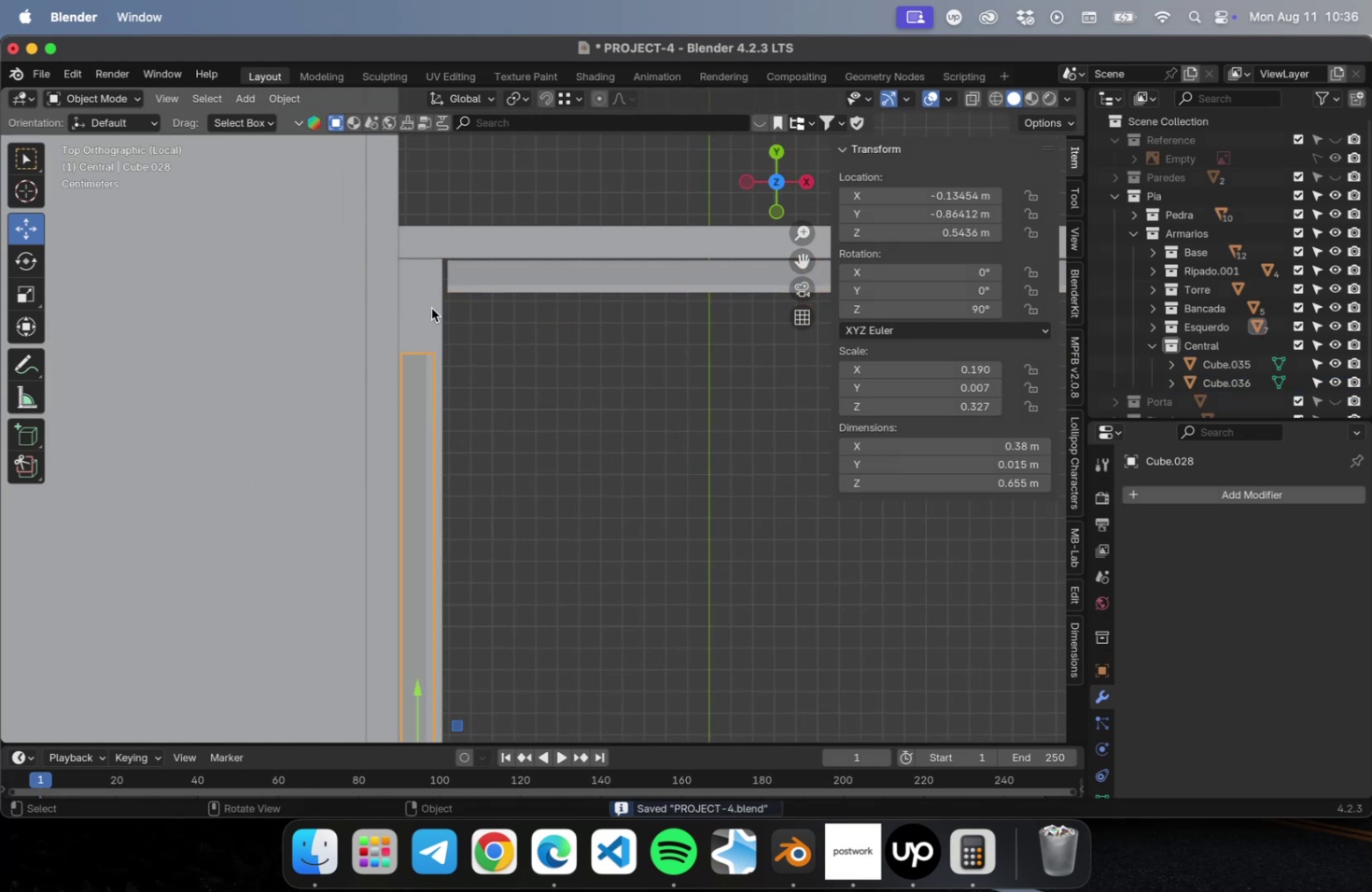 
key(Meta+C)
 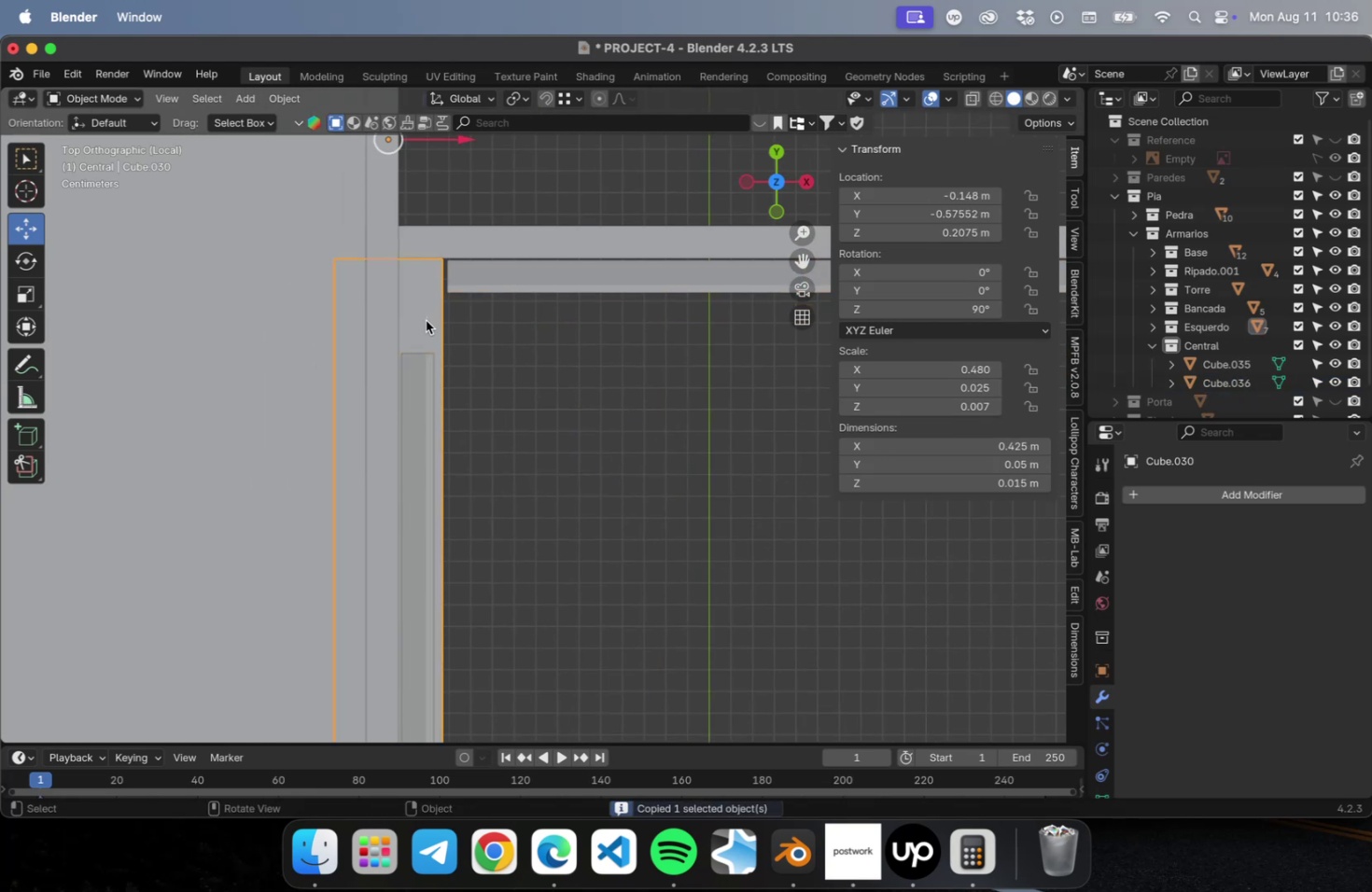 
scroll: coordinate [426, 328], scroll_direction: down, amount: 29.0
 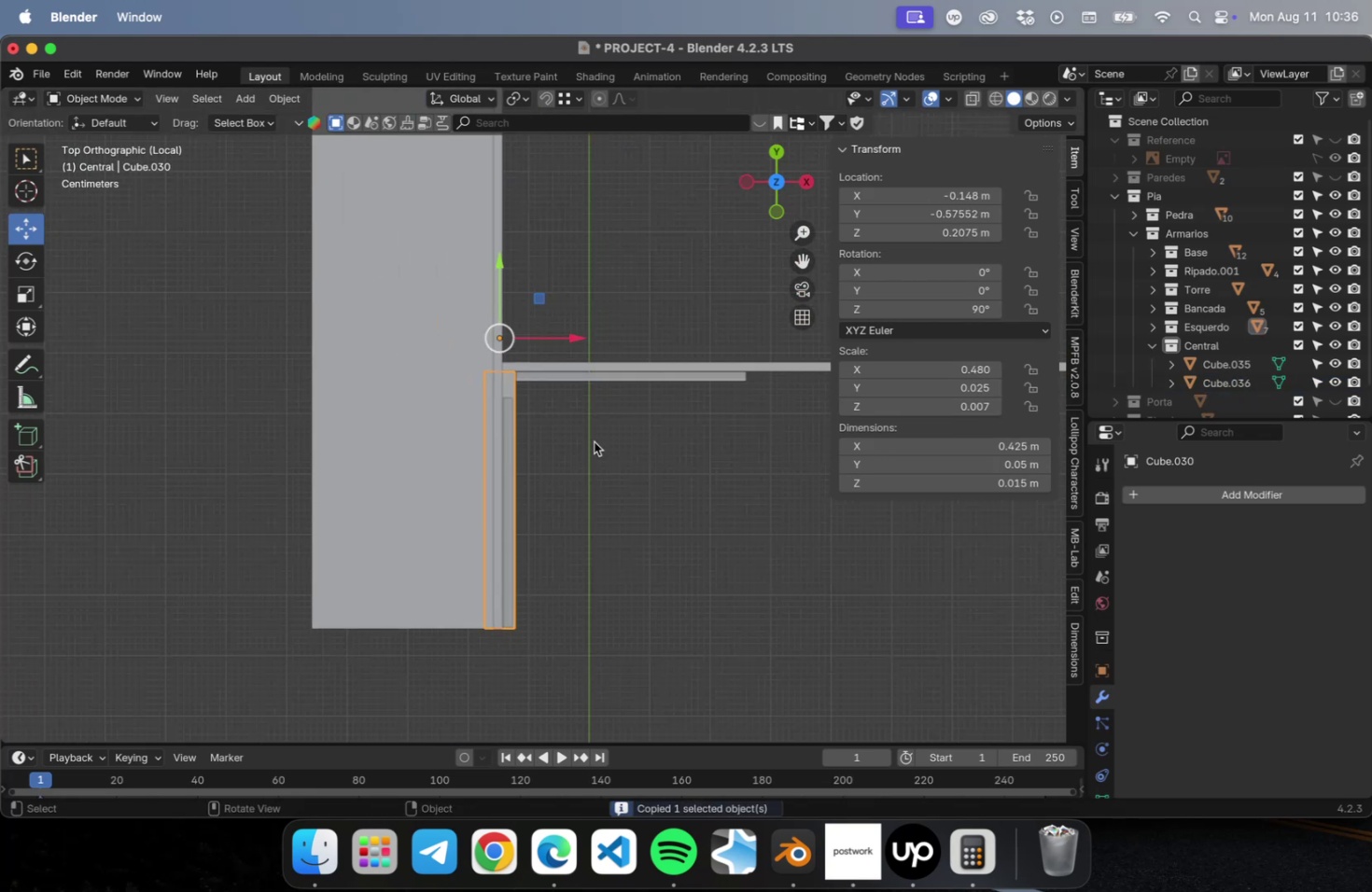 
hold_key(key=ShiftLeft, duration=0.42)
 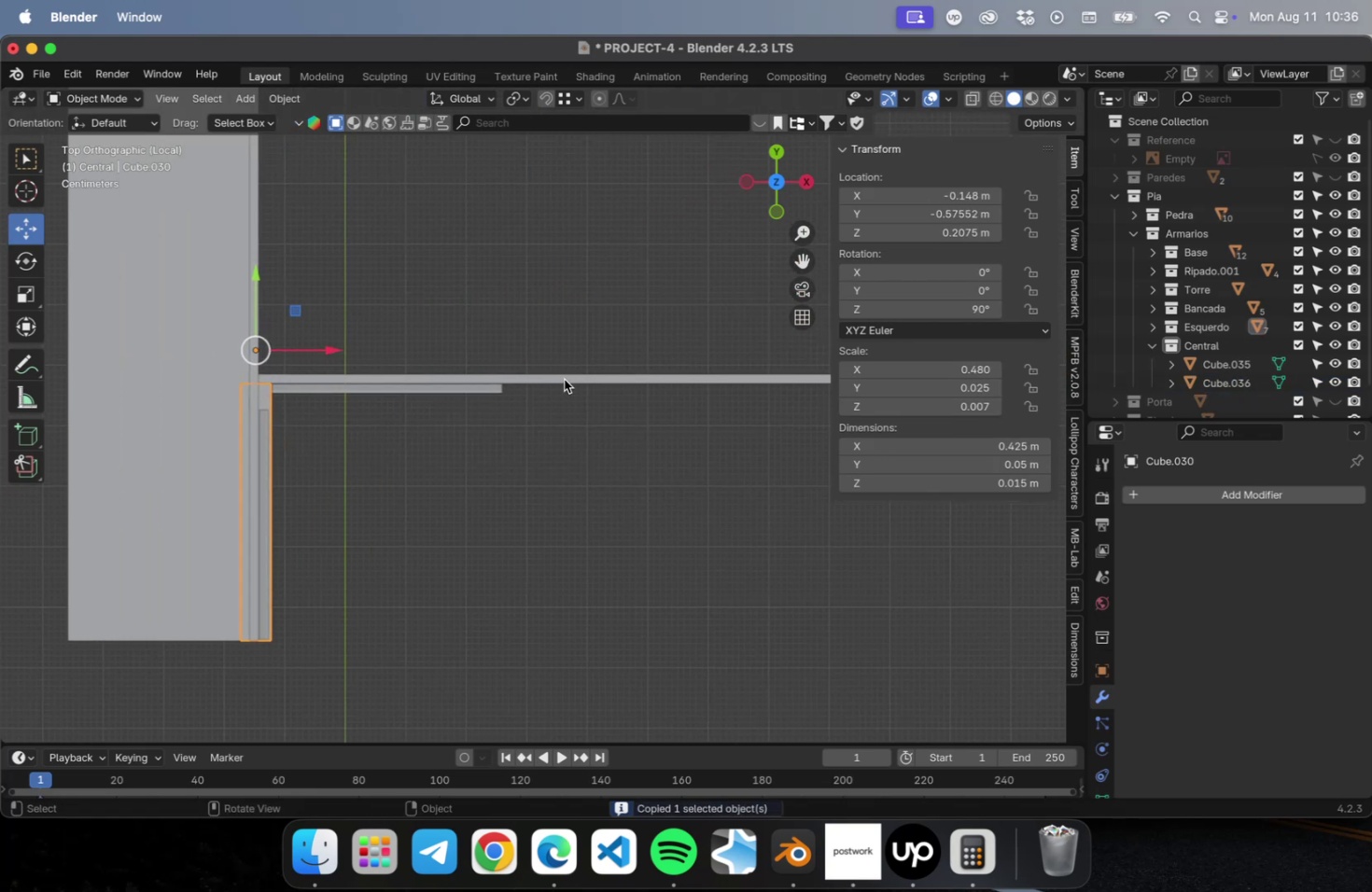 
left_click([563, 378])
 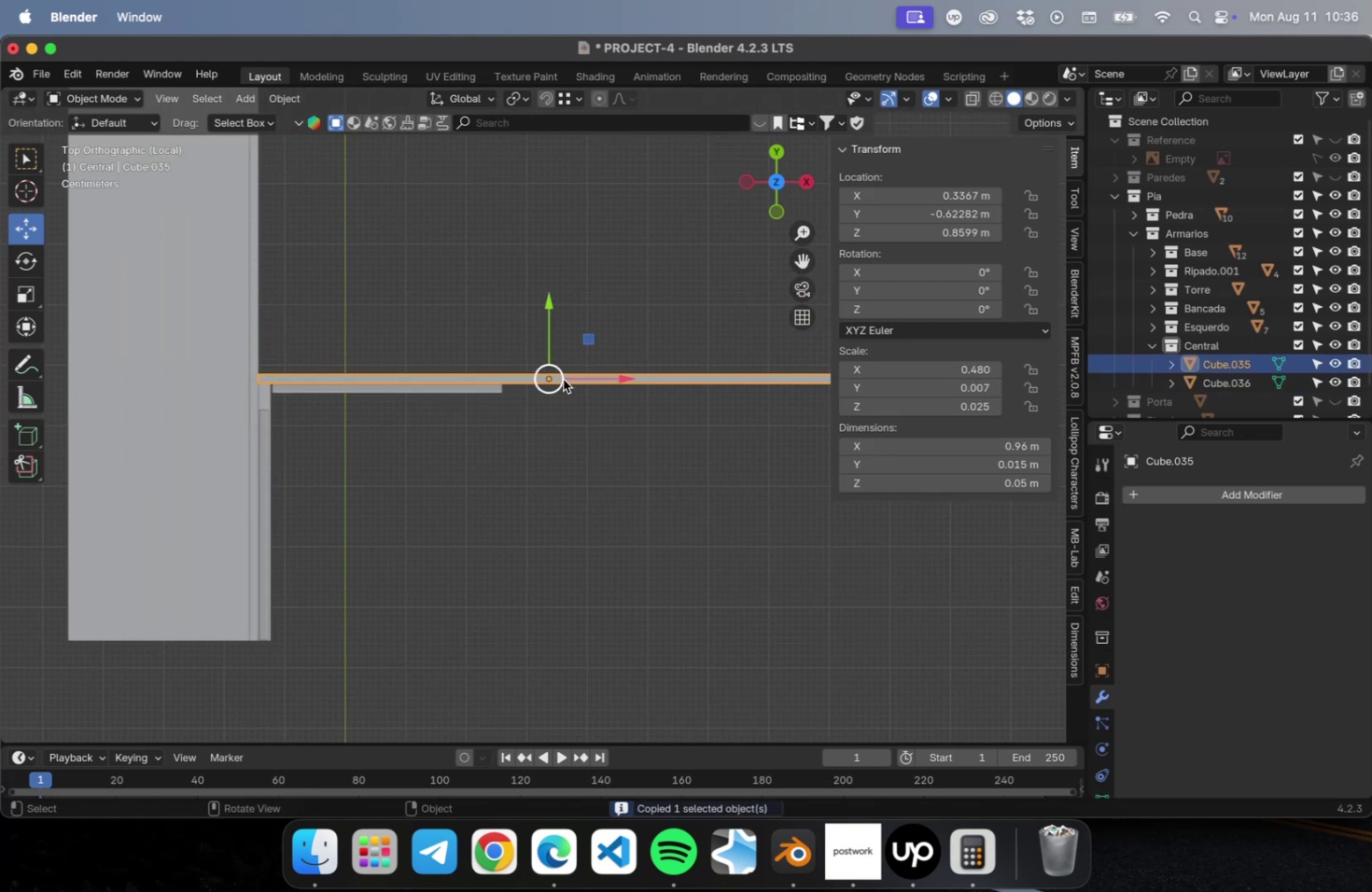 
key(Meta+V)
 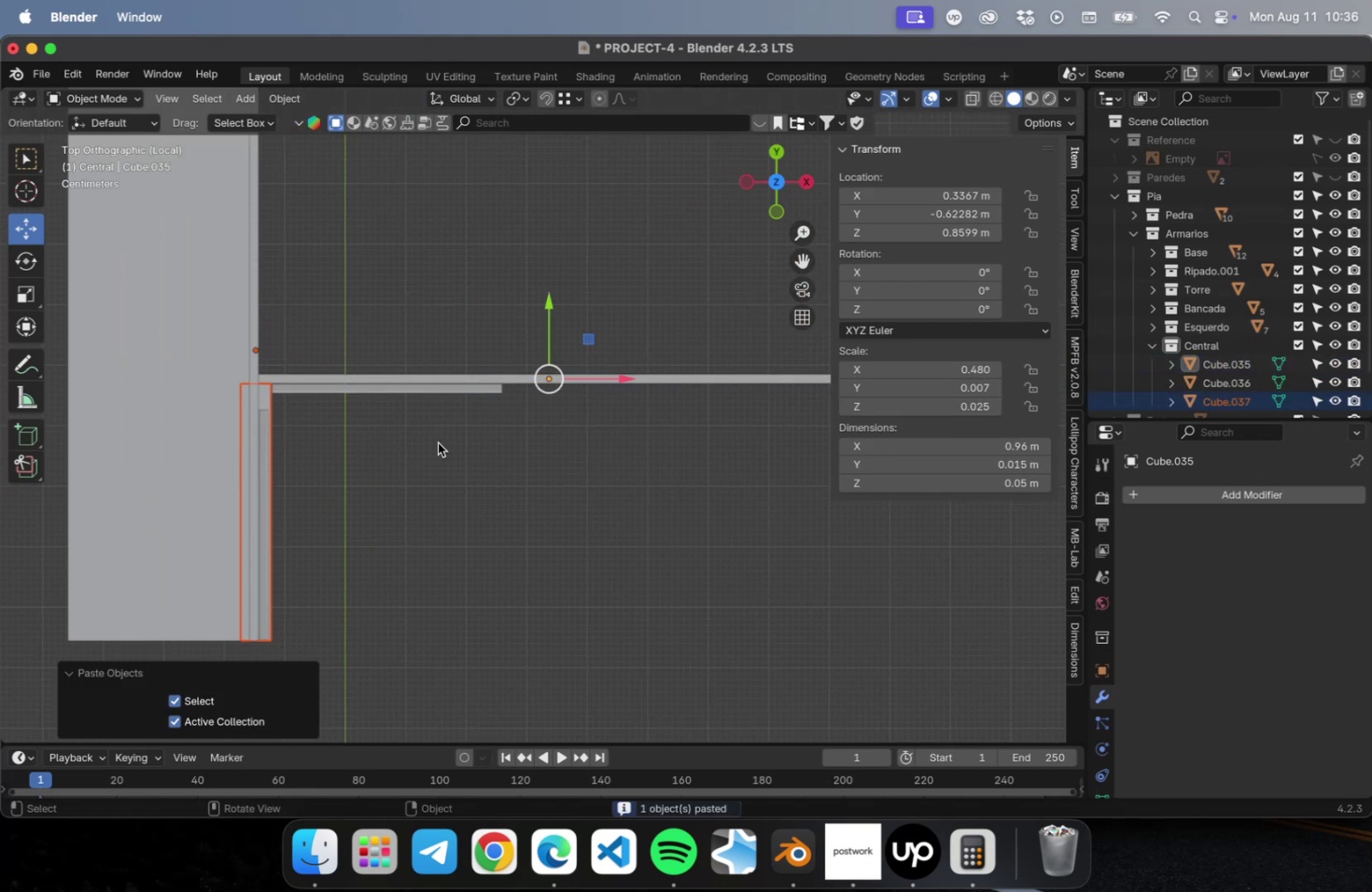 
key(G)
 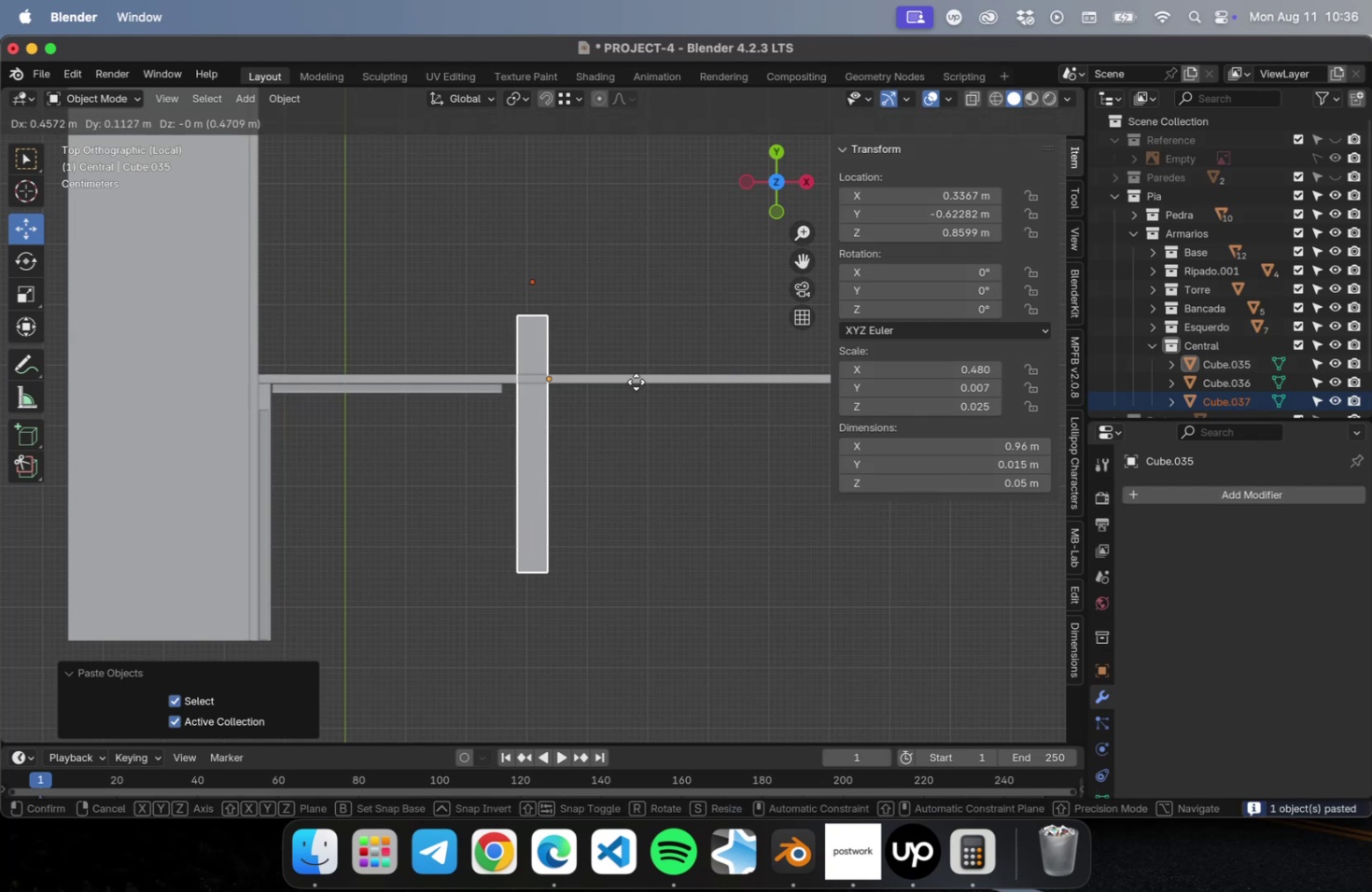 
left_click([636, 382])
 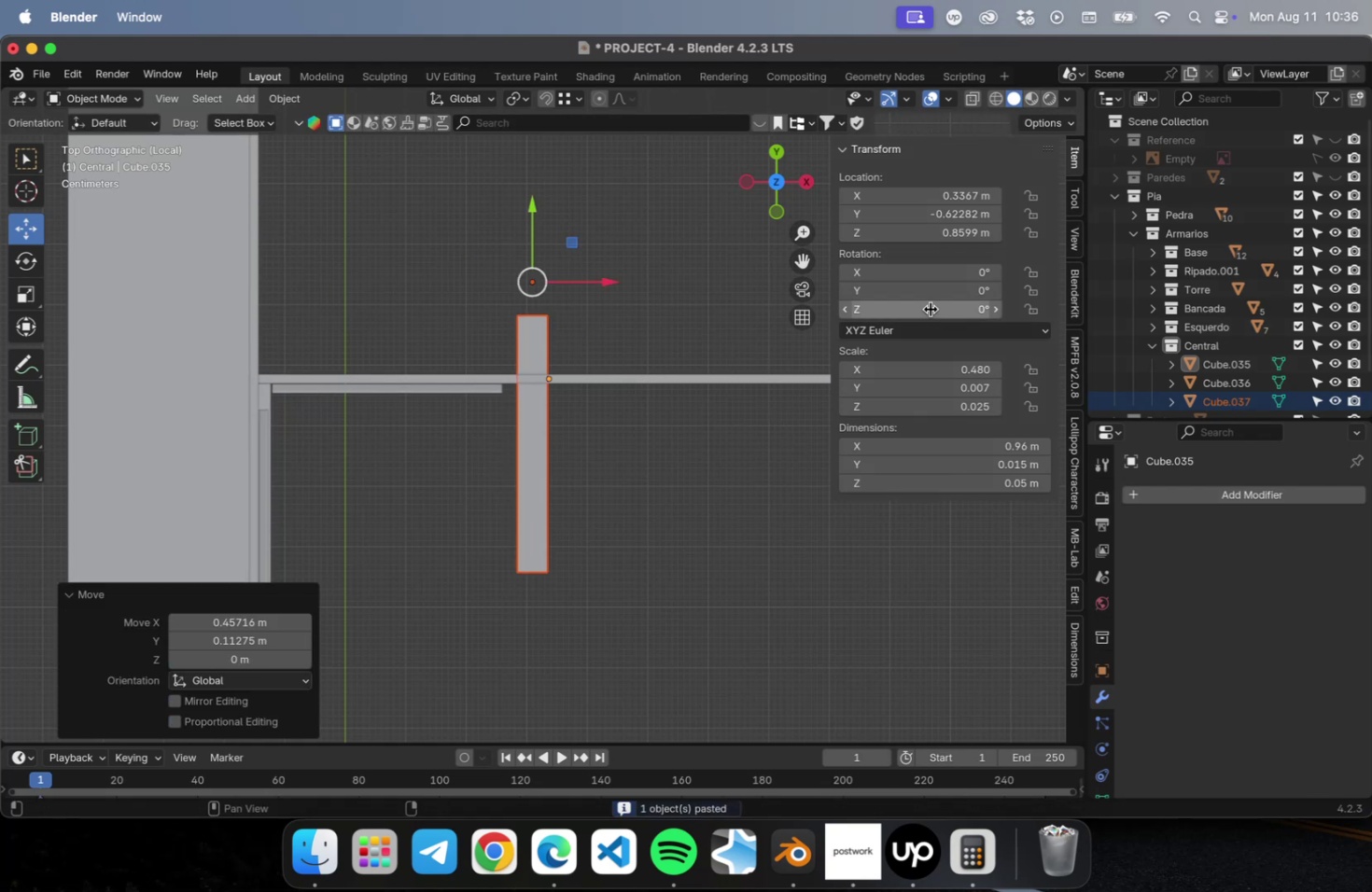 
left_click([930, 309])
 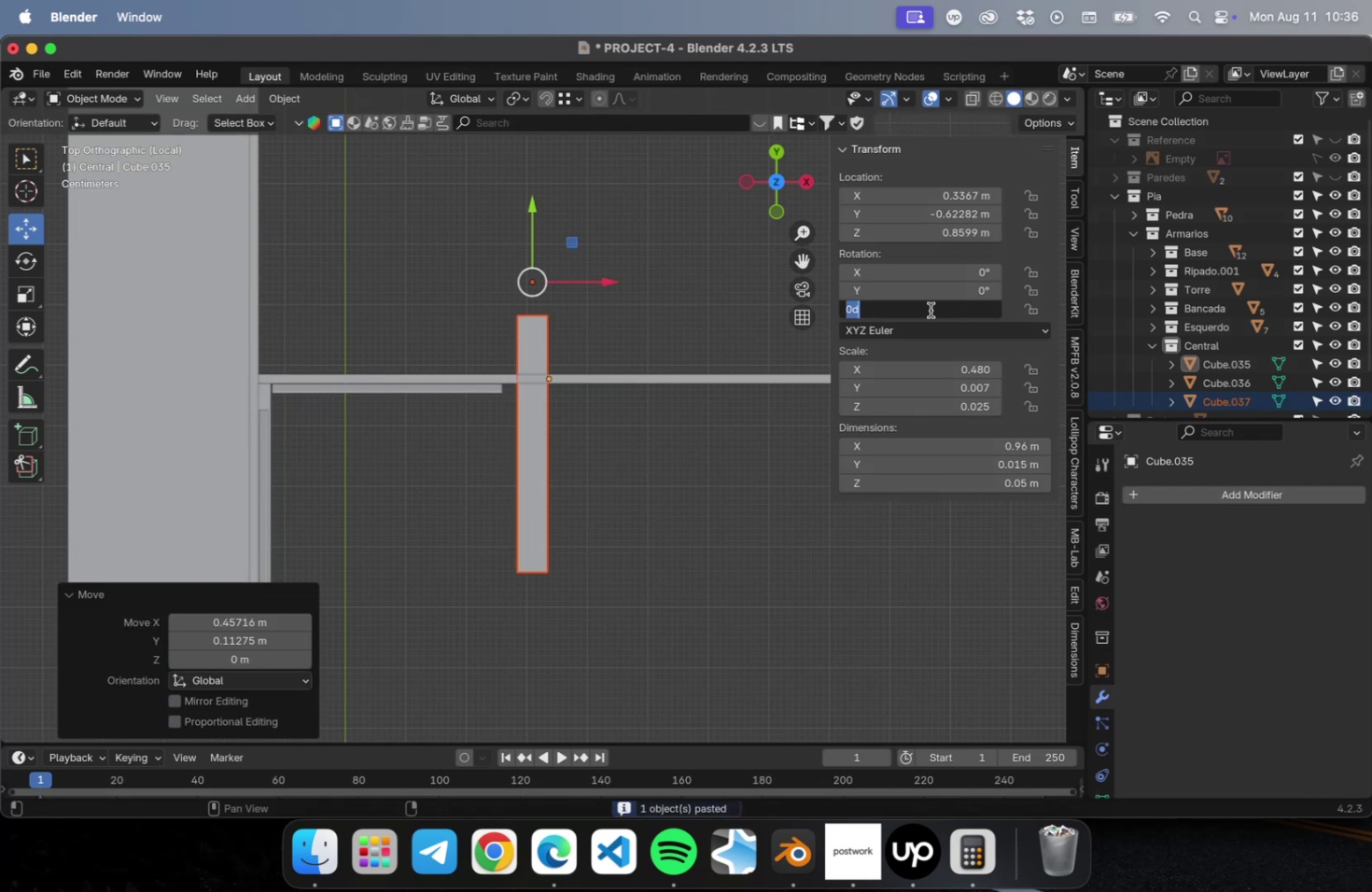 
type(90)
 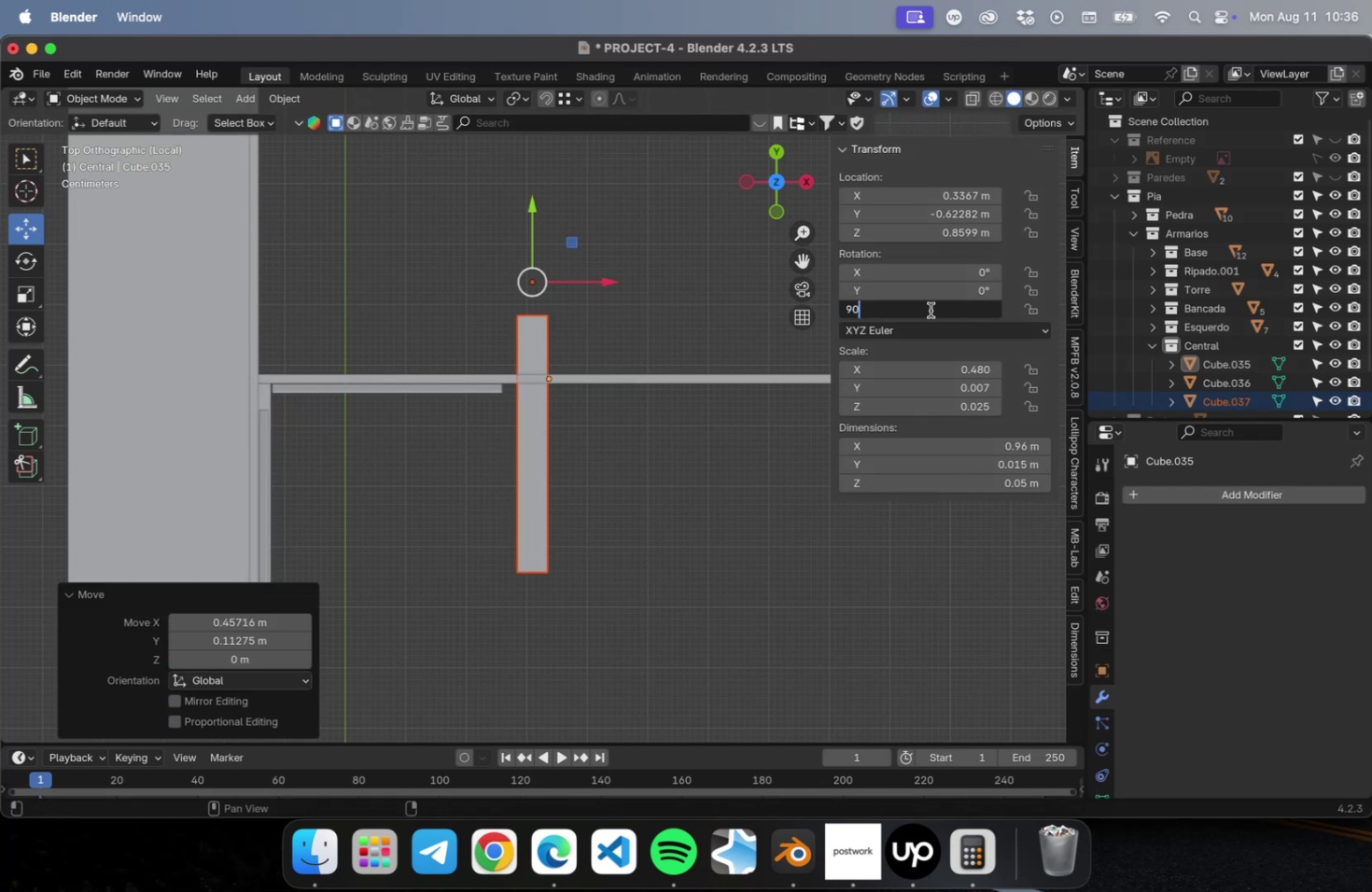 
key(Enter)
 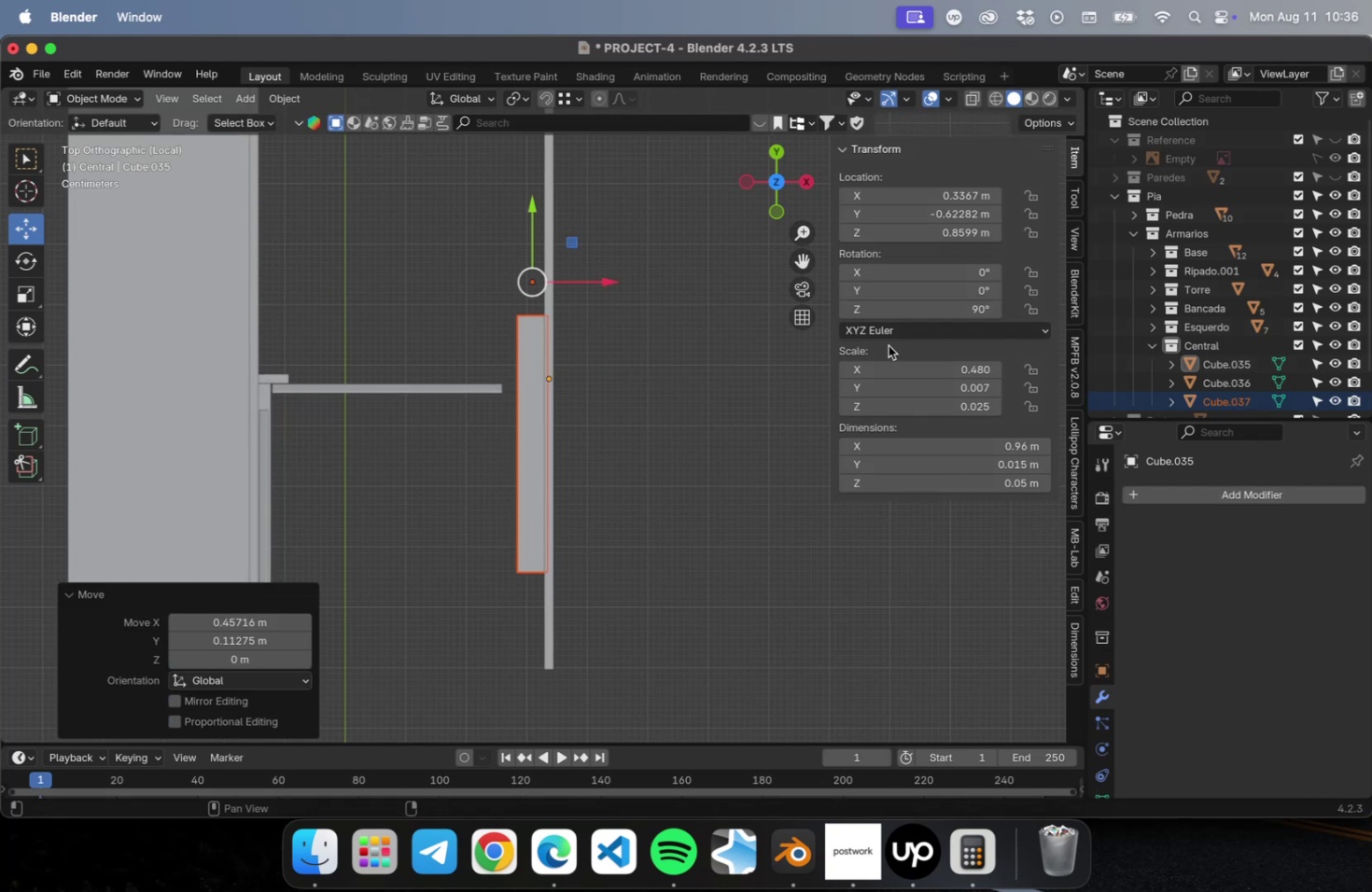 
key(Meta+CommandLeft)
 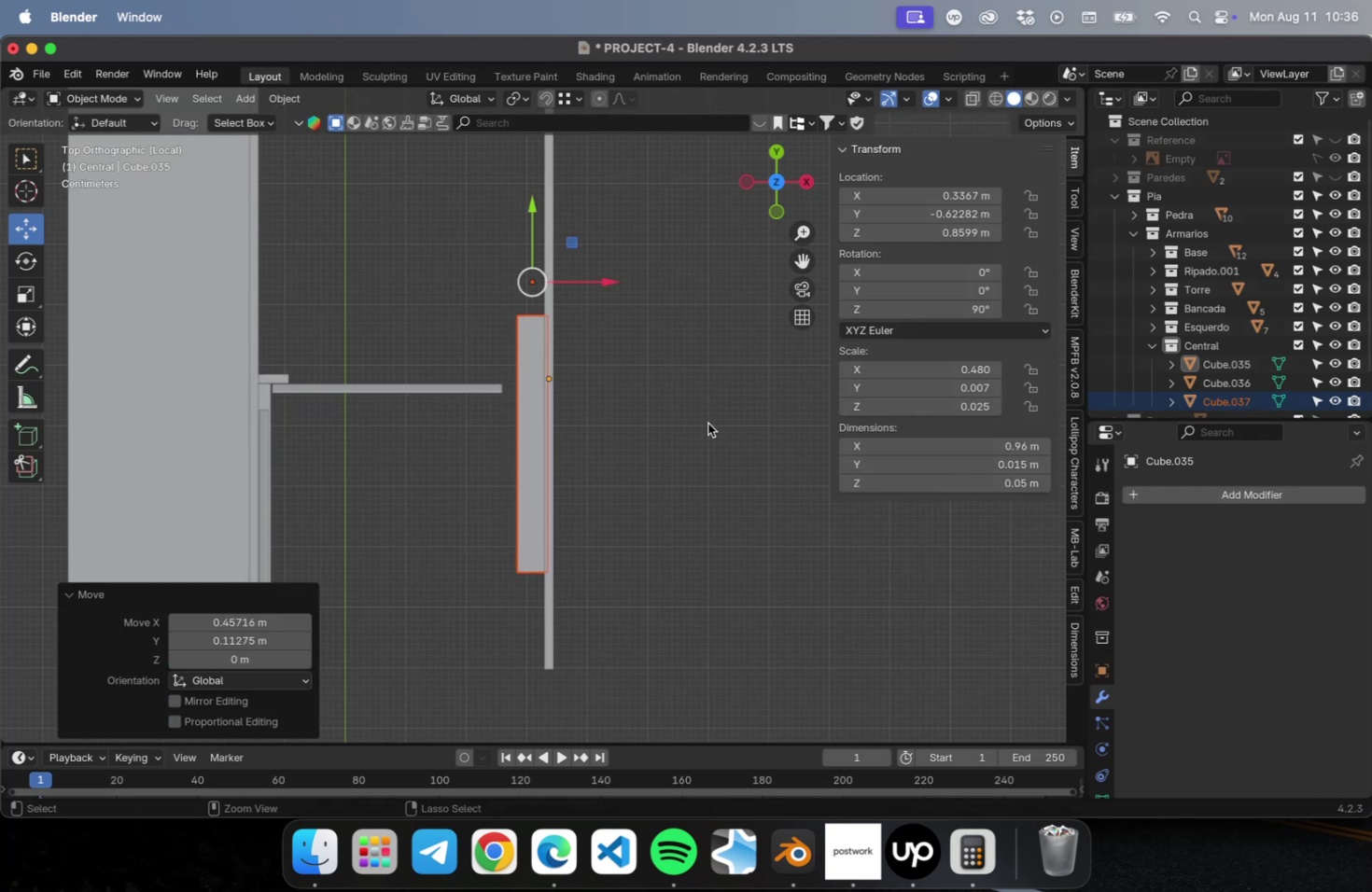 
key(Meta+Z)
 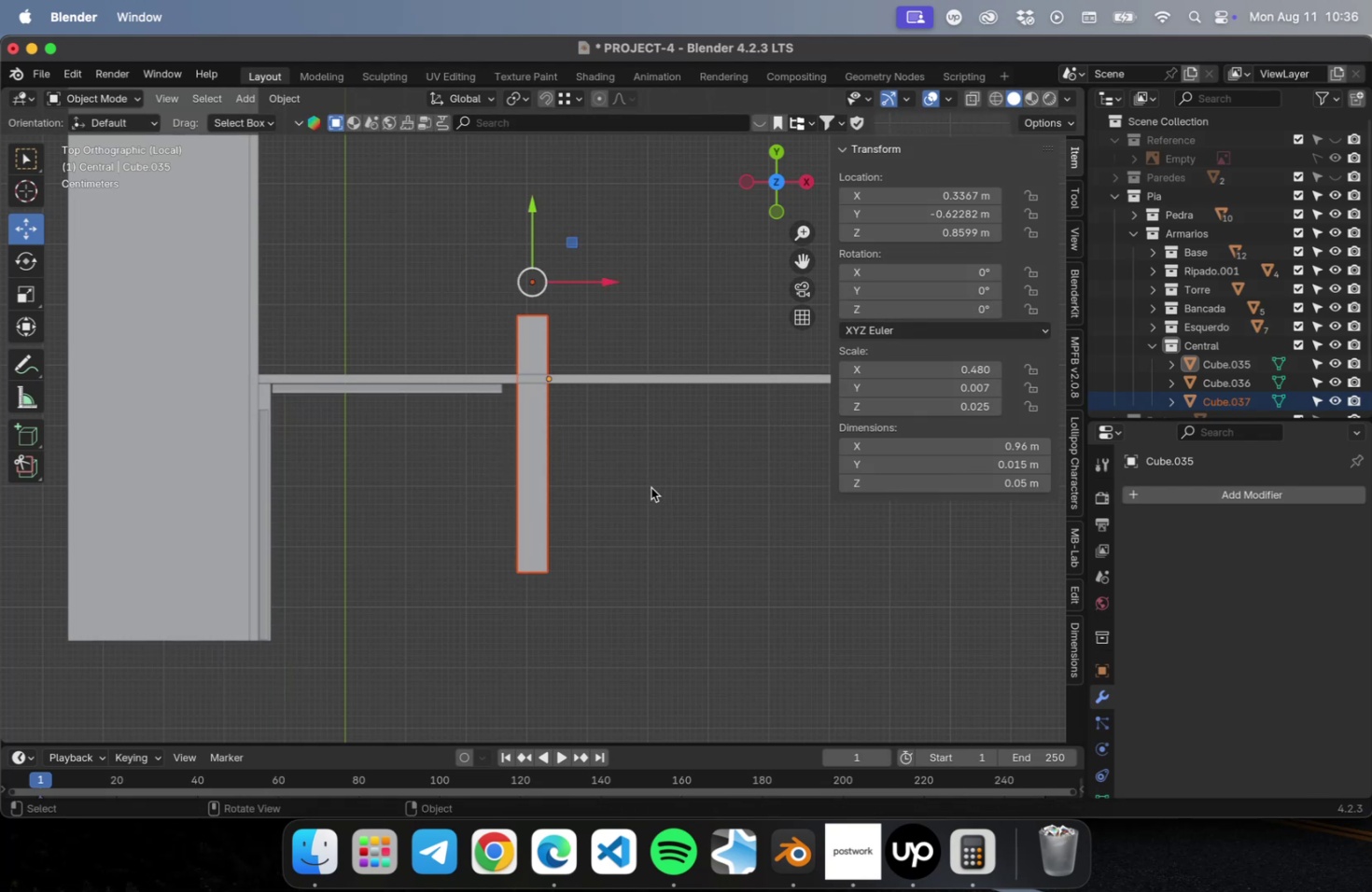 
left_click([651, 487])
 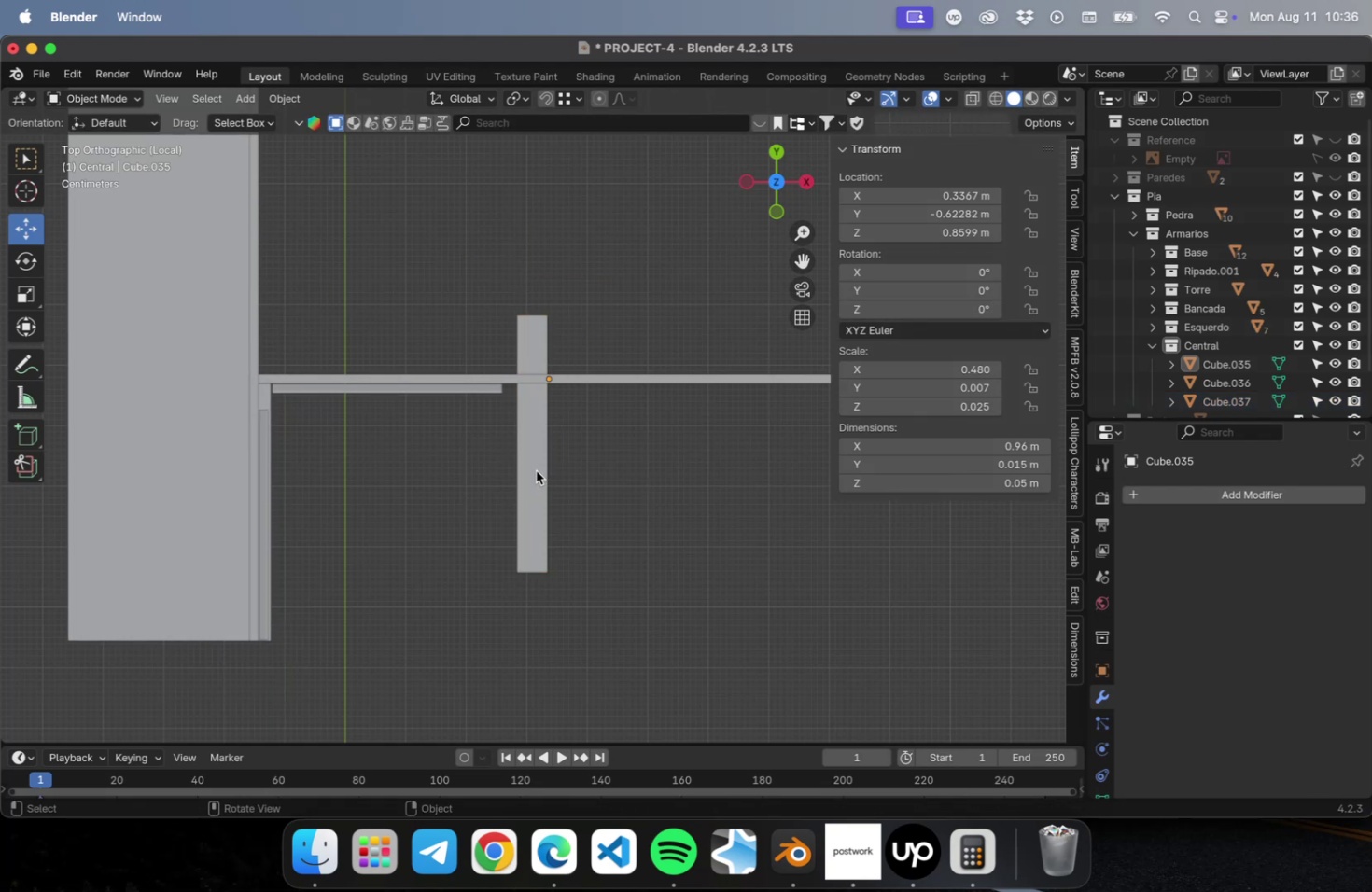 
left_click([536, 469])
 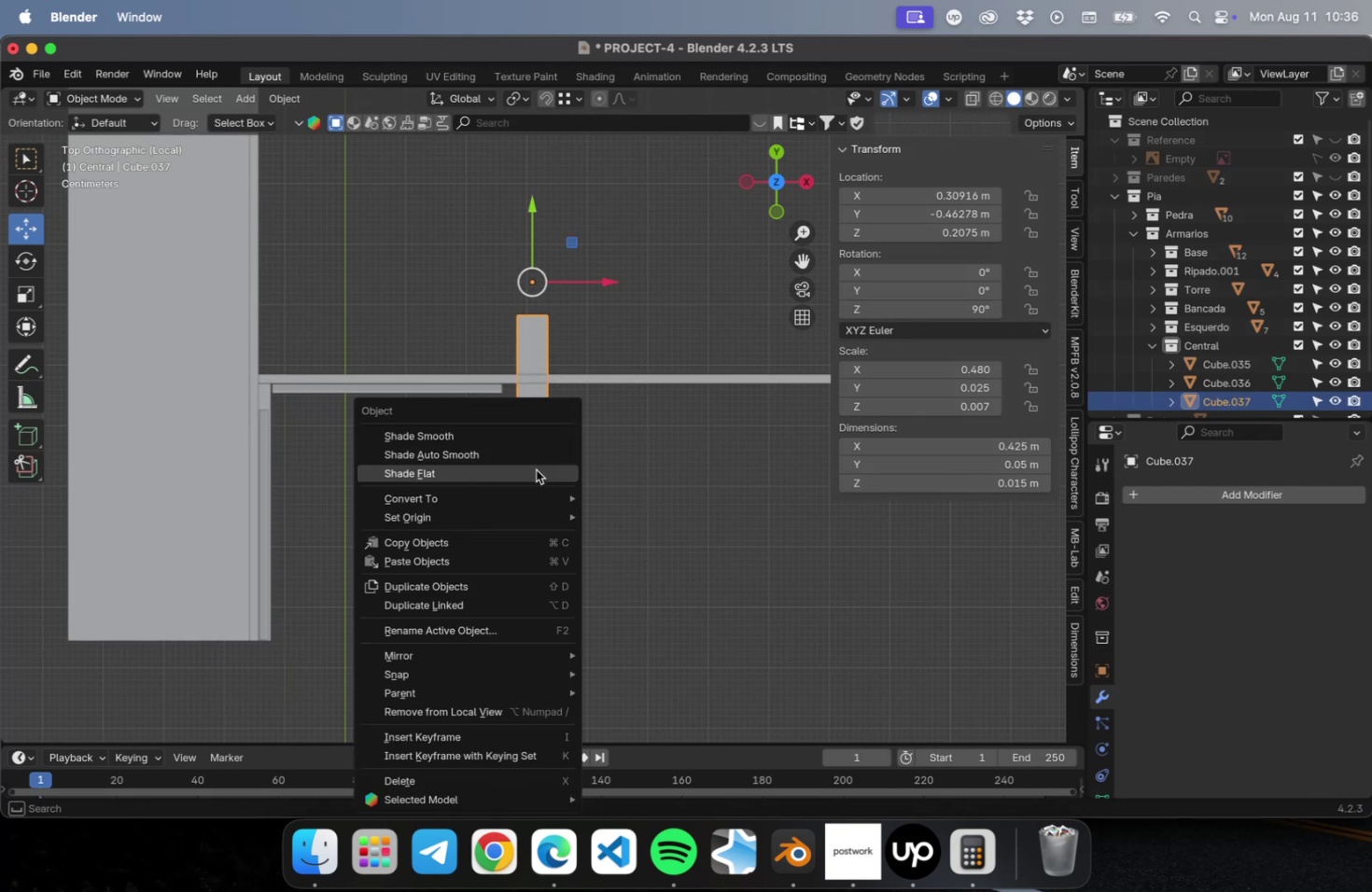 
right_click([536, 469])
 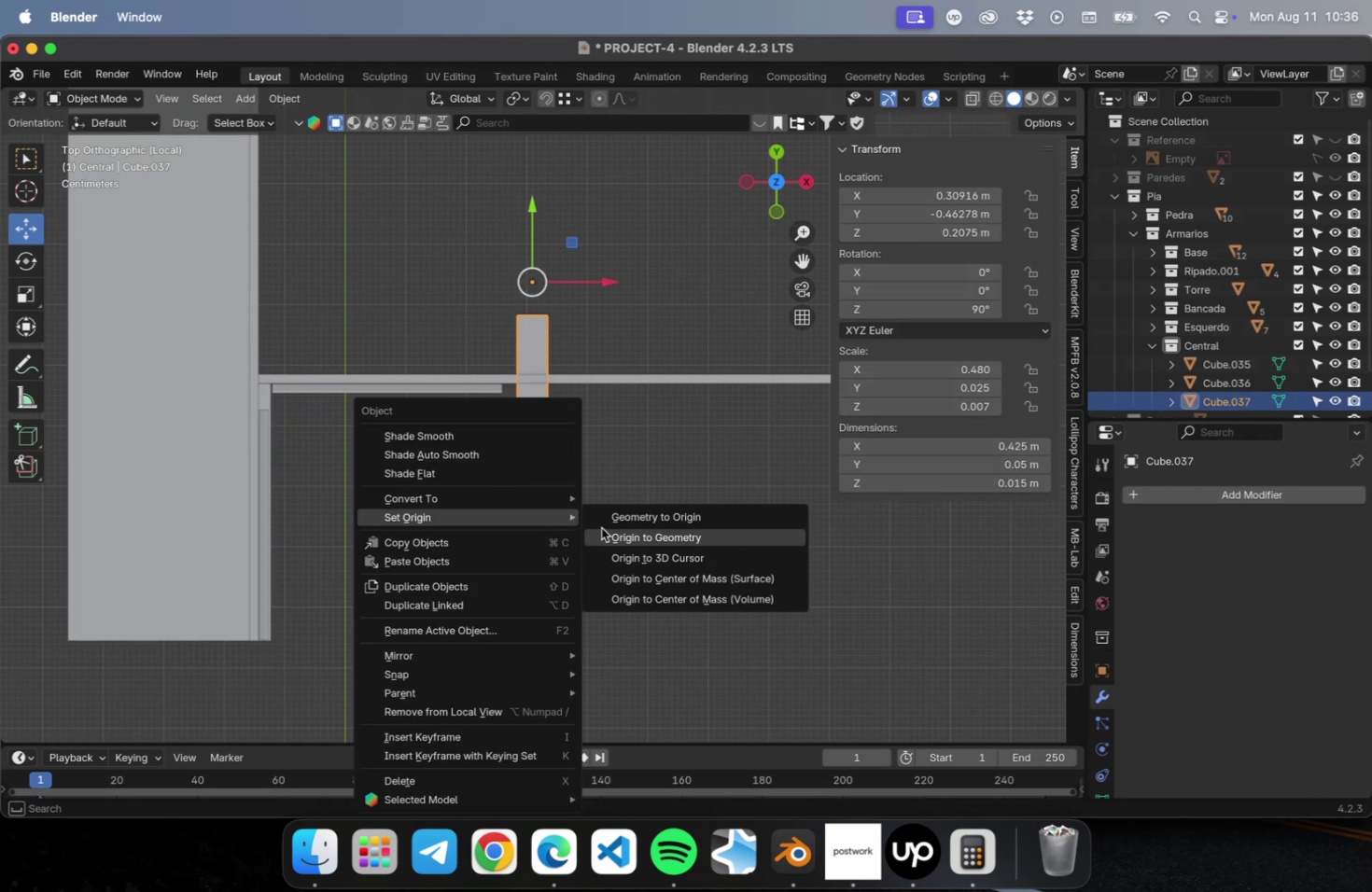 
left_click([692, 538])
 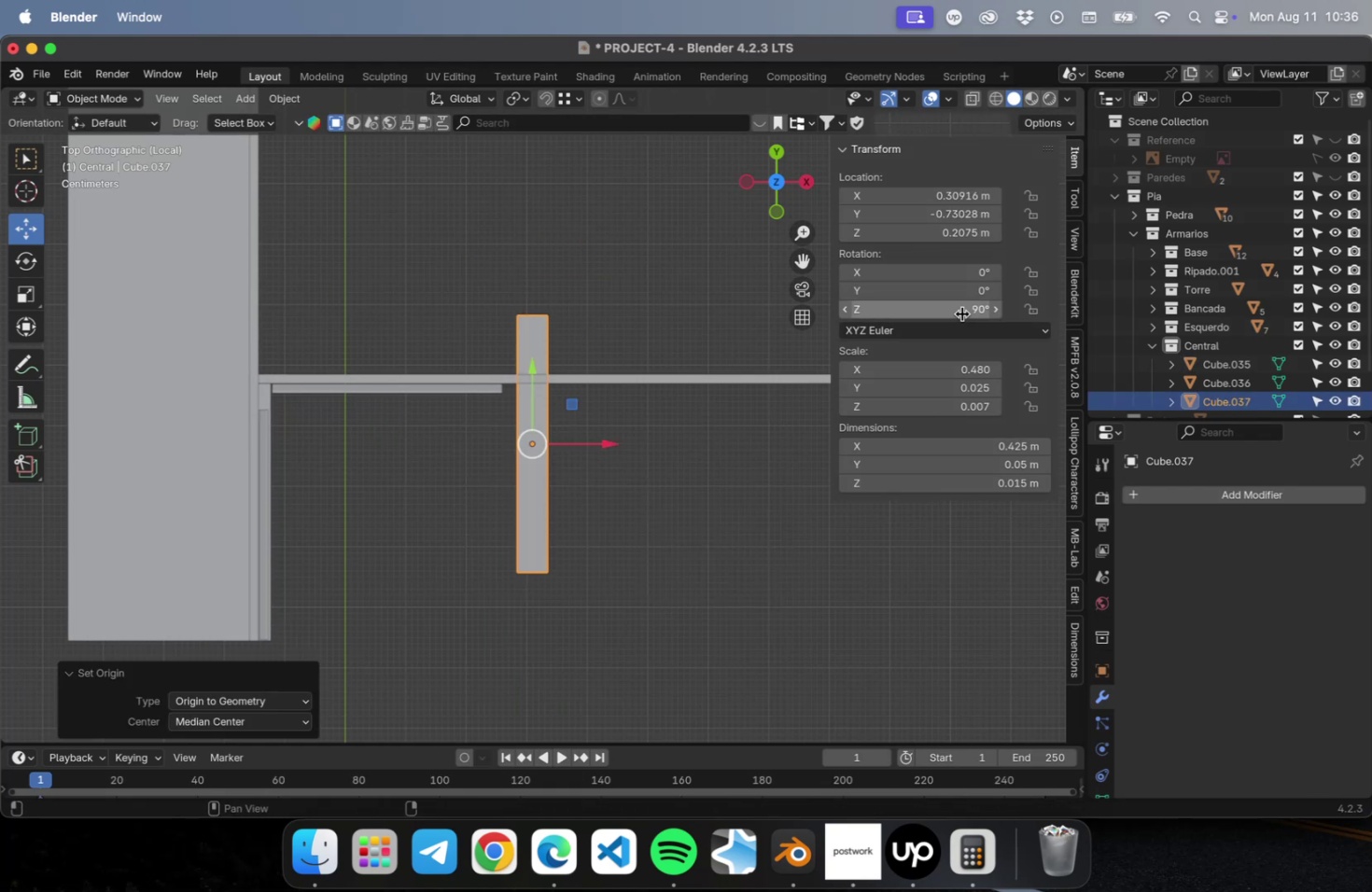 
left_click([961, 309])
 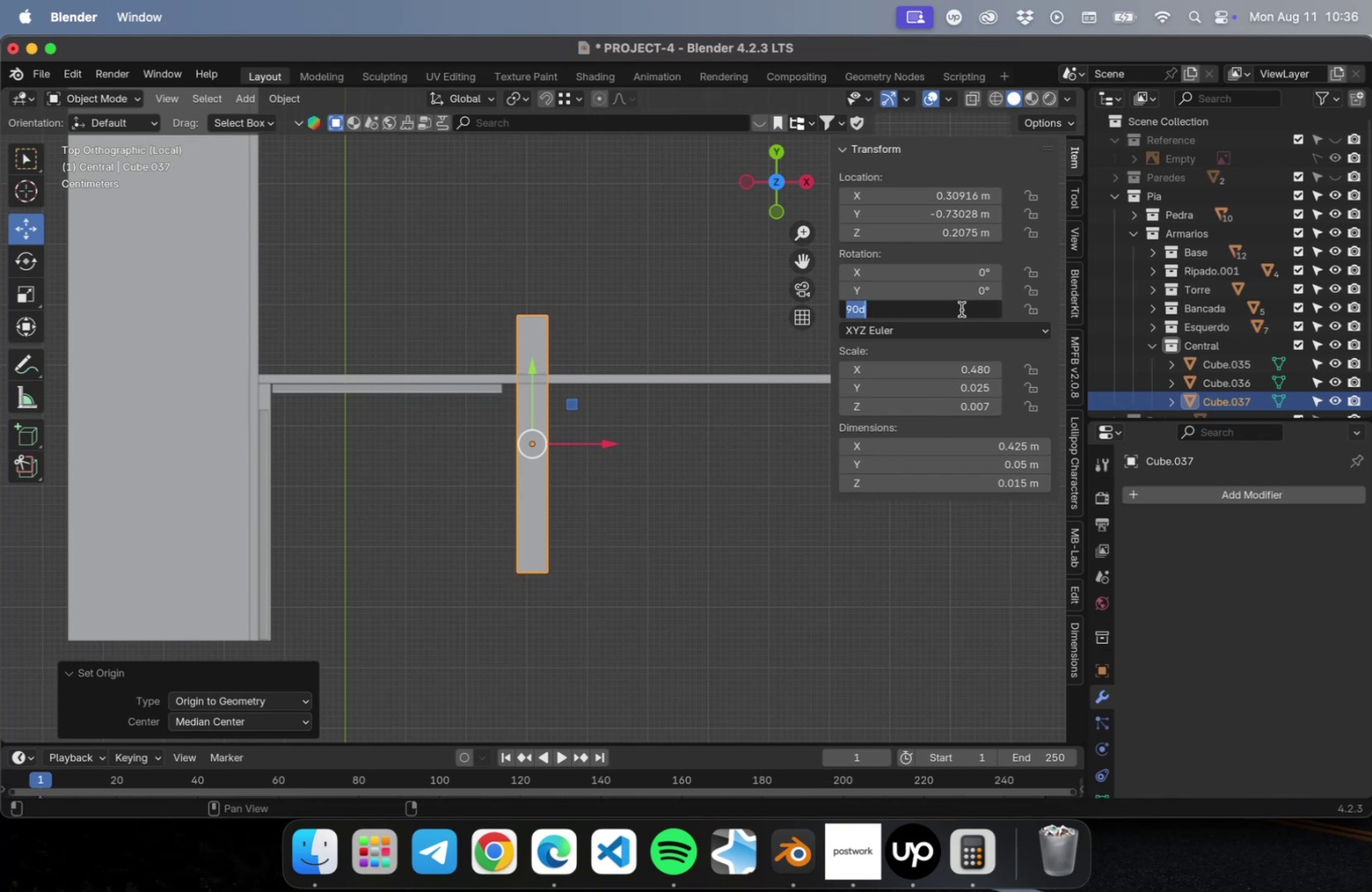 
key(0)
 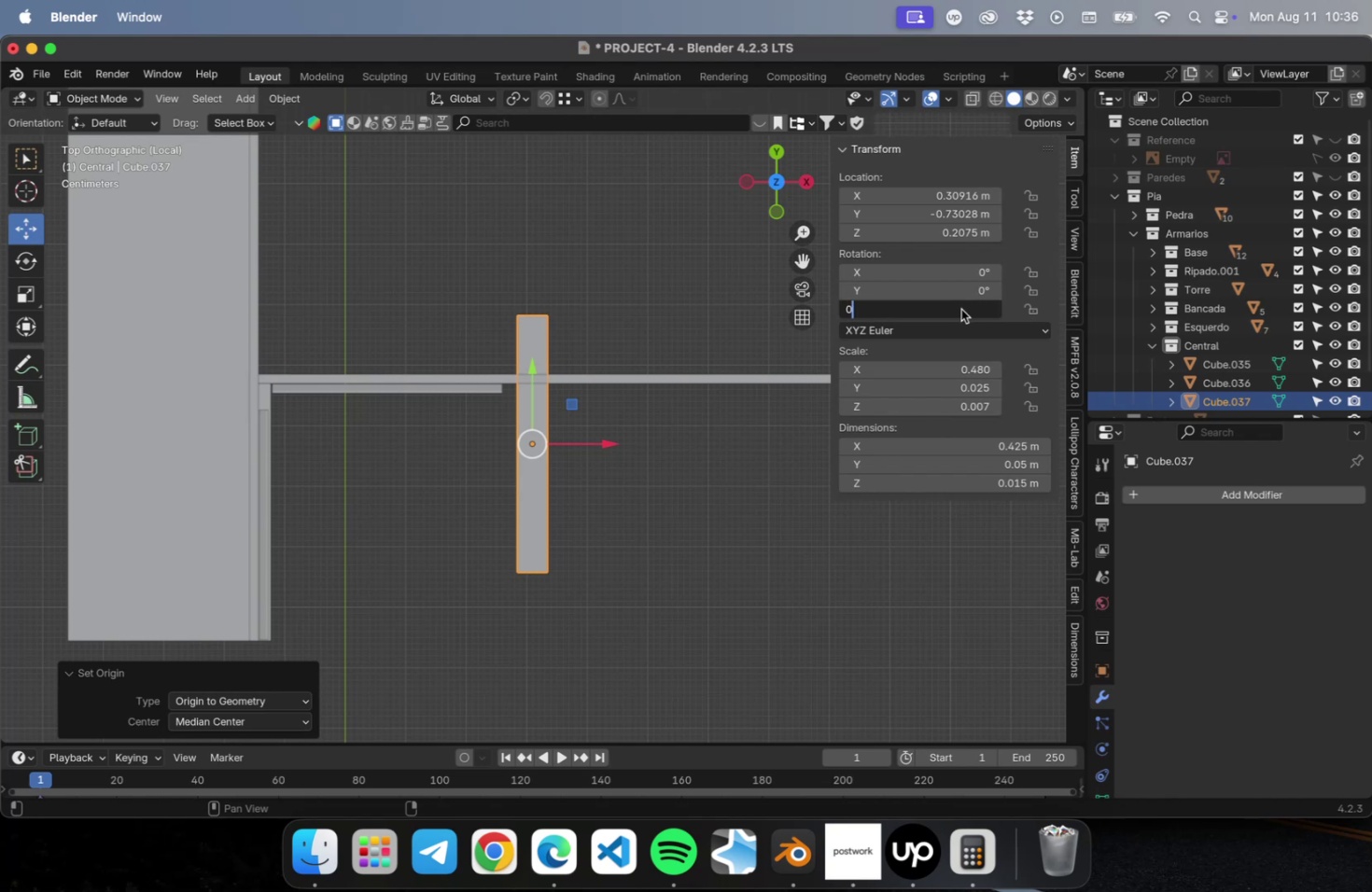 
key(Enter)
 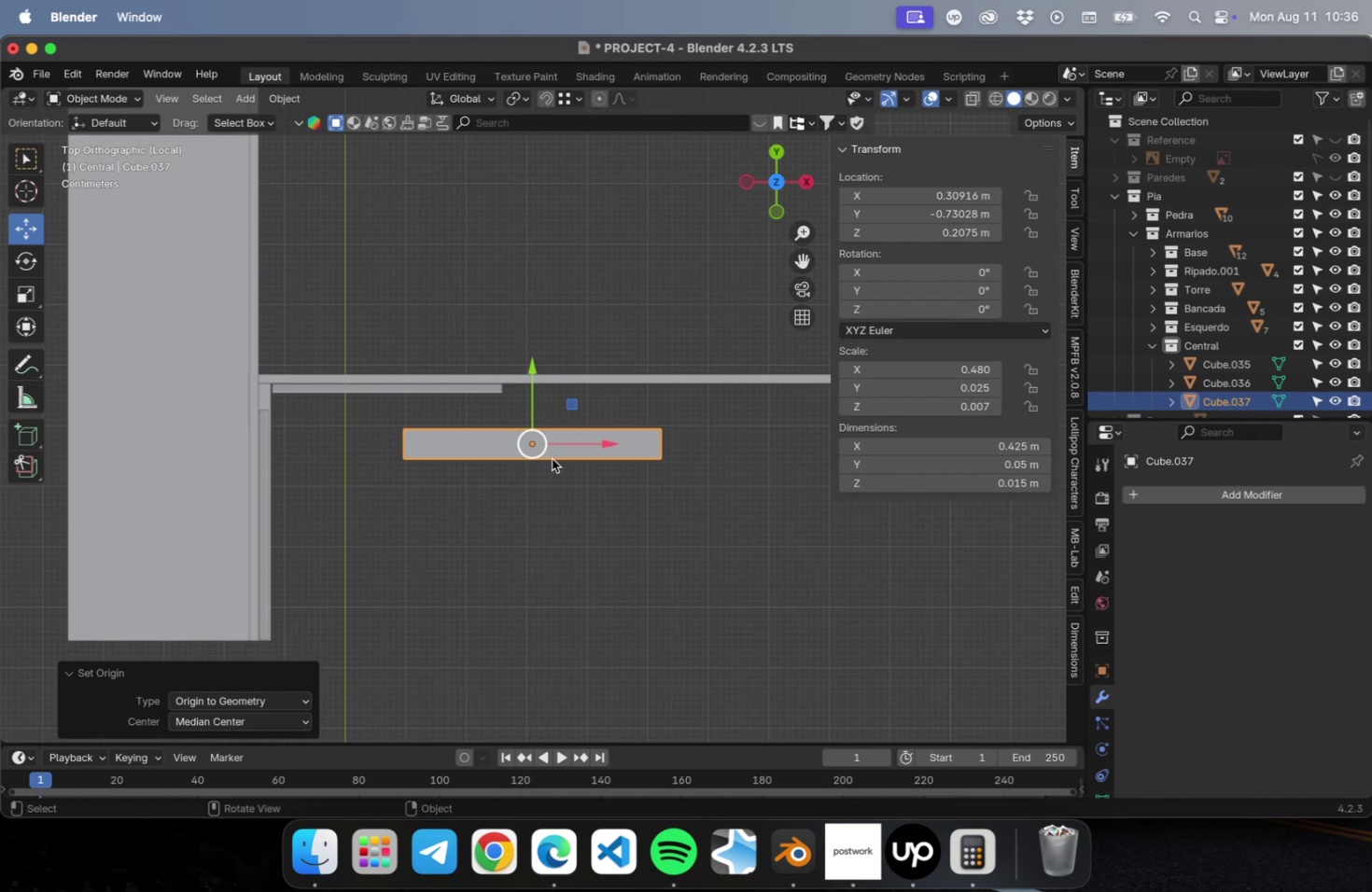 
left_click_drag(start_coordinate=[567, 402], to_coordinate=[449, 355])
 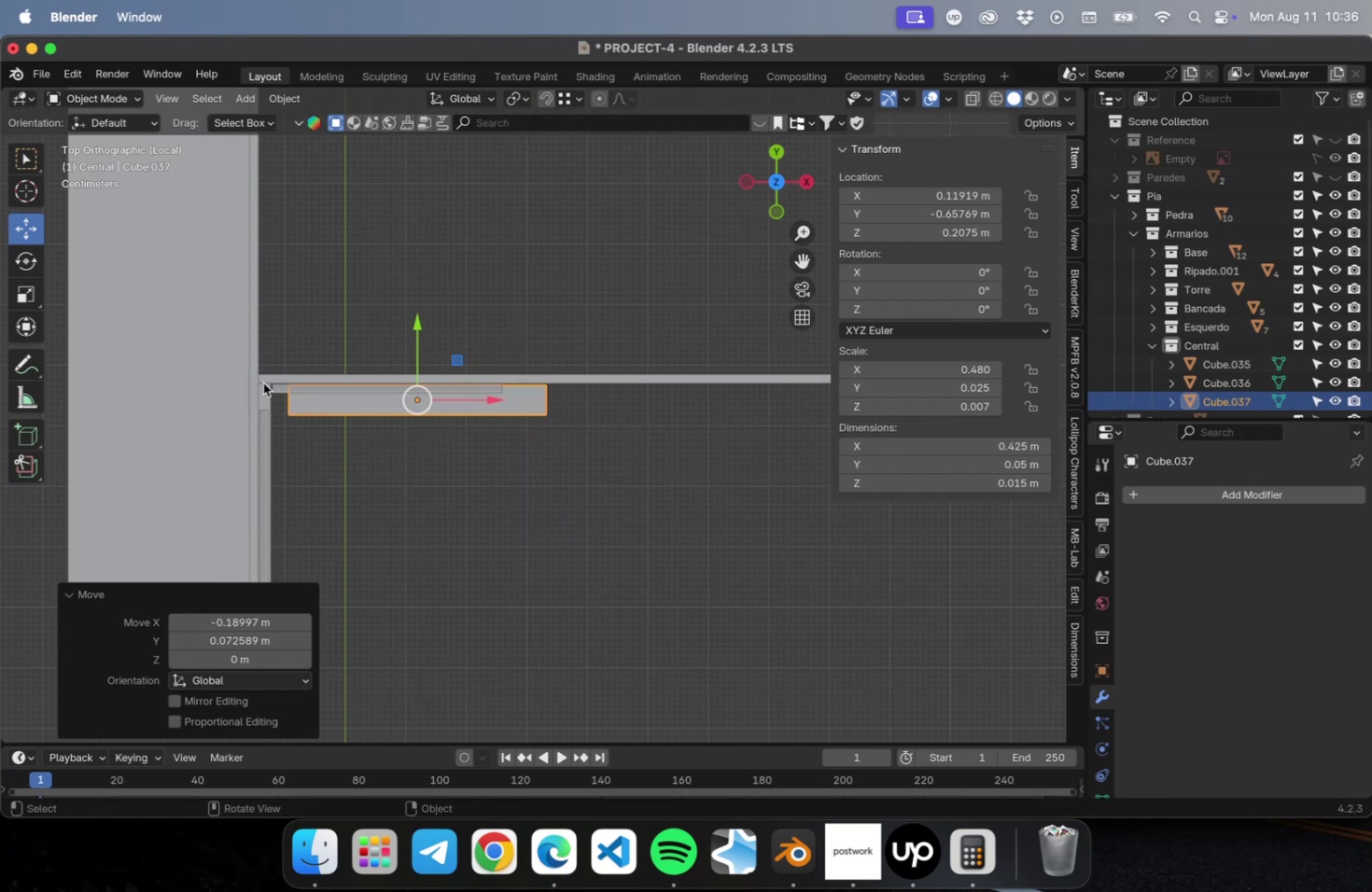 
scroll: coordinate [264, 383], scroll_direction: up, amount: 15.0
 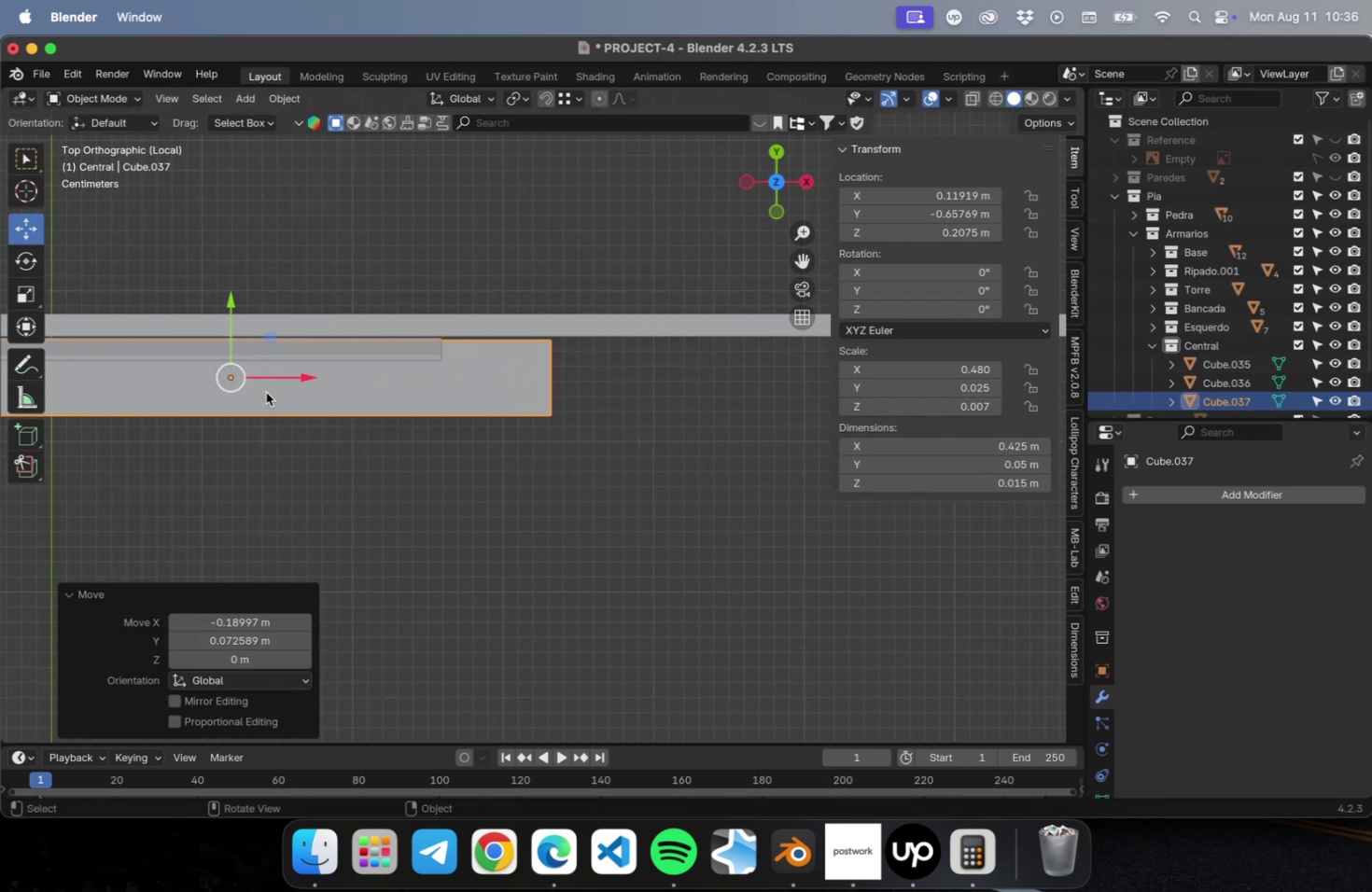 
hold_key(key=ShiftLeft, duration=0.53)
 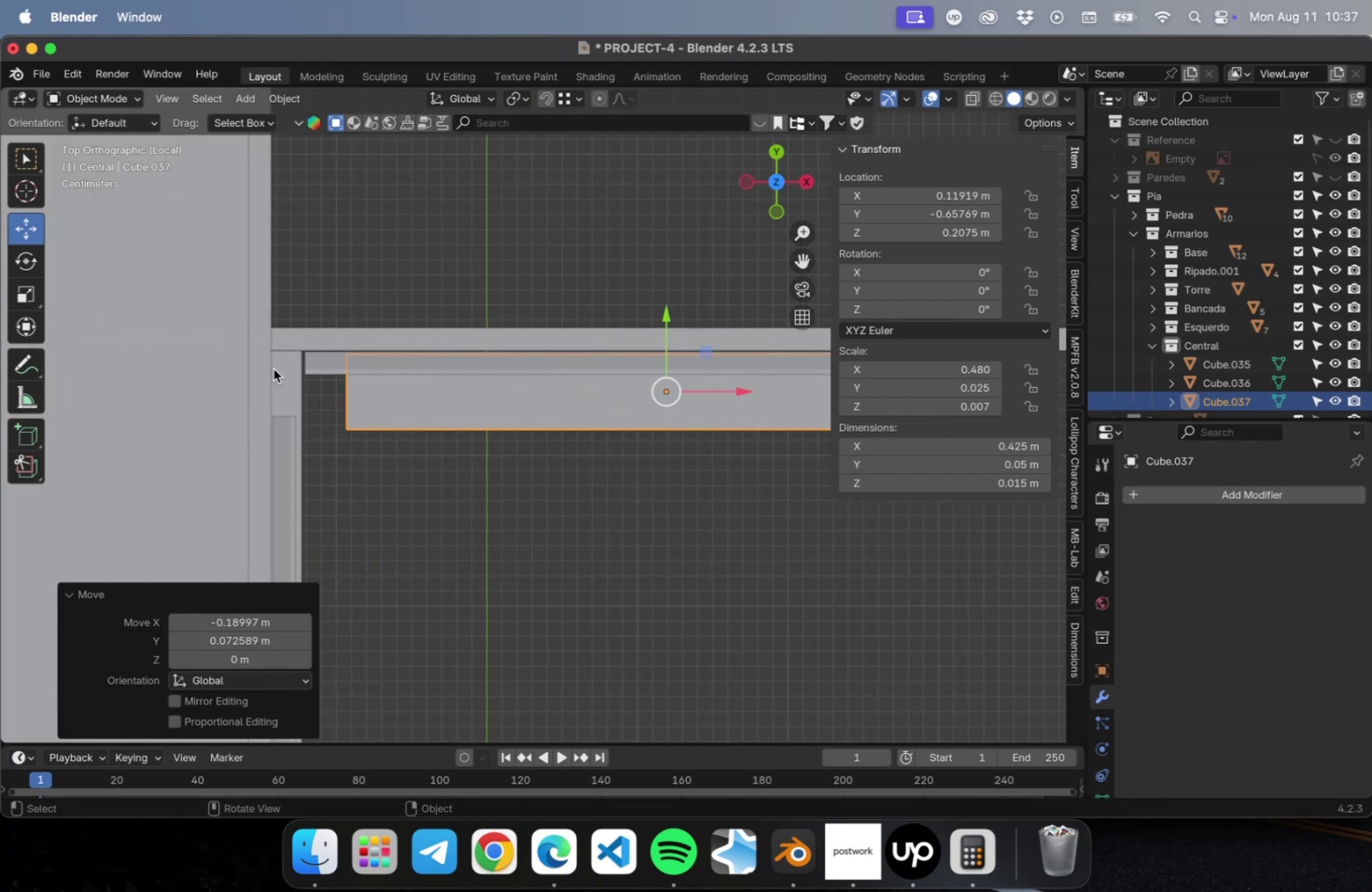 
left_click([278, 369])
 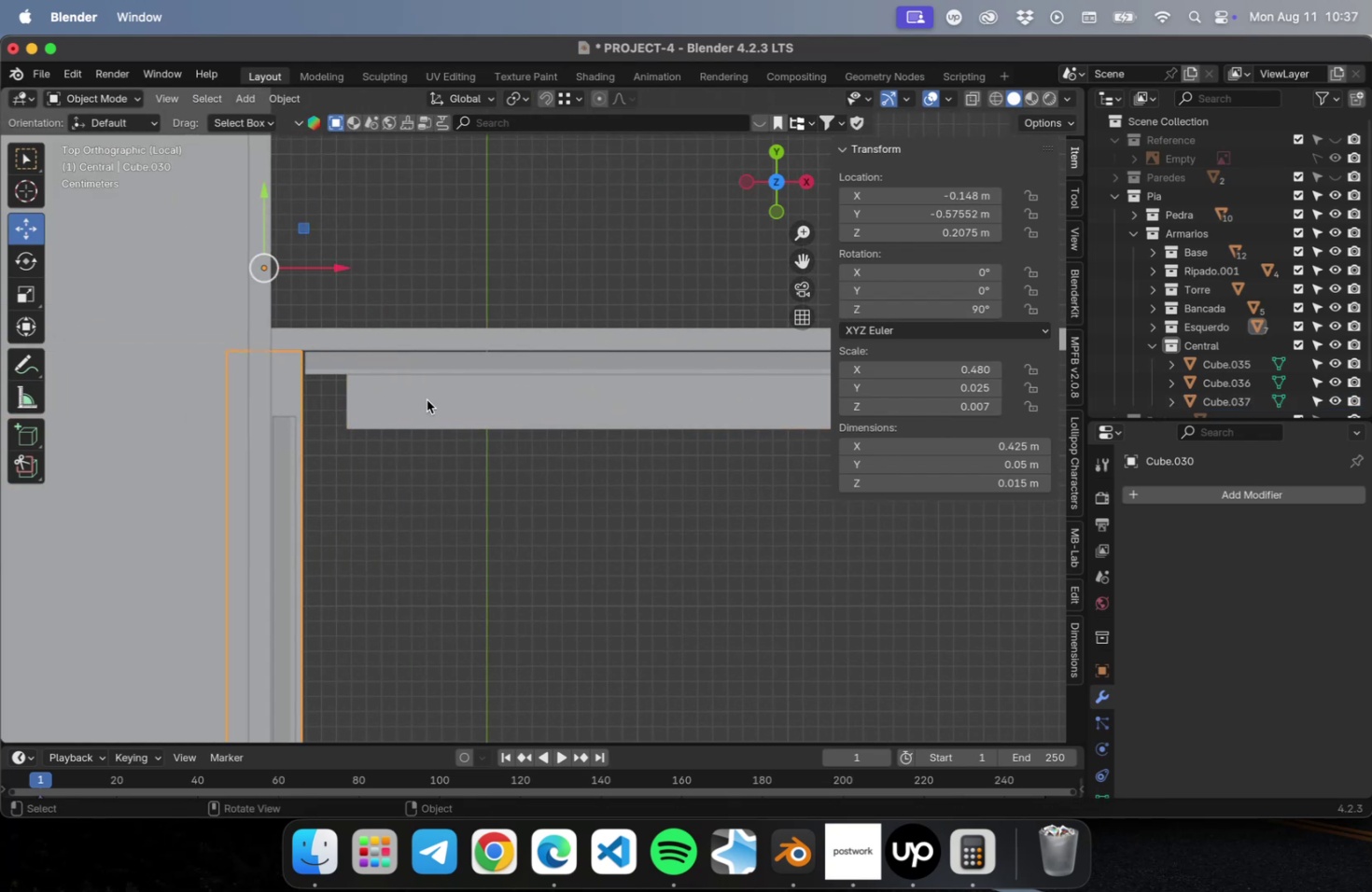 
left_click([425, 401])
 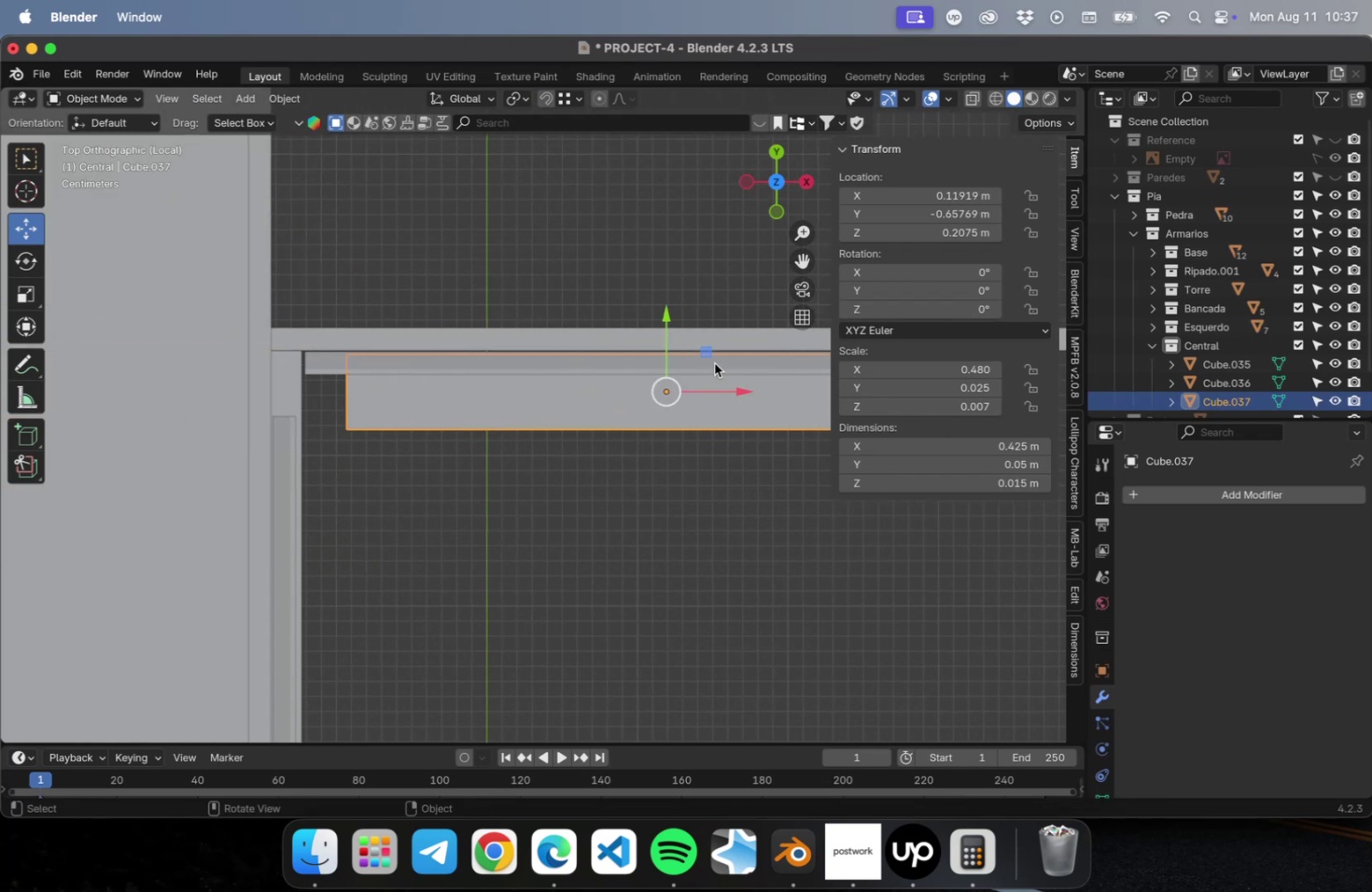 
left_click_drag(start_coordinate=[707, 352], to_coordinate=[659, 346])
 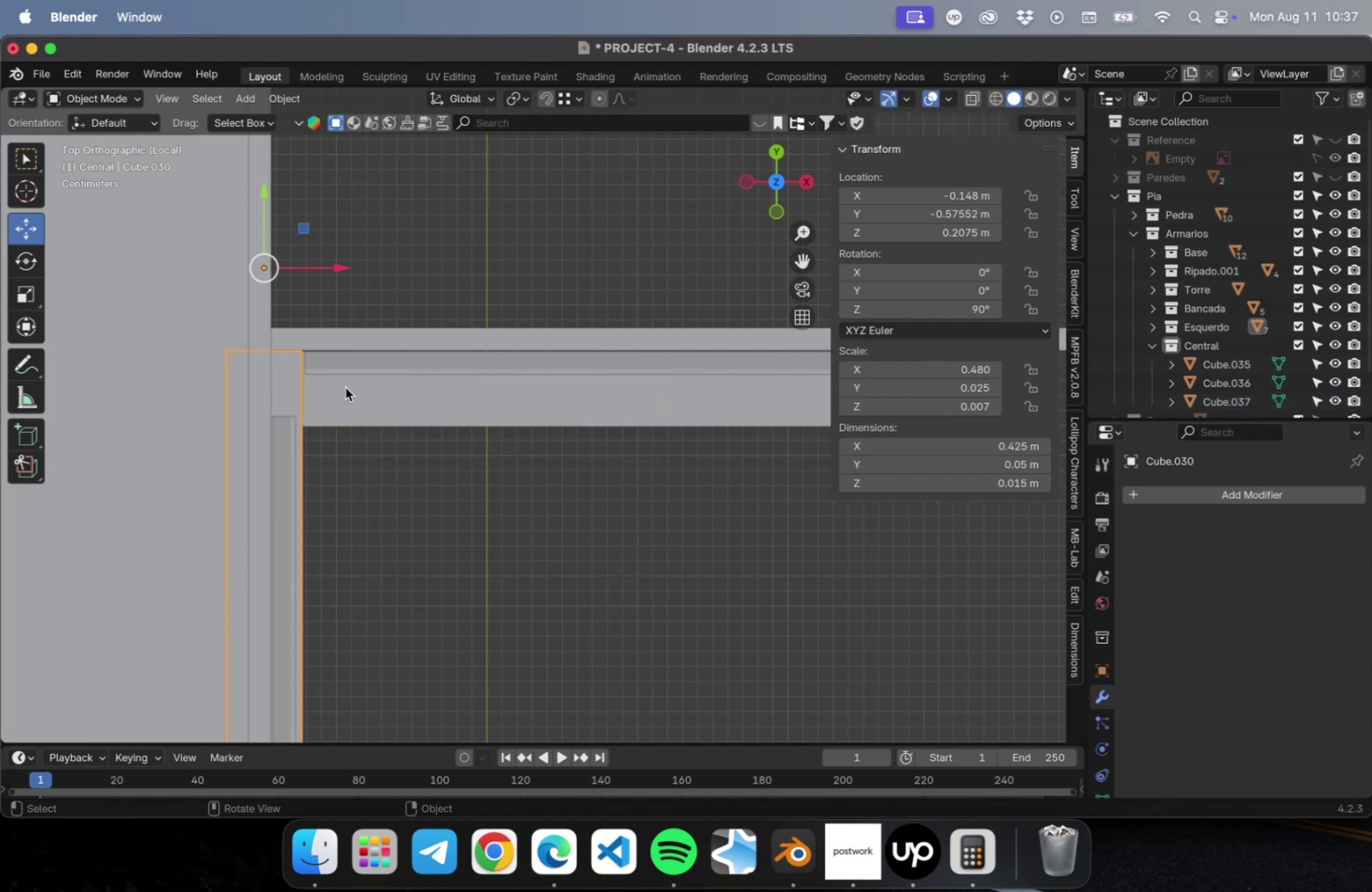 
left_click([350, 402])
 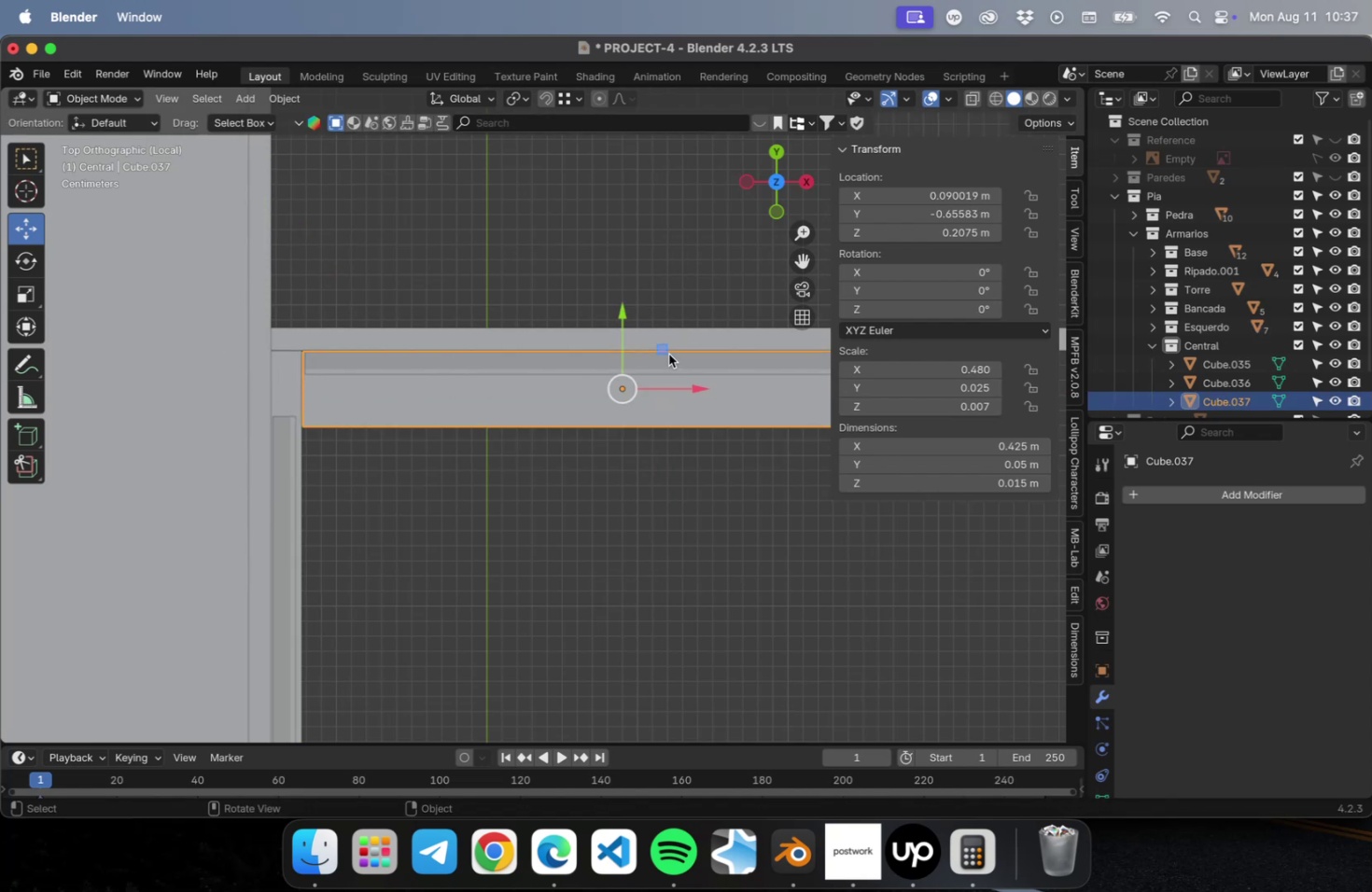 
left_click_drag(start_coordinate=[665, 348], to_coordinate=[665, 321])
 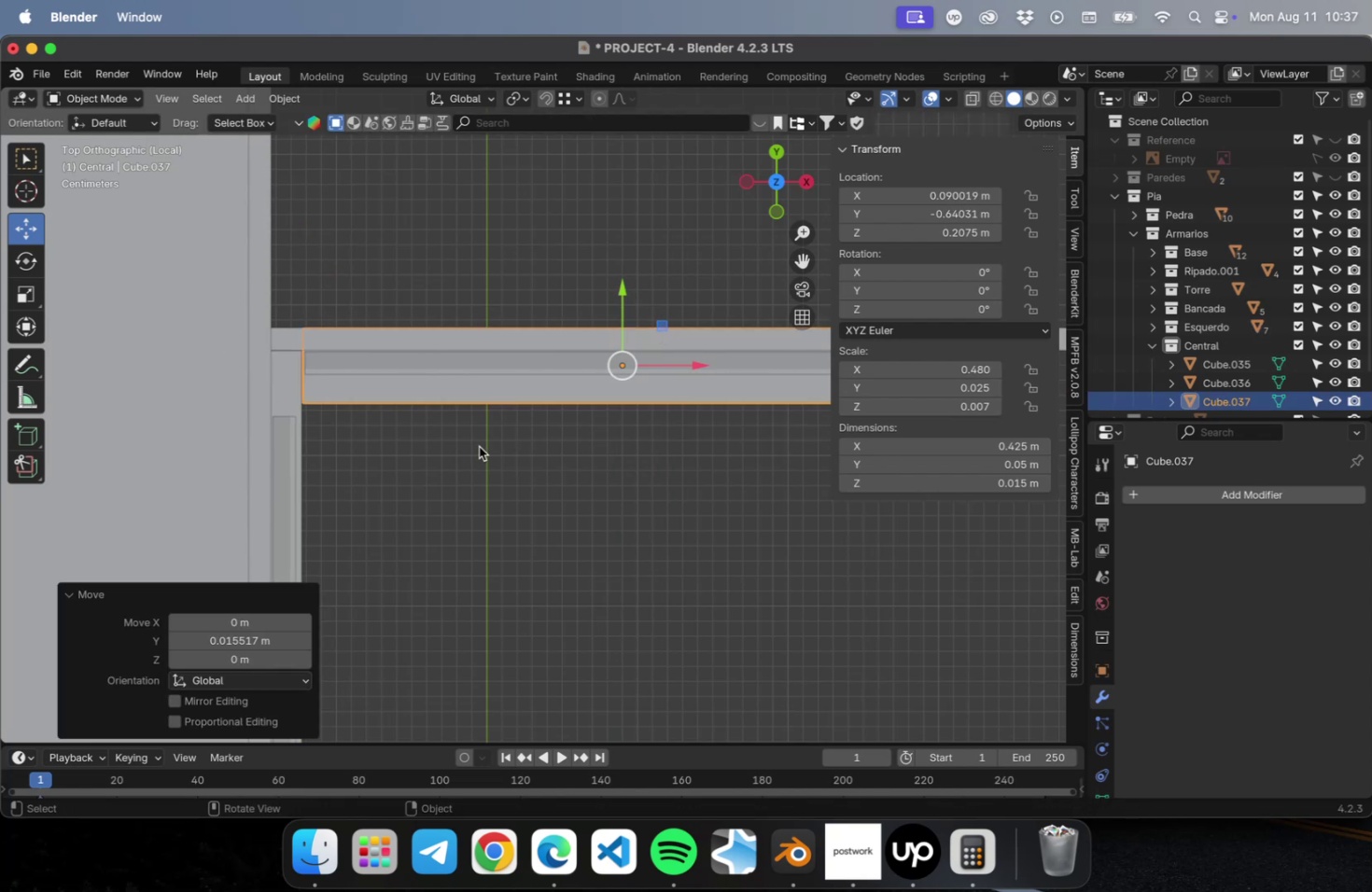 
scroll: coordinate [584, 480], scroll_direction: down, amount: 7.0
 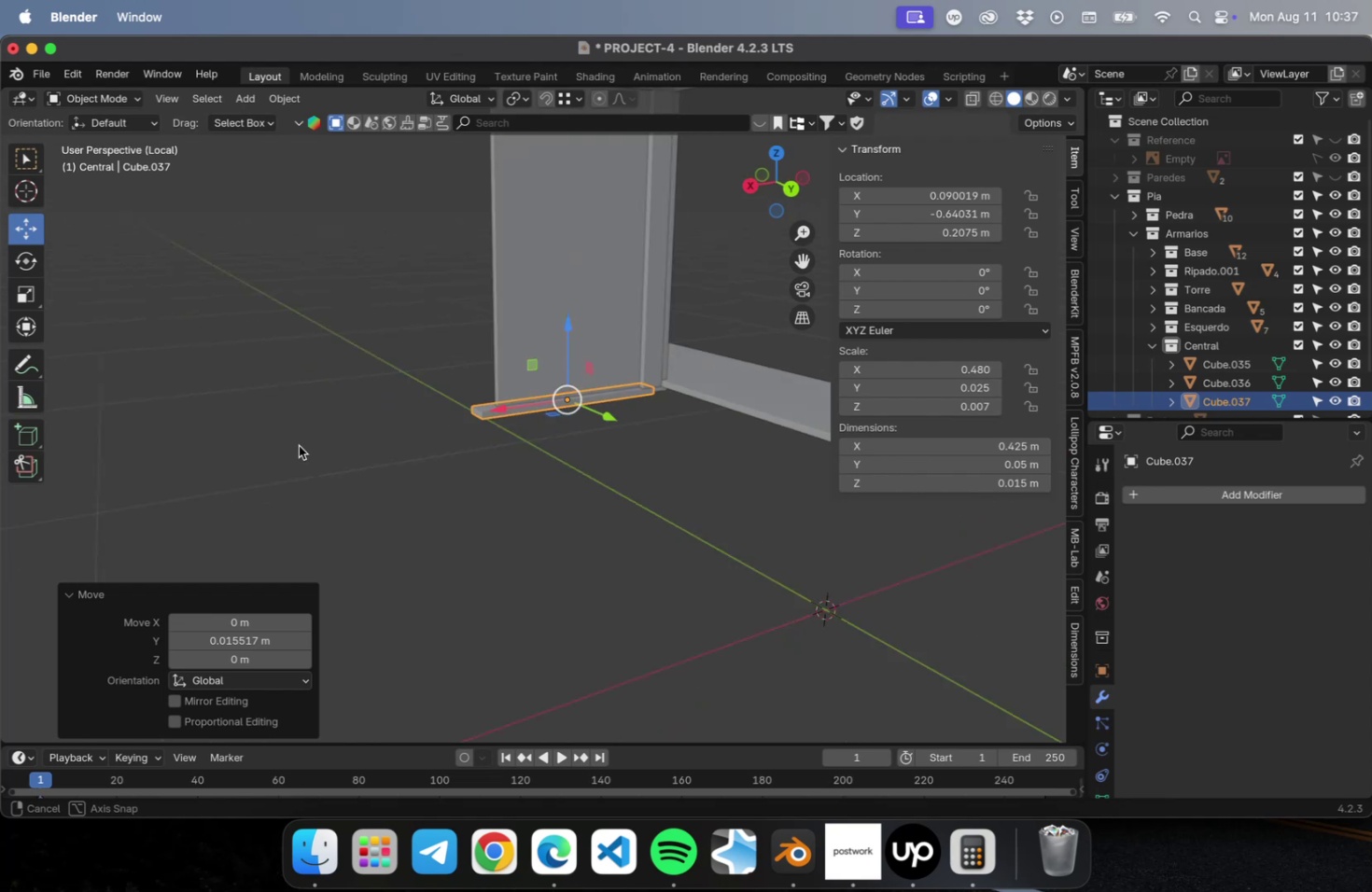 
key(Meta+S)
 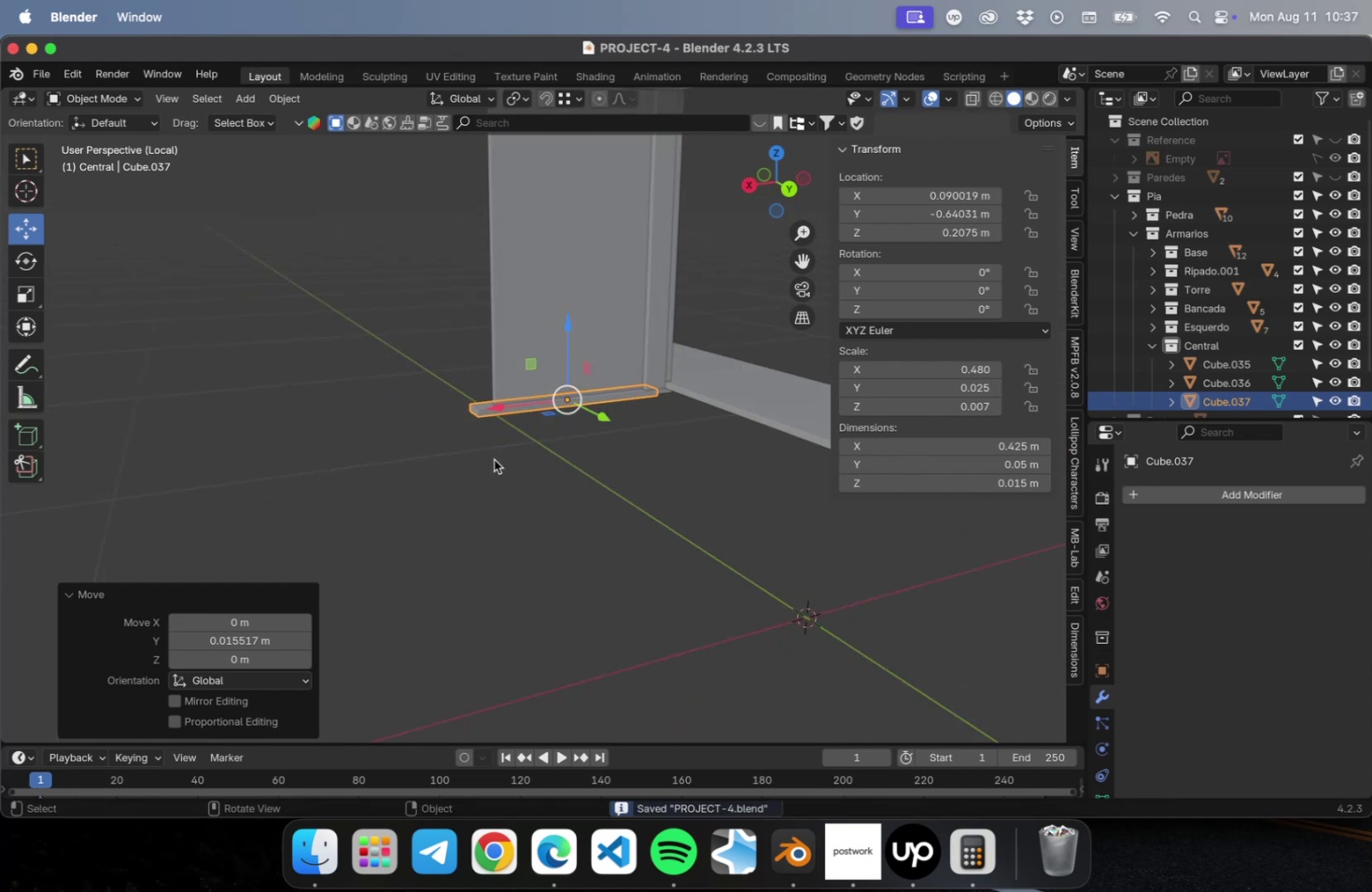 
scroll: coordinate [488, 457], scroll_direction: down, amount: 4.0
 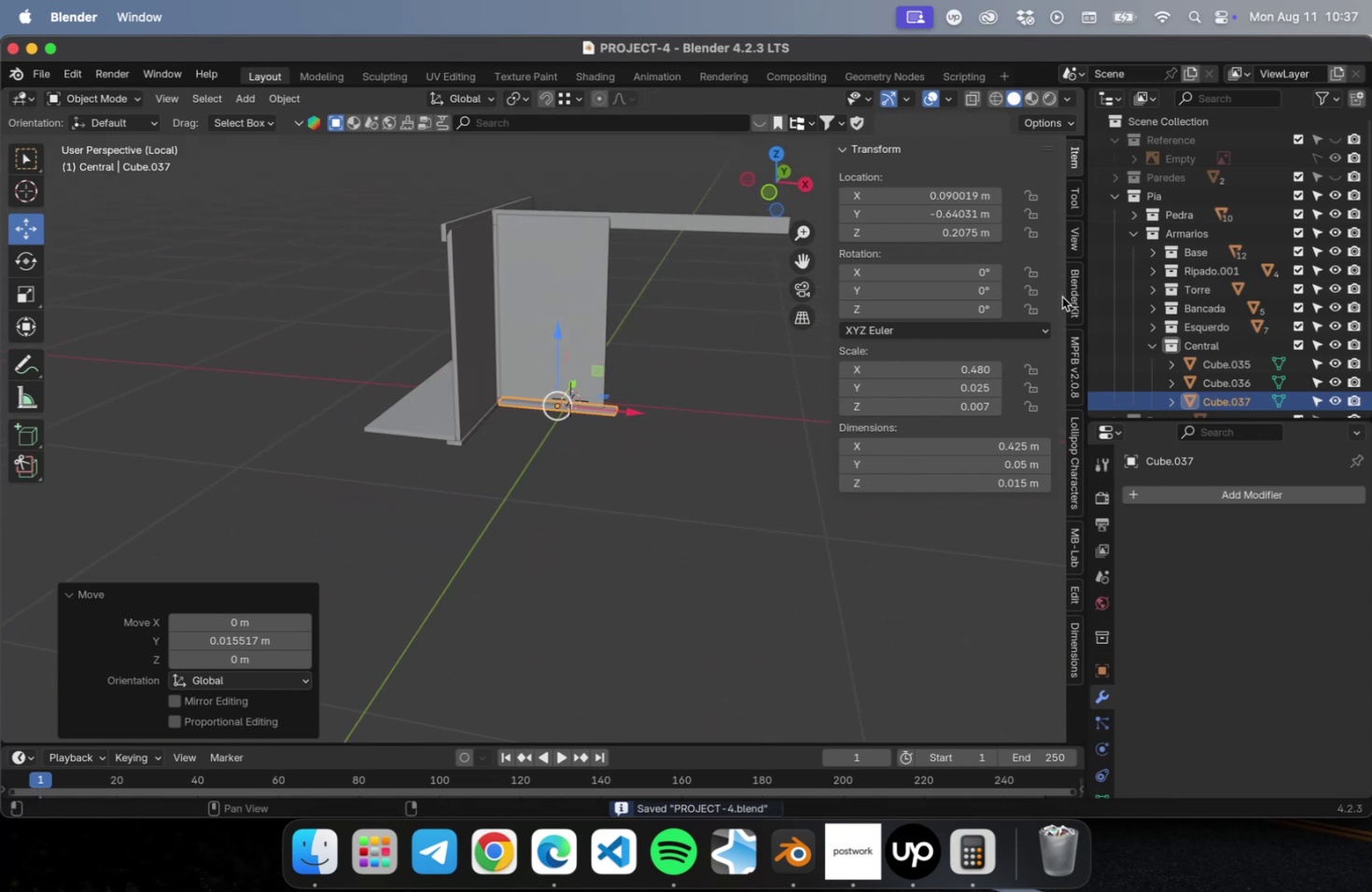 
key(NumLock)
 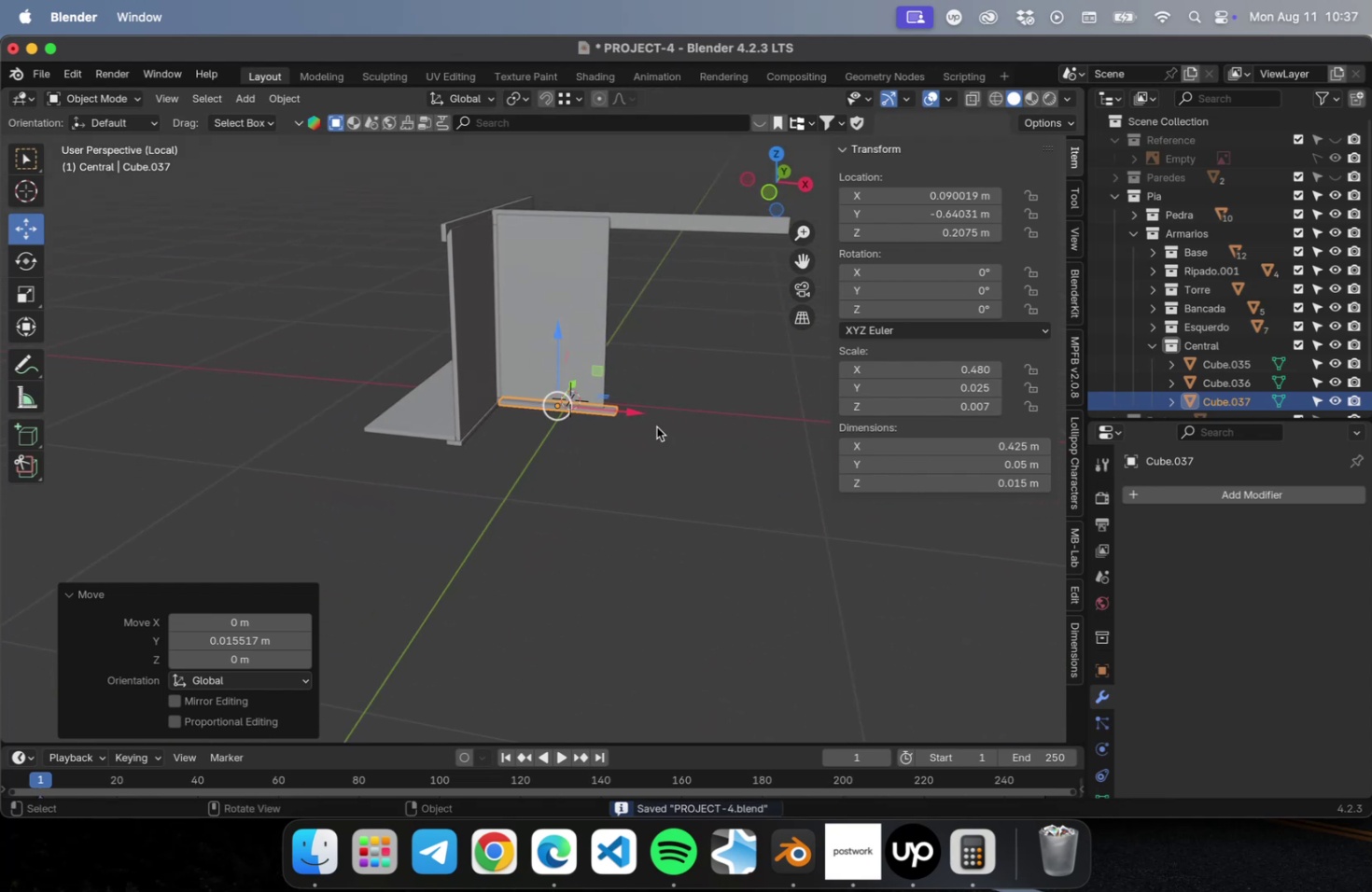 
key(NumpadDivide)
 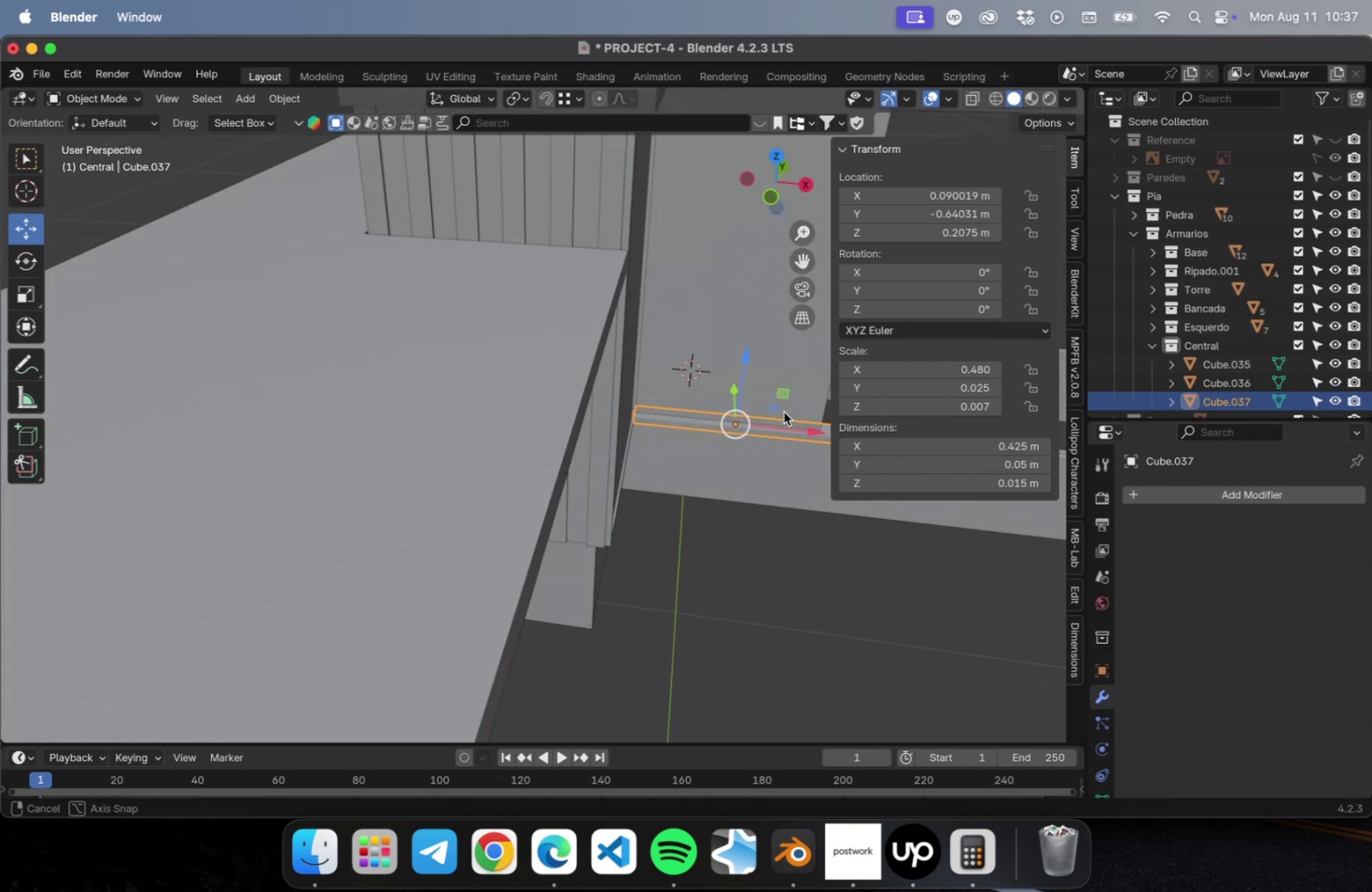 
hold_key(key=ShiftLeft, duration=0.52)
 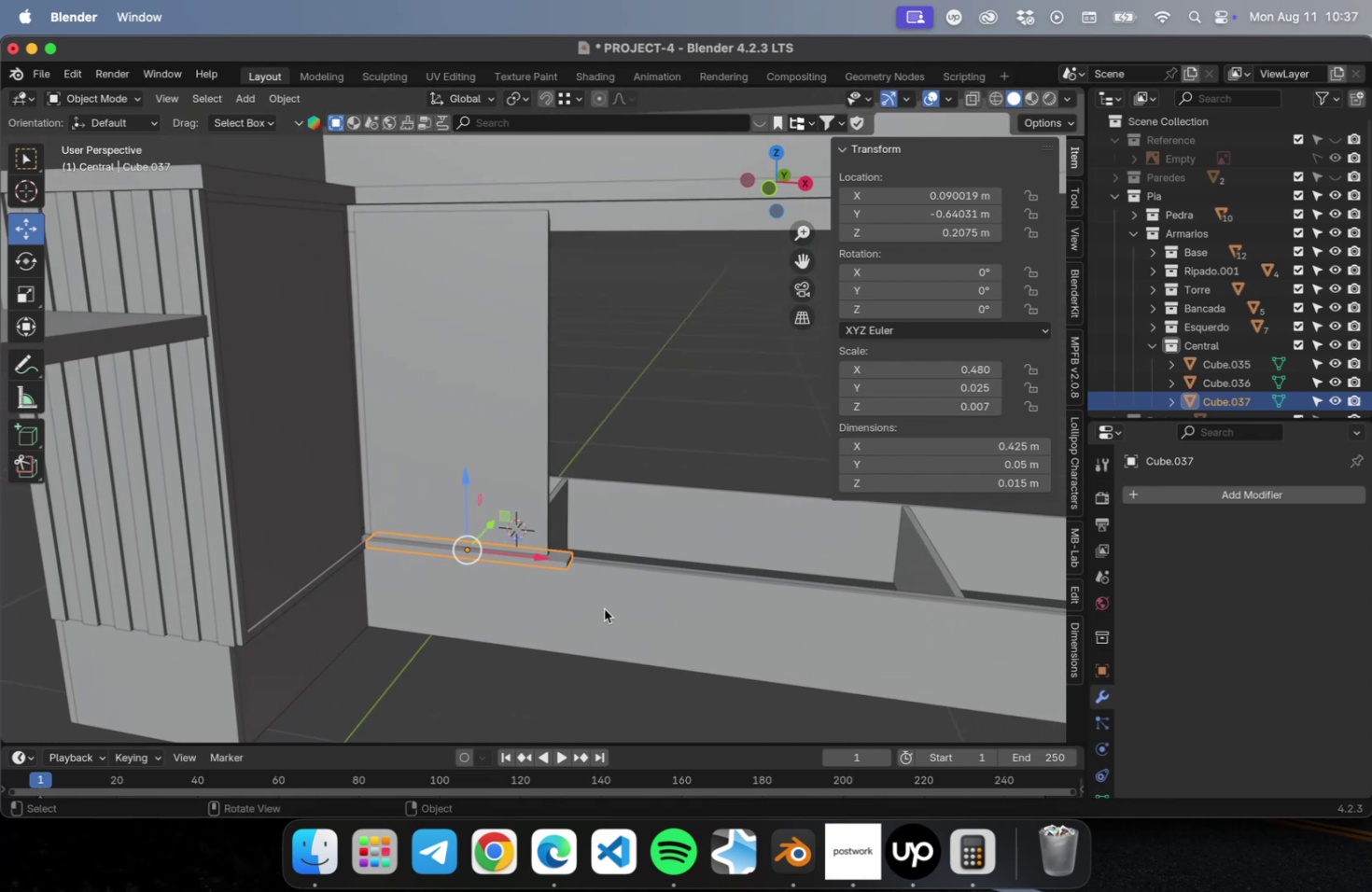 
left_click([604, 608])
 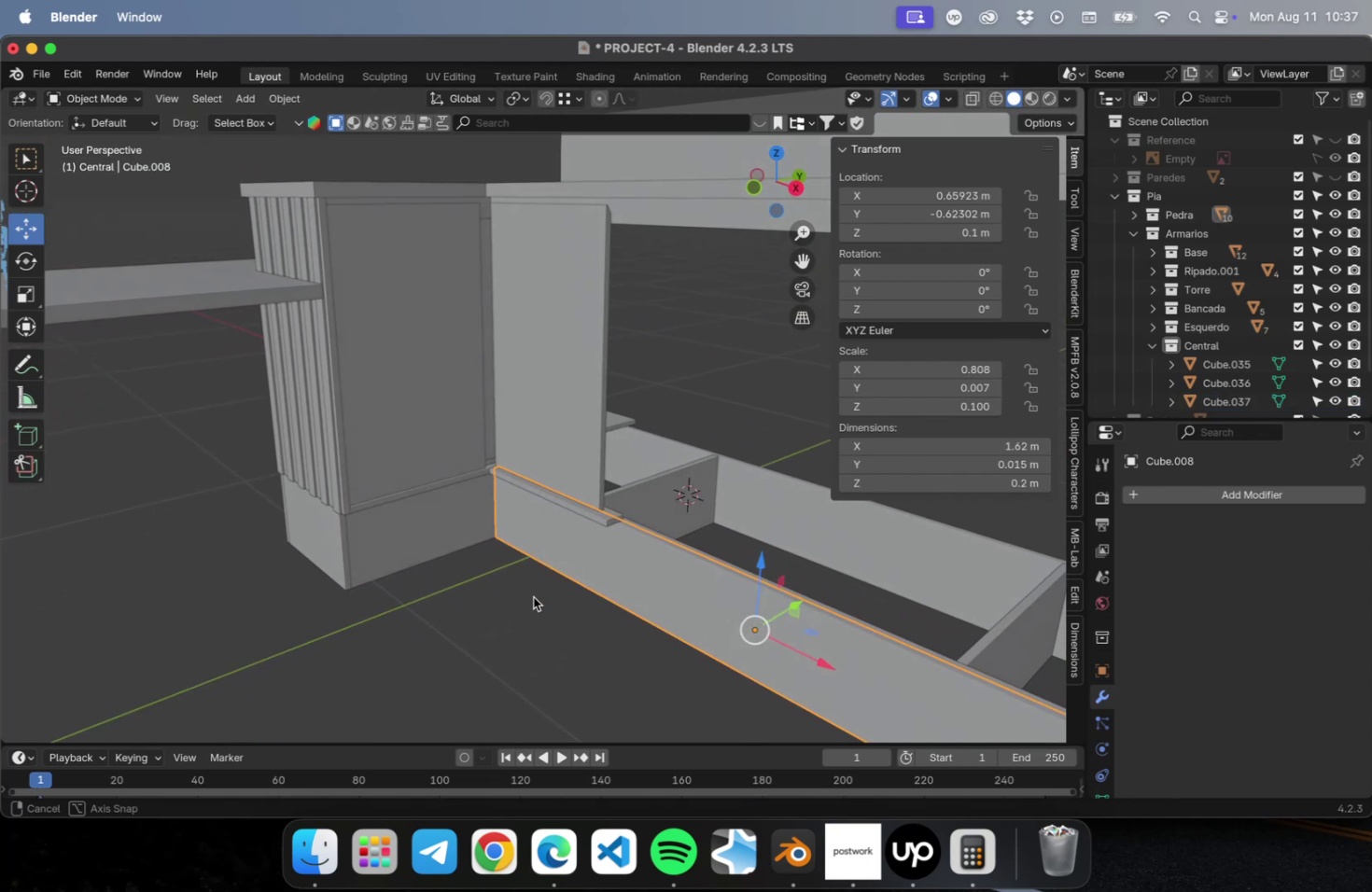 
hold_key(key=ShiftLeft, duration=1.99)
left_click([451, 482])
 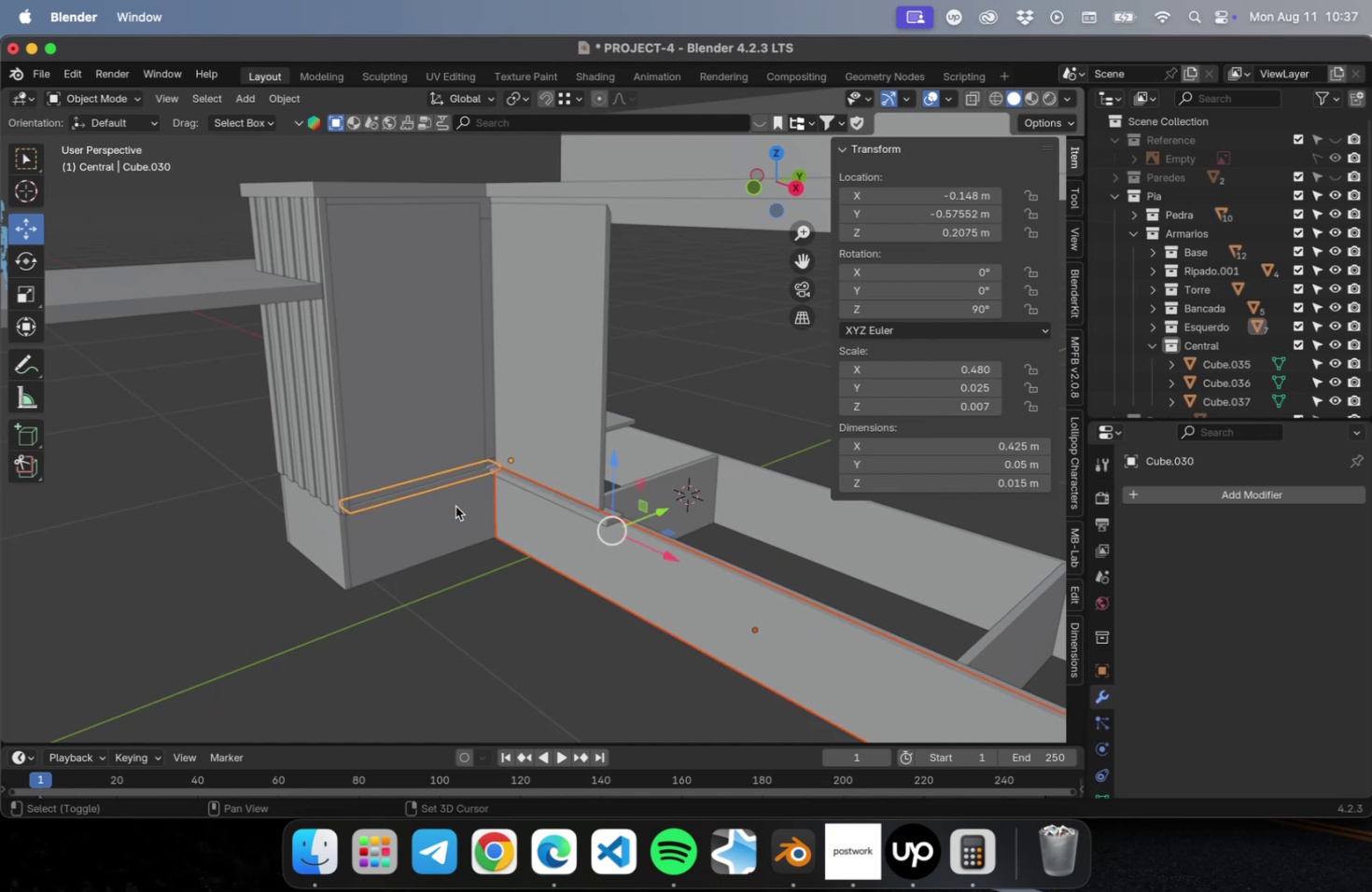 
left_click([455, 506])
 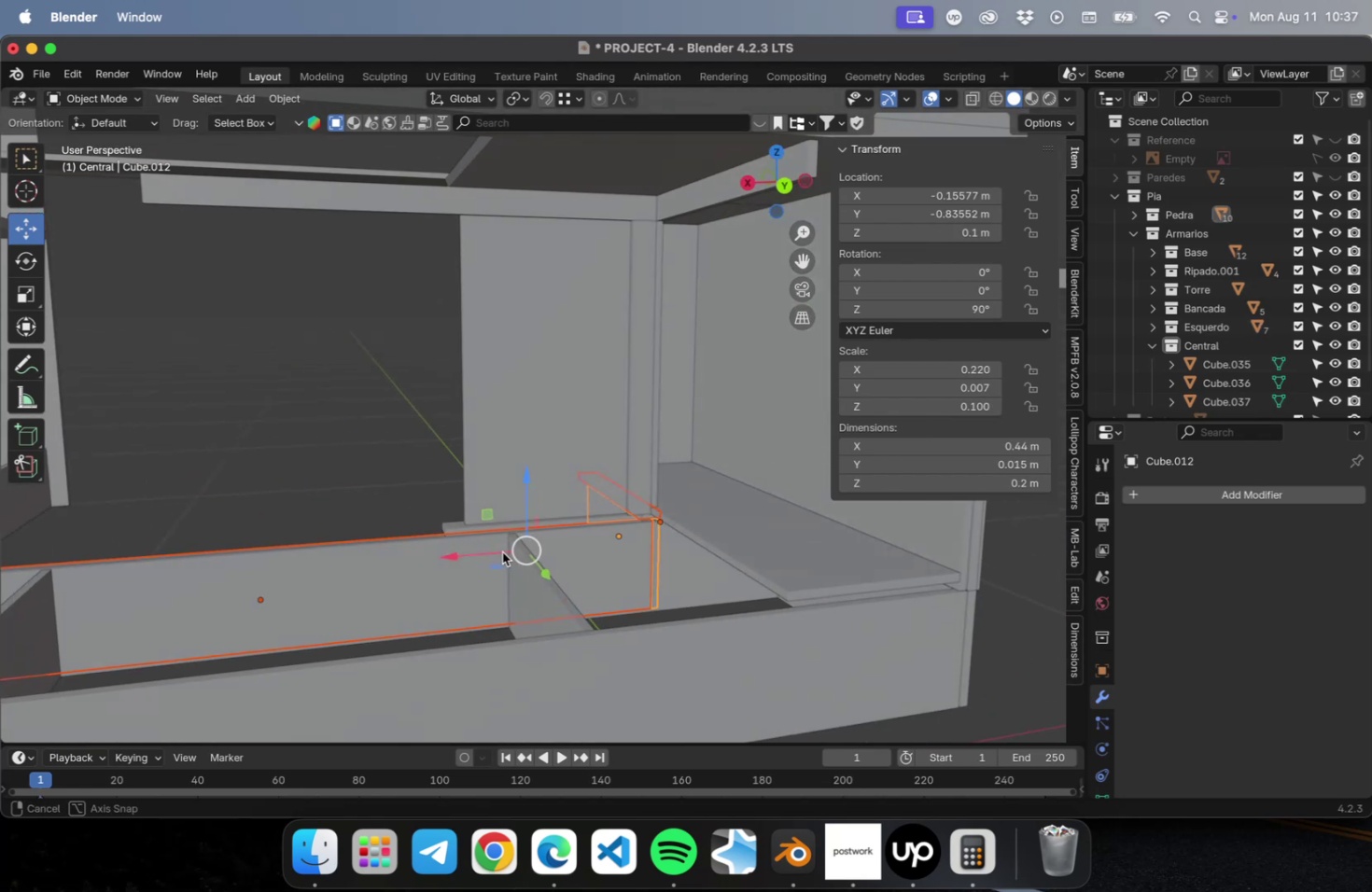 
hold_key(key=ShiftLeft, duration=0.87)
left_click([613, 561])
 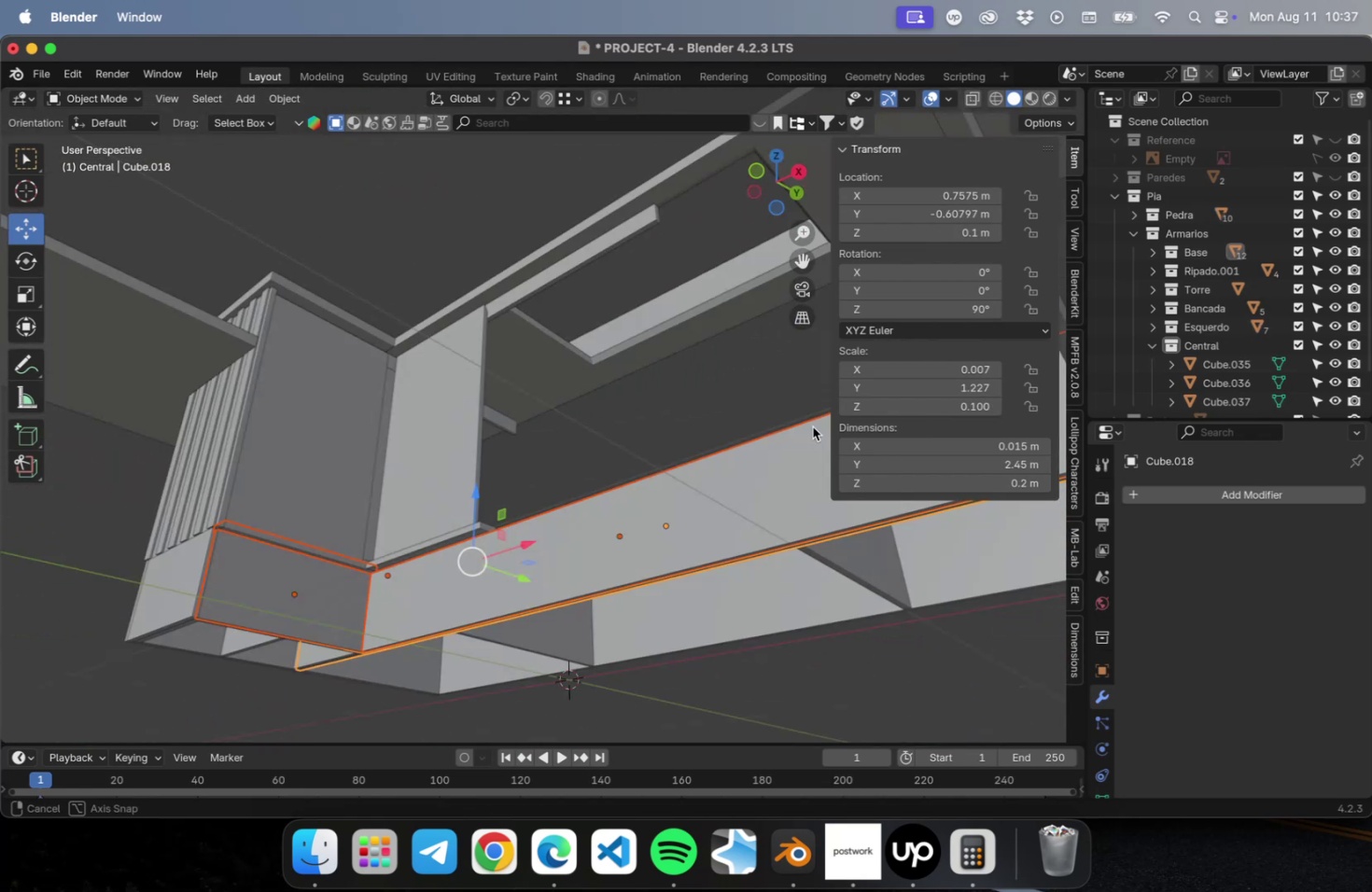 
hold_key(key=ShiftLeft, duration=0.53)
 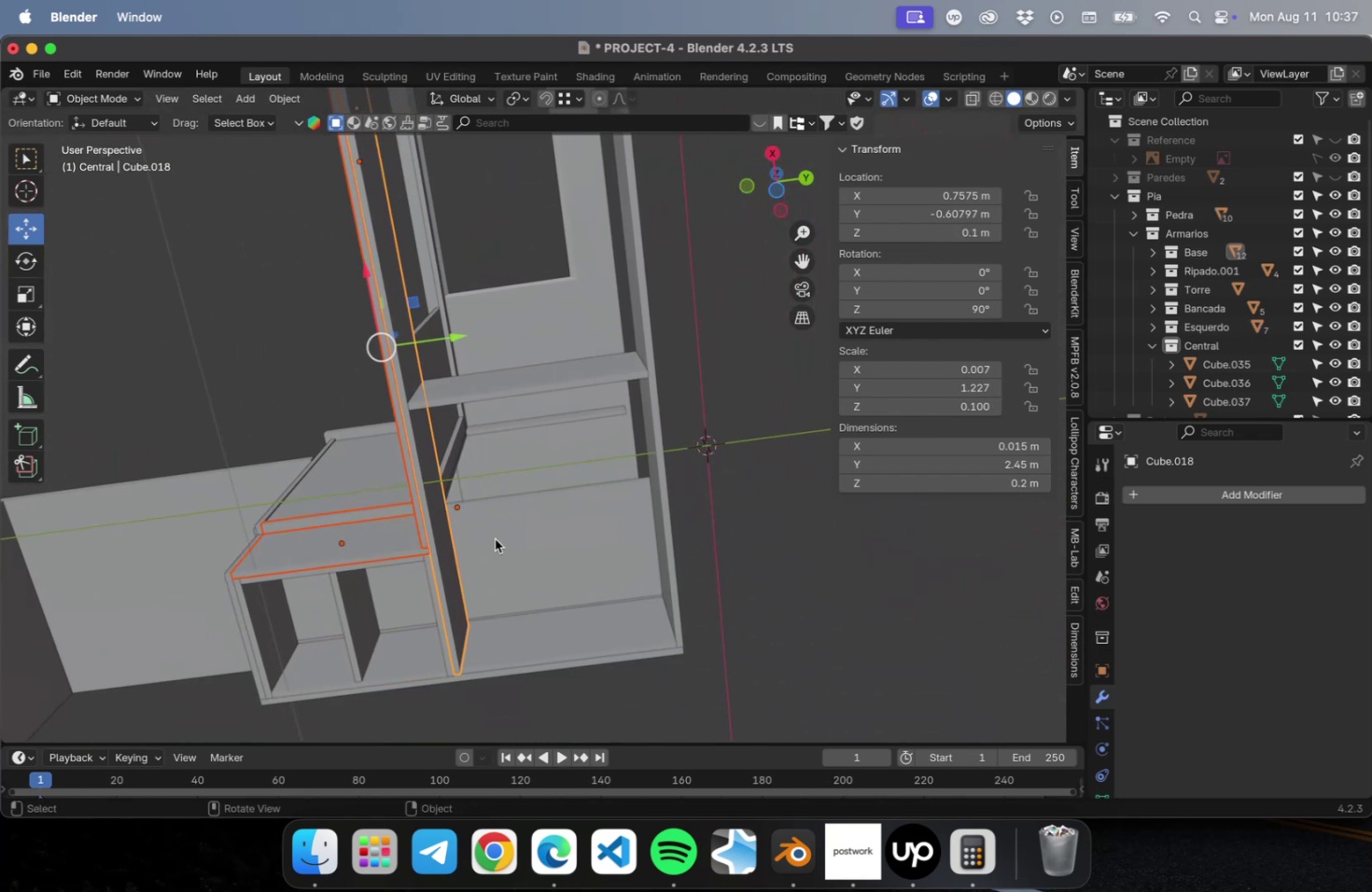 
hold_key(key=ShiftLeft, duration=1.43)
left_click([377, 566])
 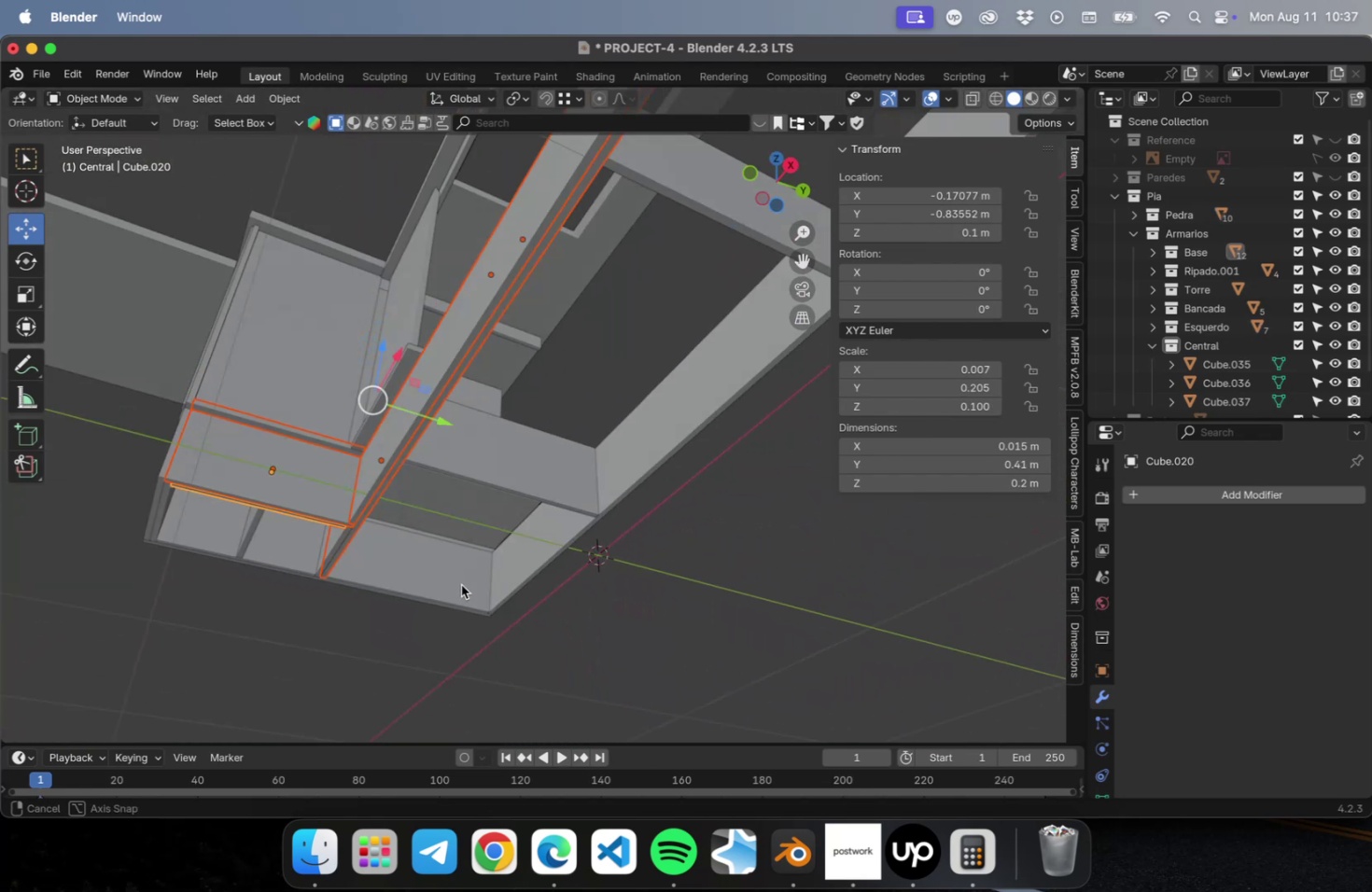 
hold_key(key=ShiftLeft, duration=0.68)
 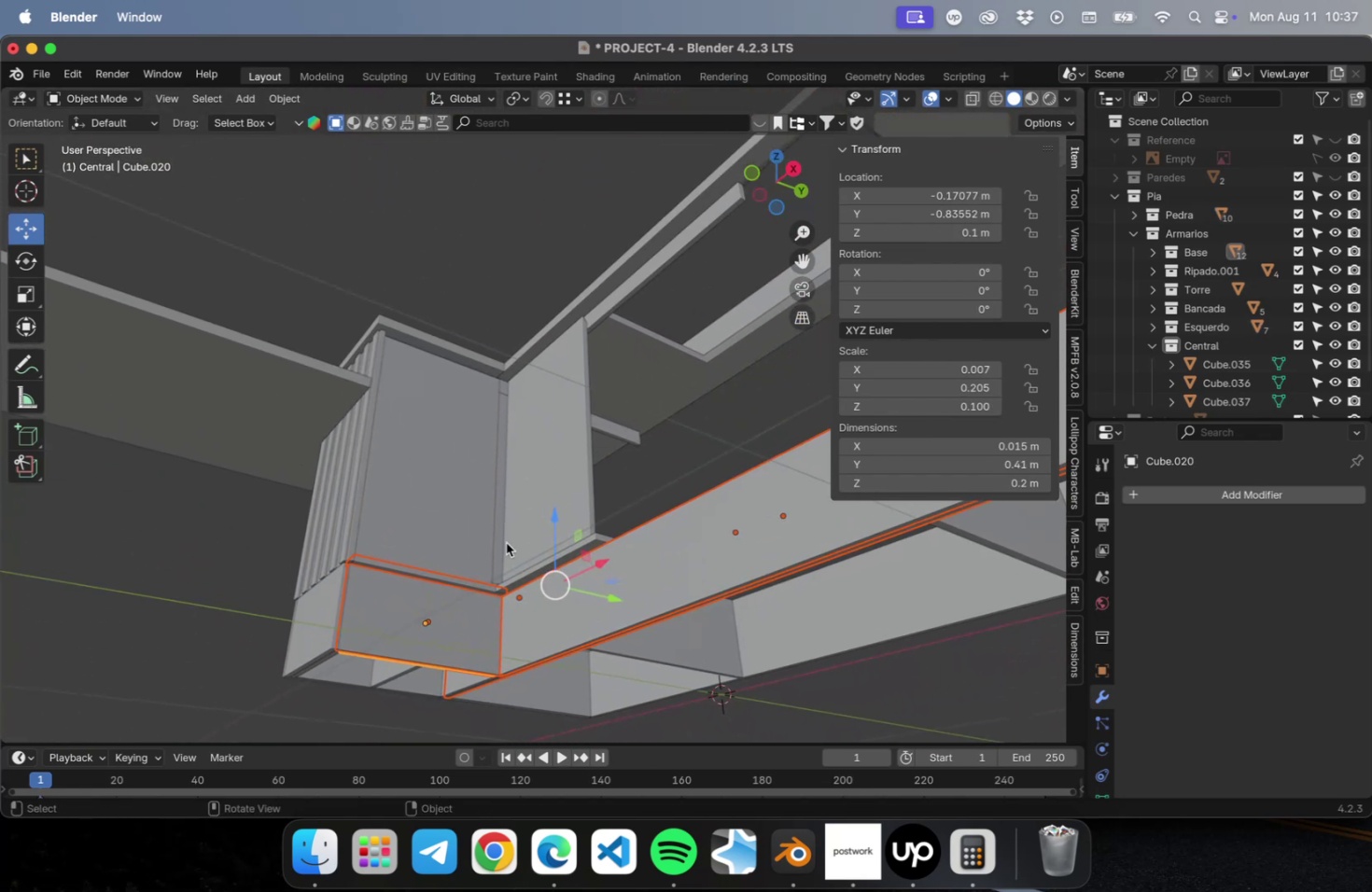 
hold_key(key=ShiftLeft, duration=1.23)
left_click([440, 510])
 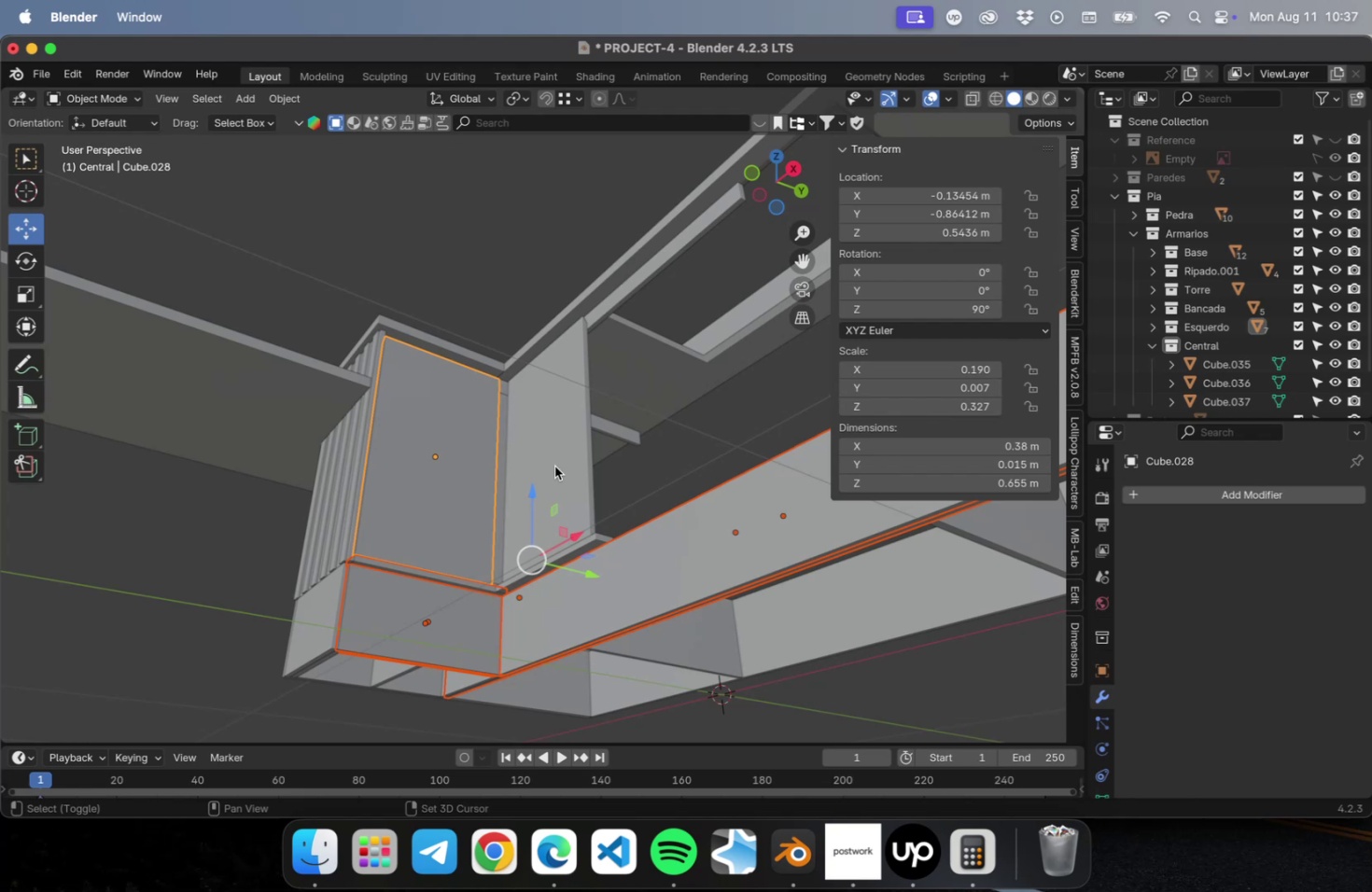 
left_click([554, 466])
 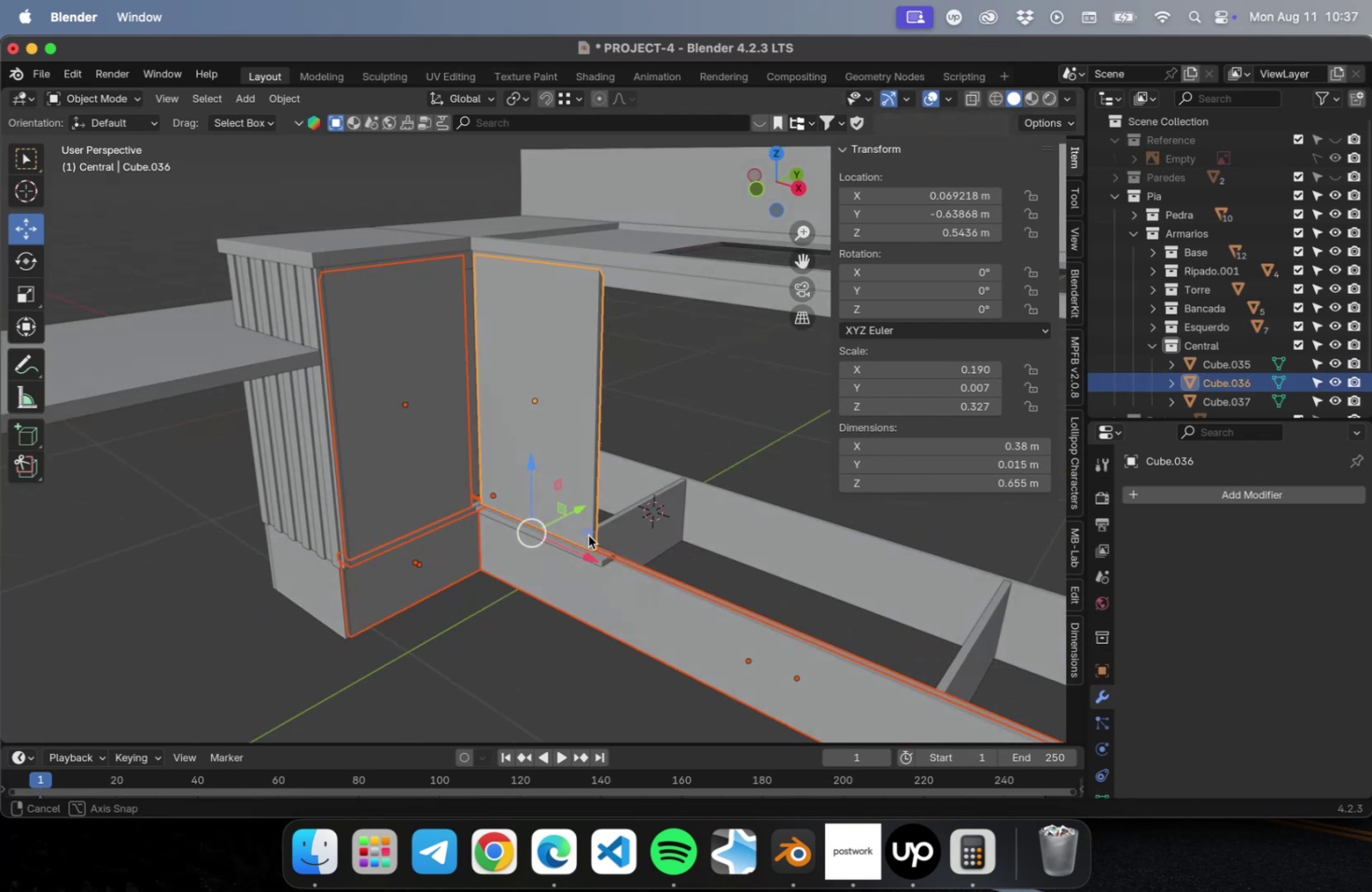 
hold_key(key=ShiftLeft, duration=2.64)
left_click([566, 270])
 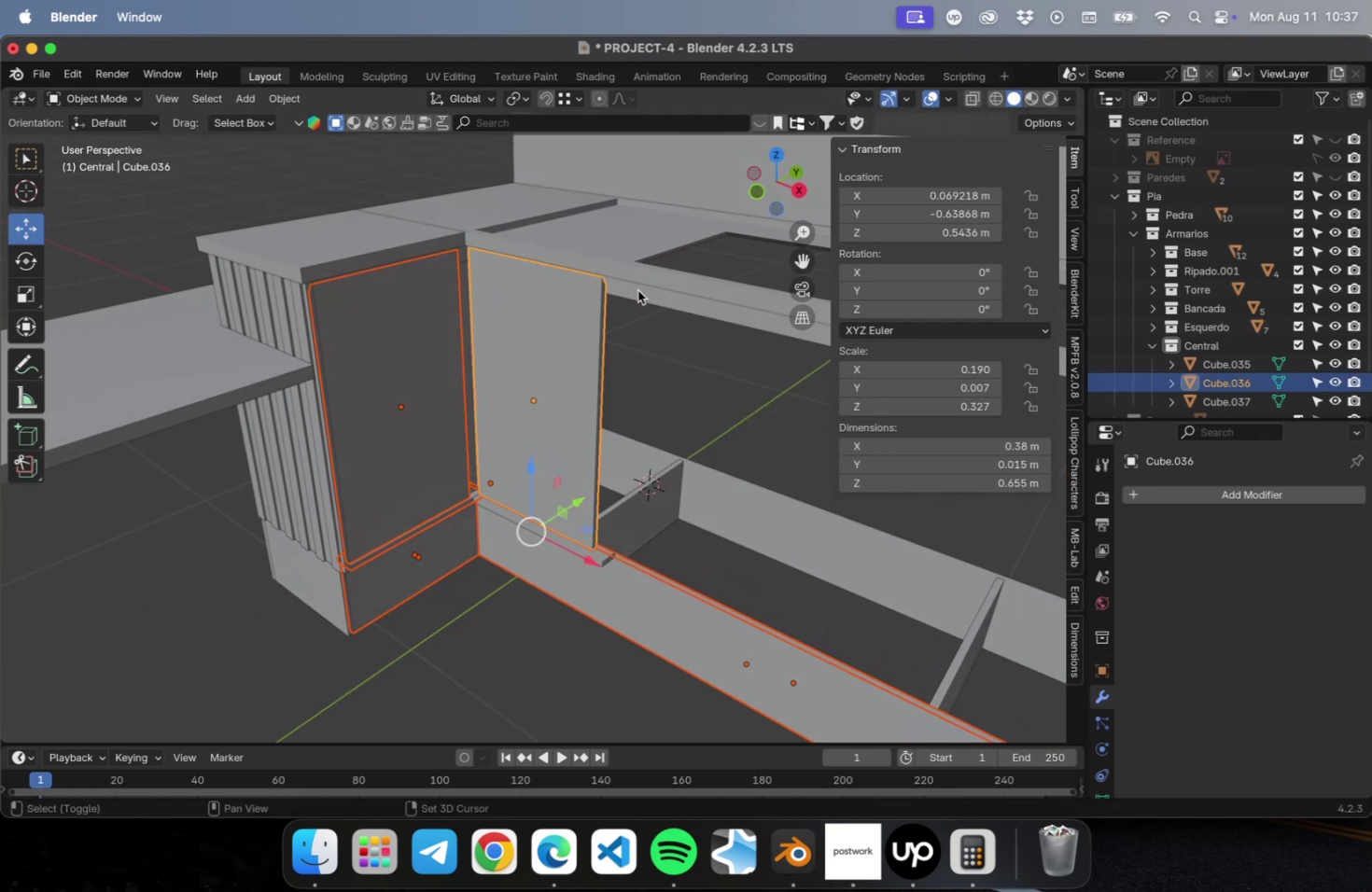 
hold_key(key=ShiftLeft, duration=1.23)
 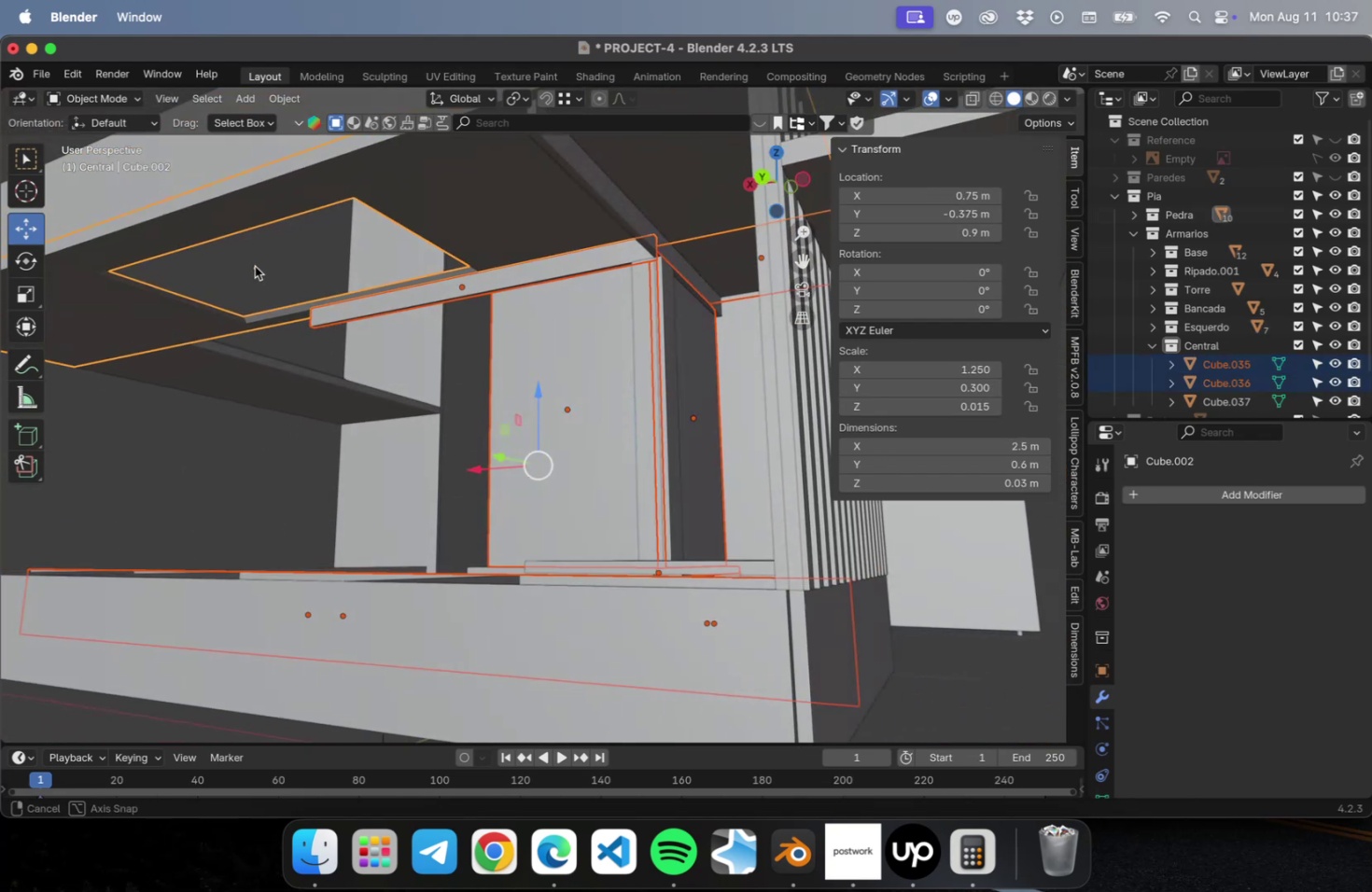 
hold_key(key=ShiftLeft, duration=0.76)
 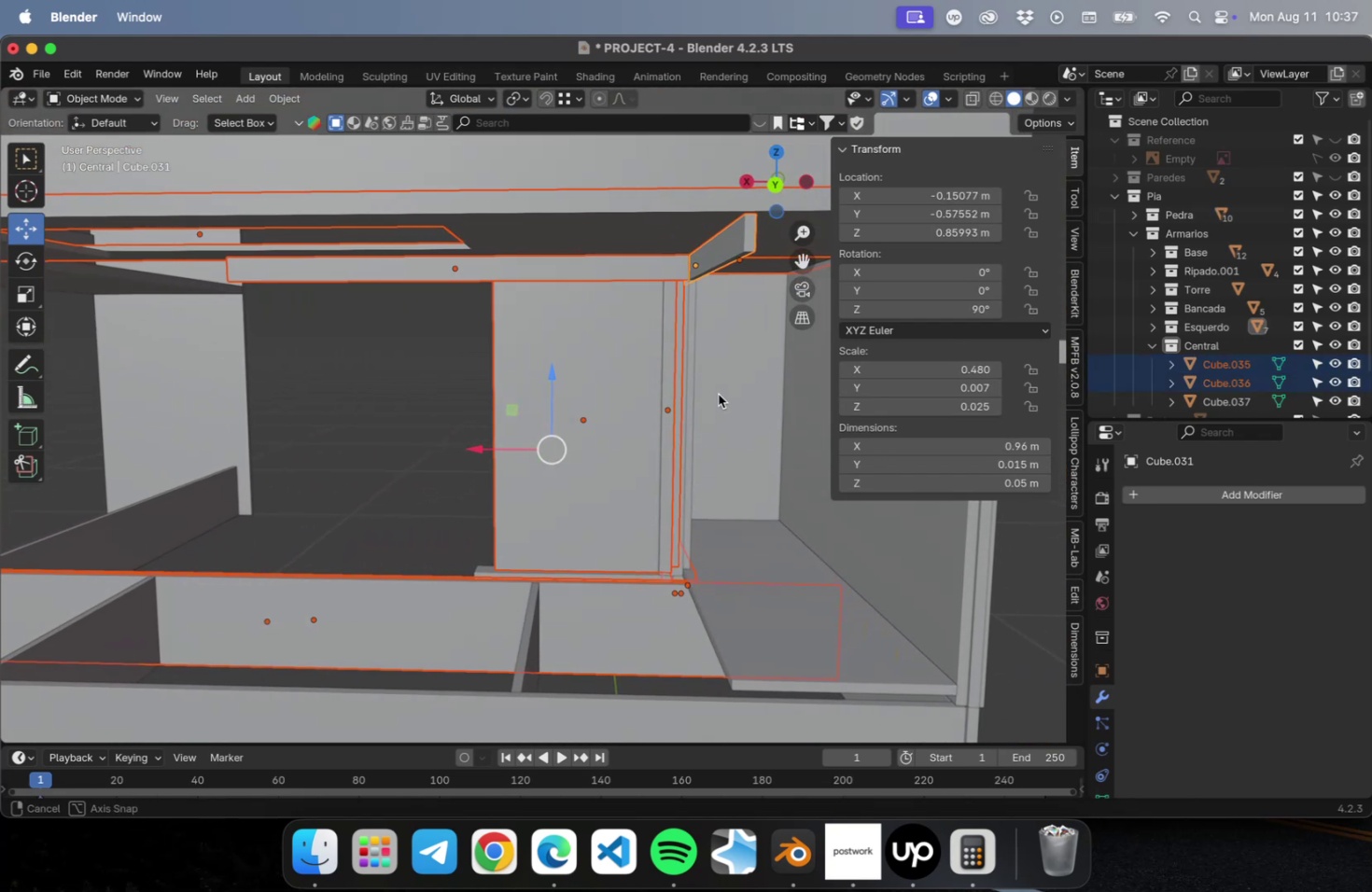 
hold_key(key=ShiftLeft, duration=1.07)
left_click([677, 389])
 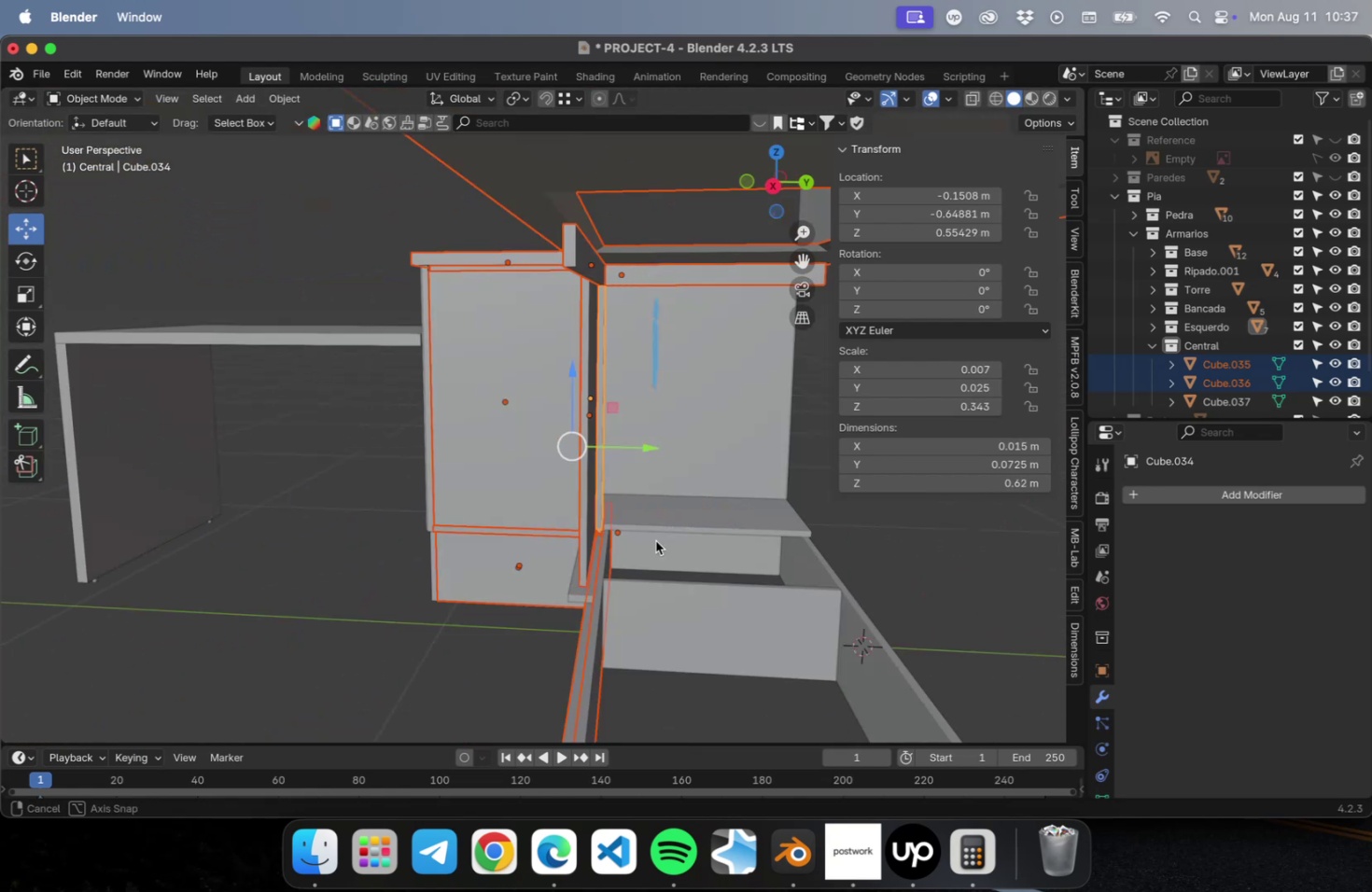 
hold_key(key=ShiftLeft, duration=1.08)
left_click([614, 588])
 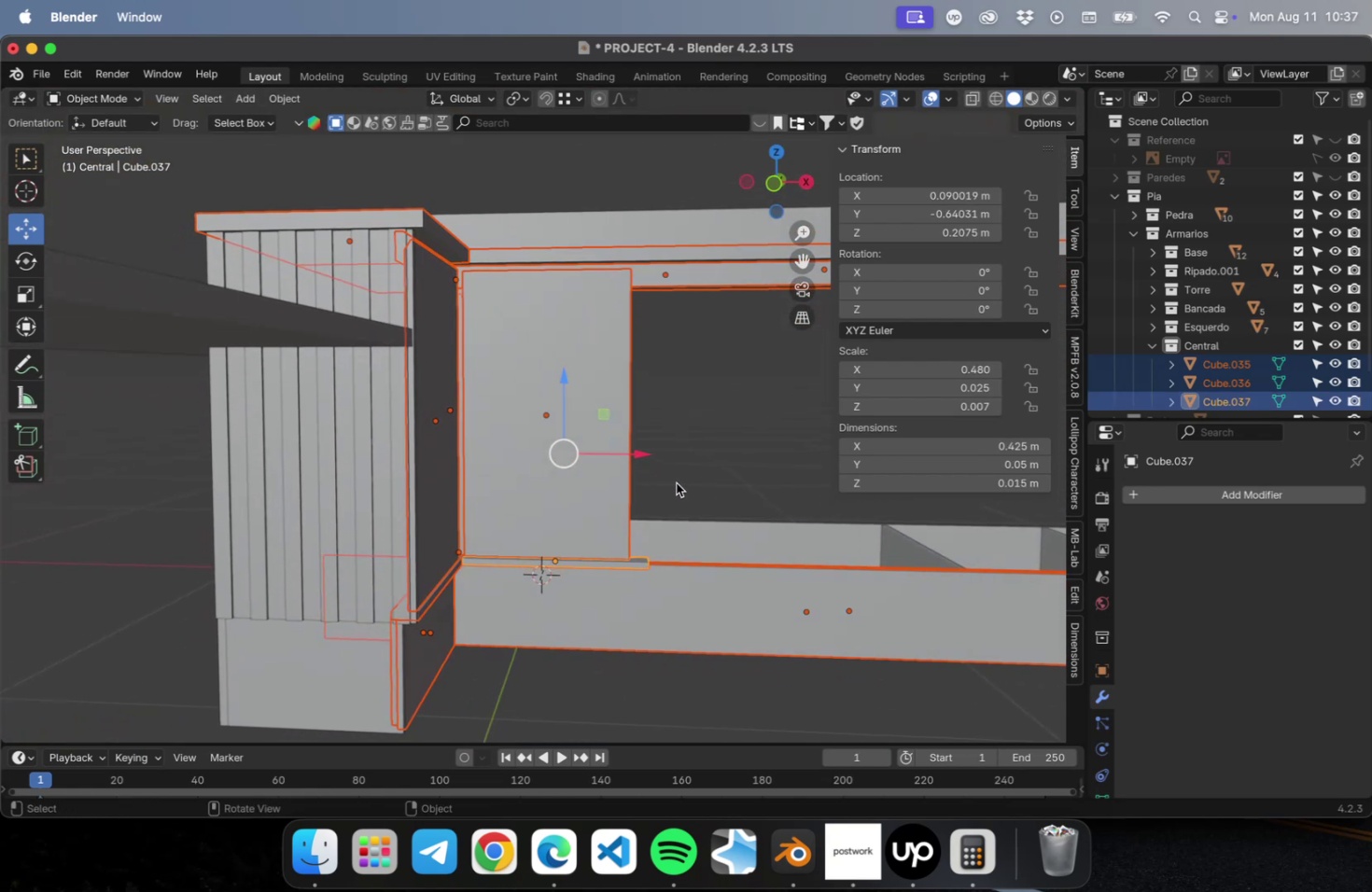 
key(NumLock)
 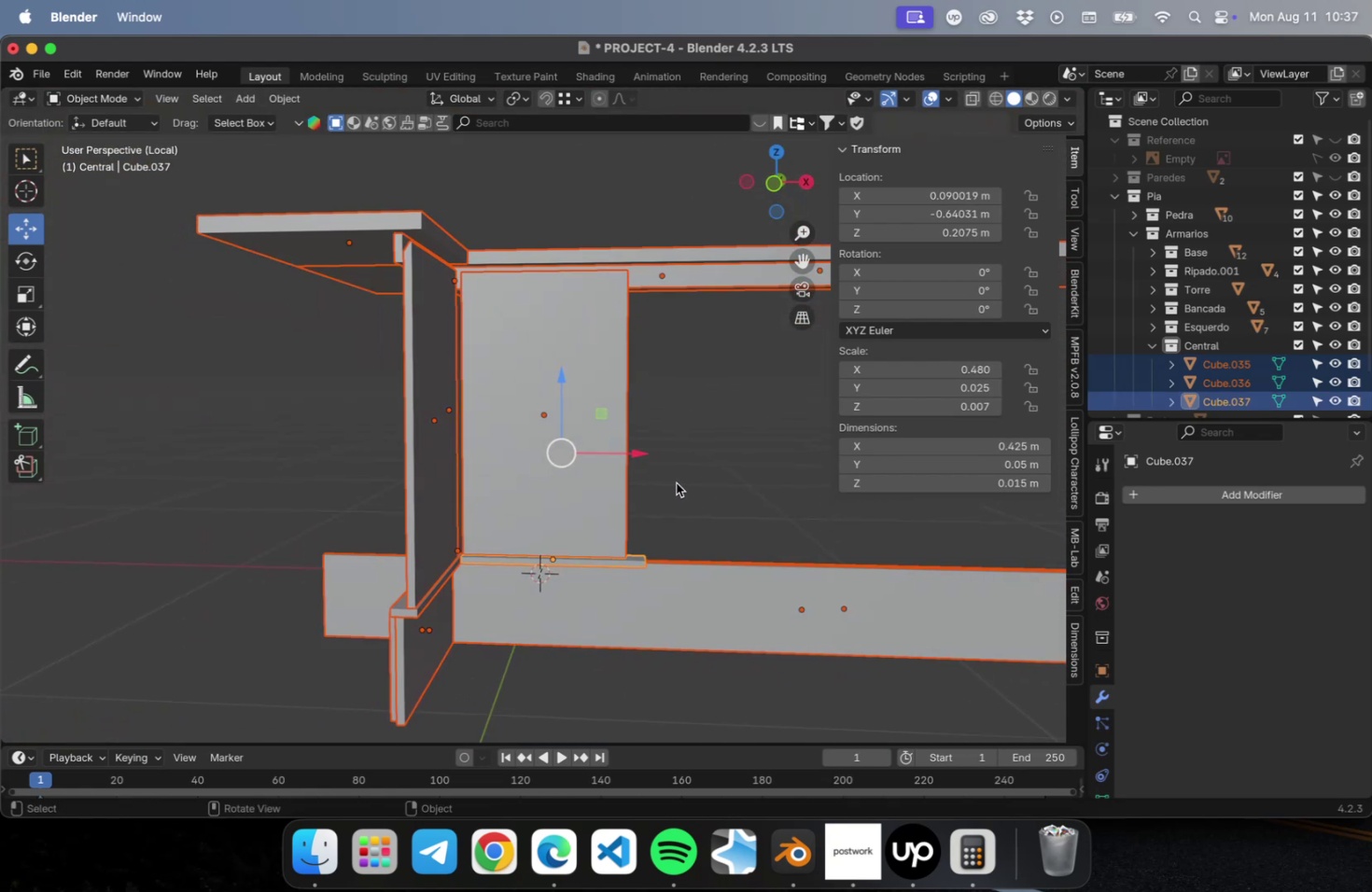 
key(NumpadDivide)
 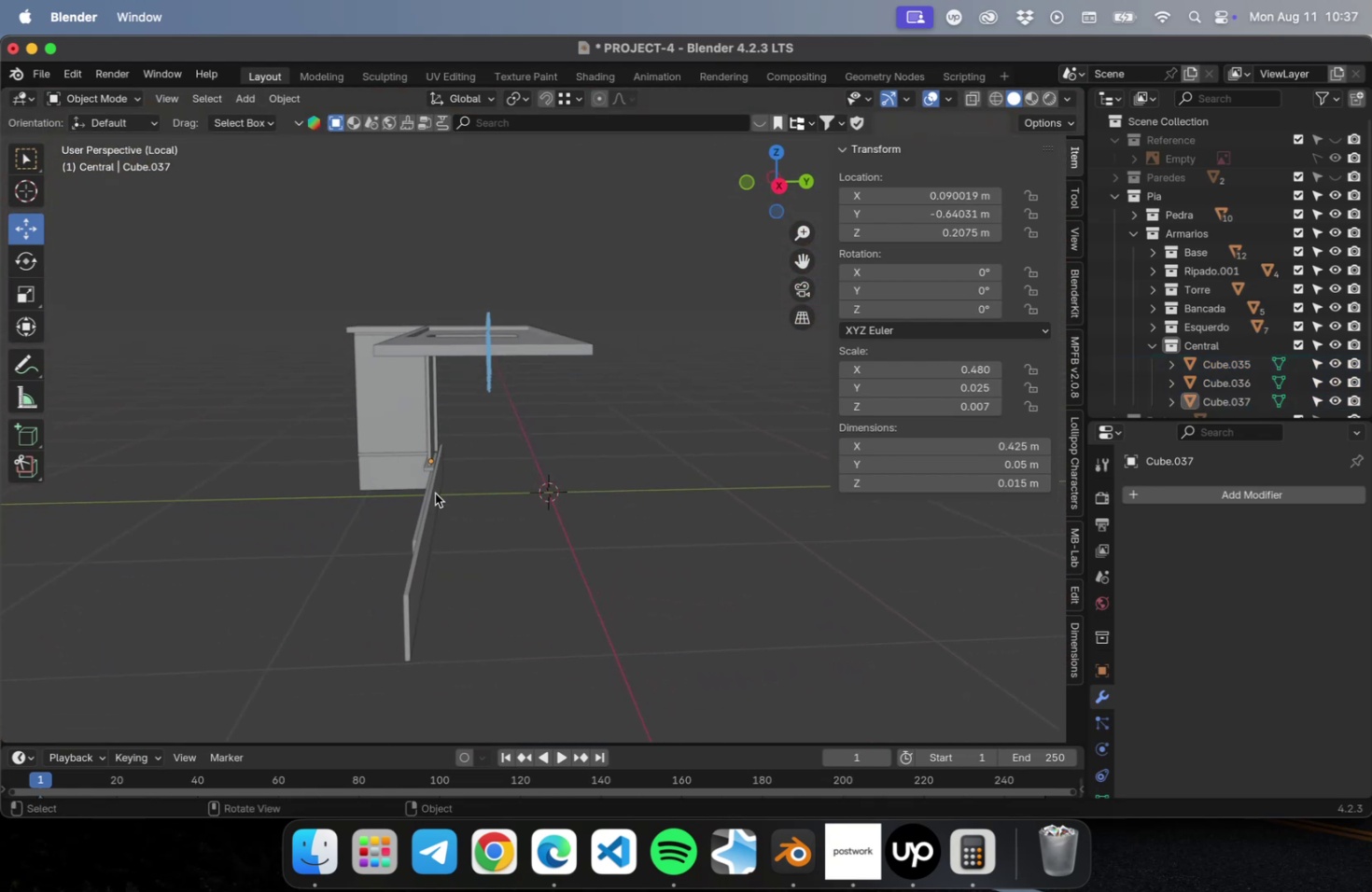 
scroll: coordinate [413, 481], scroll_direction: up, amount: 14.0
 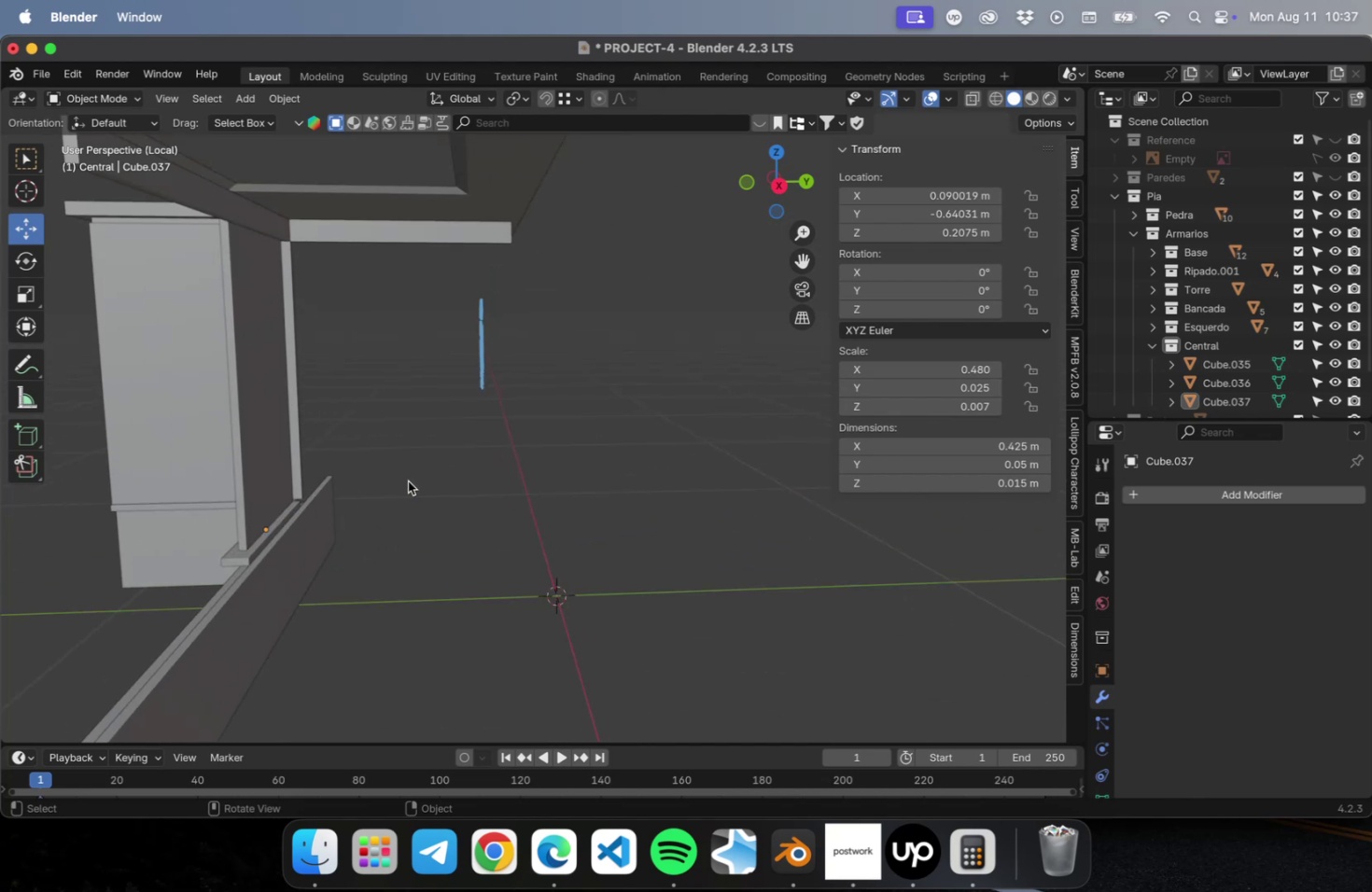 
hold_key(key=ShiftLeft, duration=0.63)
 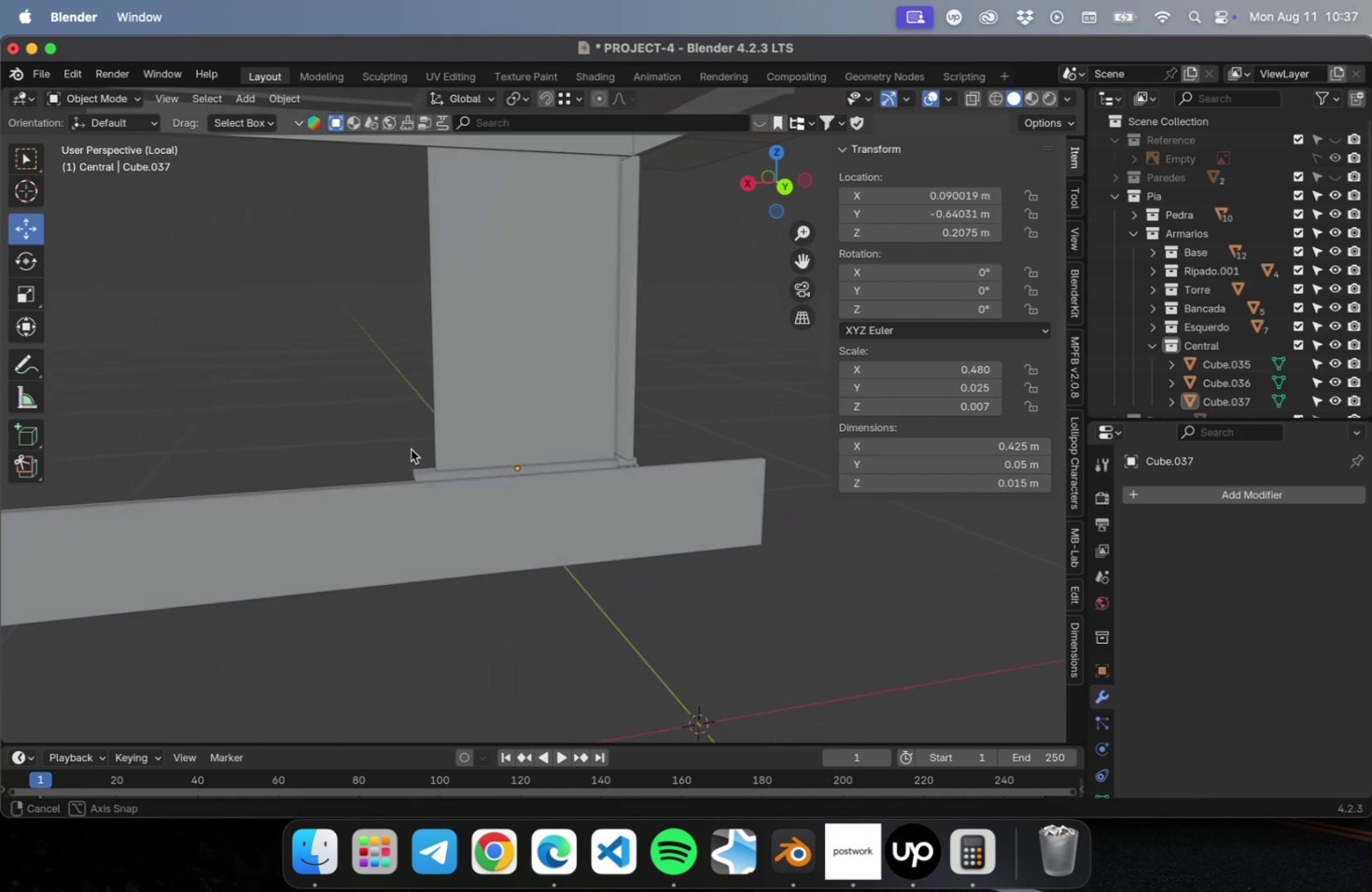 
hold_key(key=ShiftLeft, duration=0.44)
 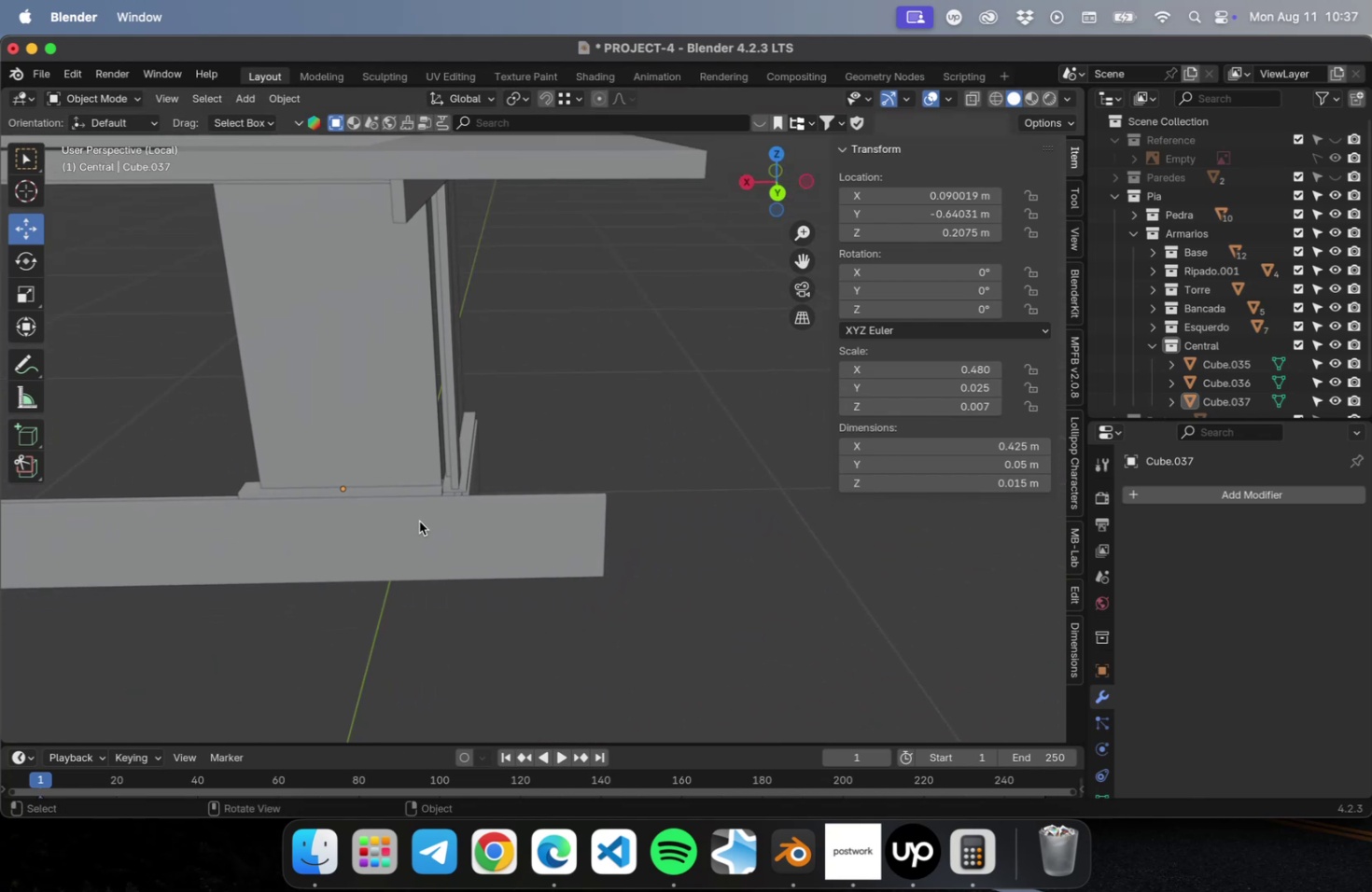 
scroll: coordinate [419, 520], scroll_direction: up, amount: 2.0
 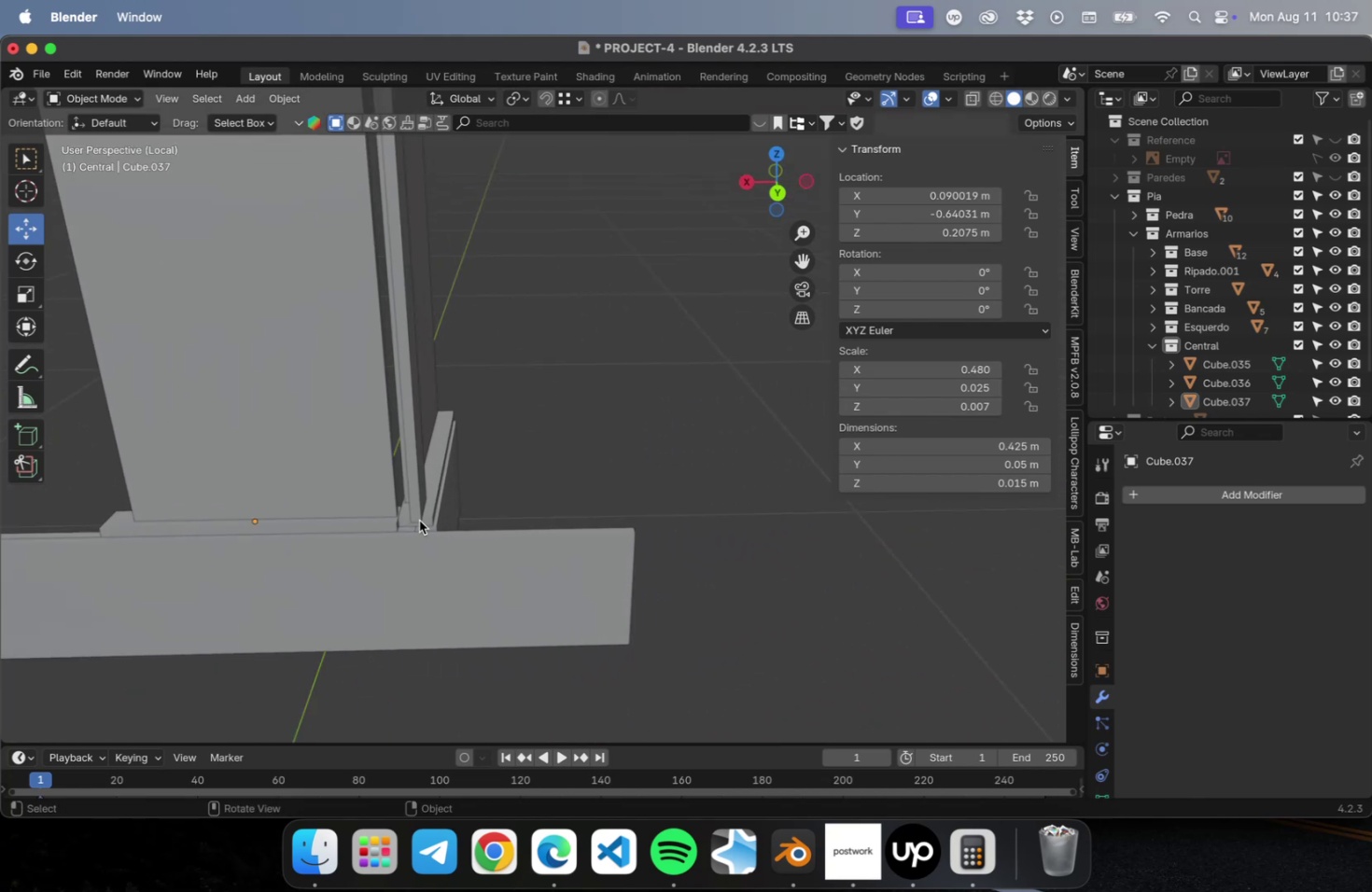 
hold_key(key=ShiftLeft, duration=0.63)
 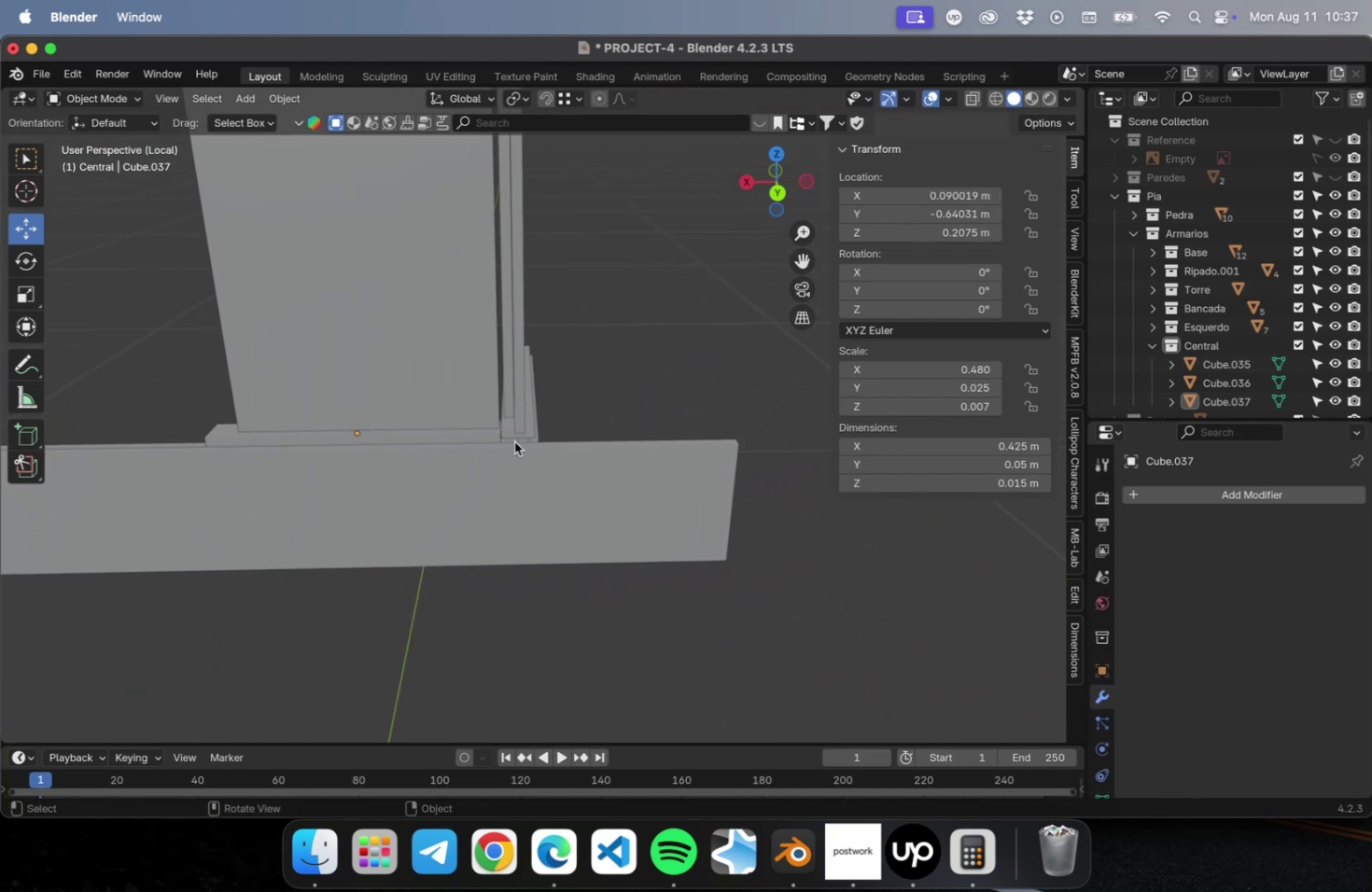 
scroll: coordinate [515, 439], scroll_direction: up, amount: 22.0
 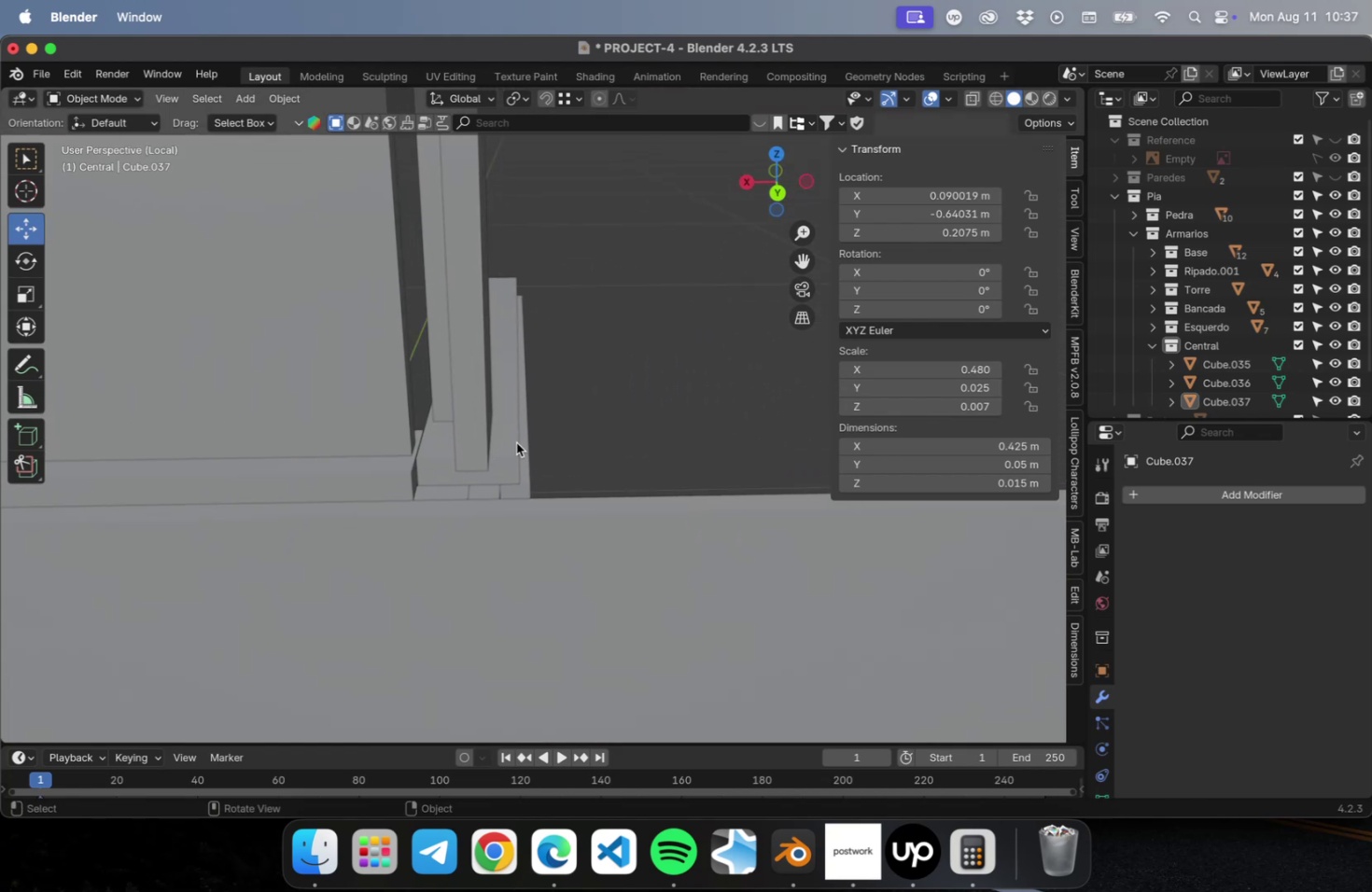 
hold_key(key=ShiftLeft, duration=0.57)
 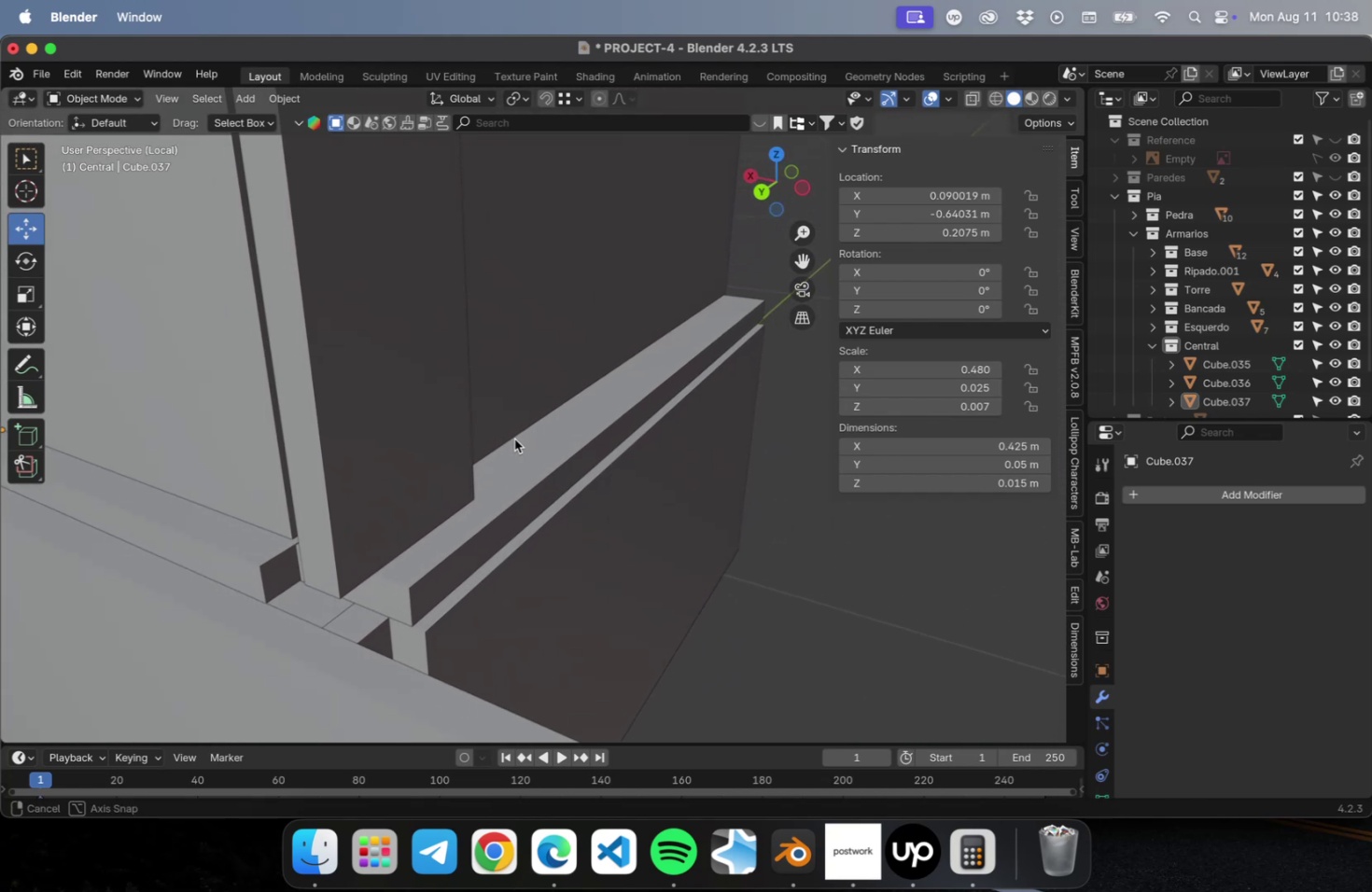 
left_click([240, 549])
 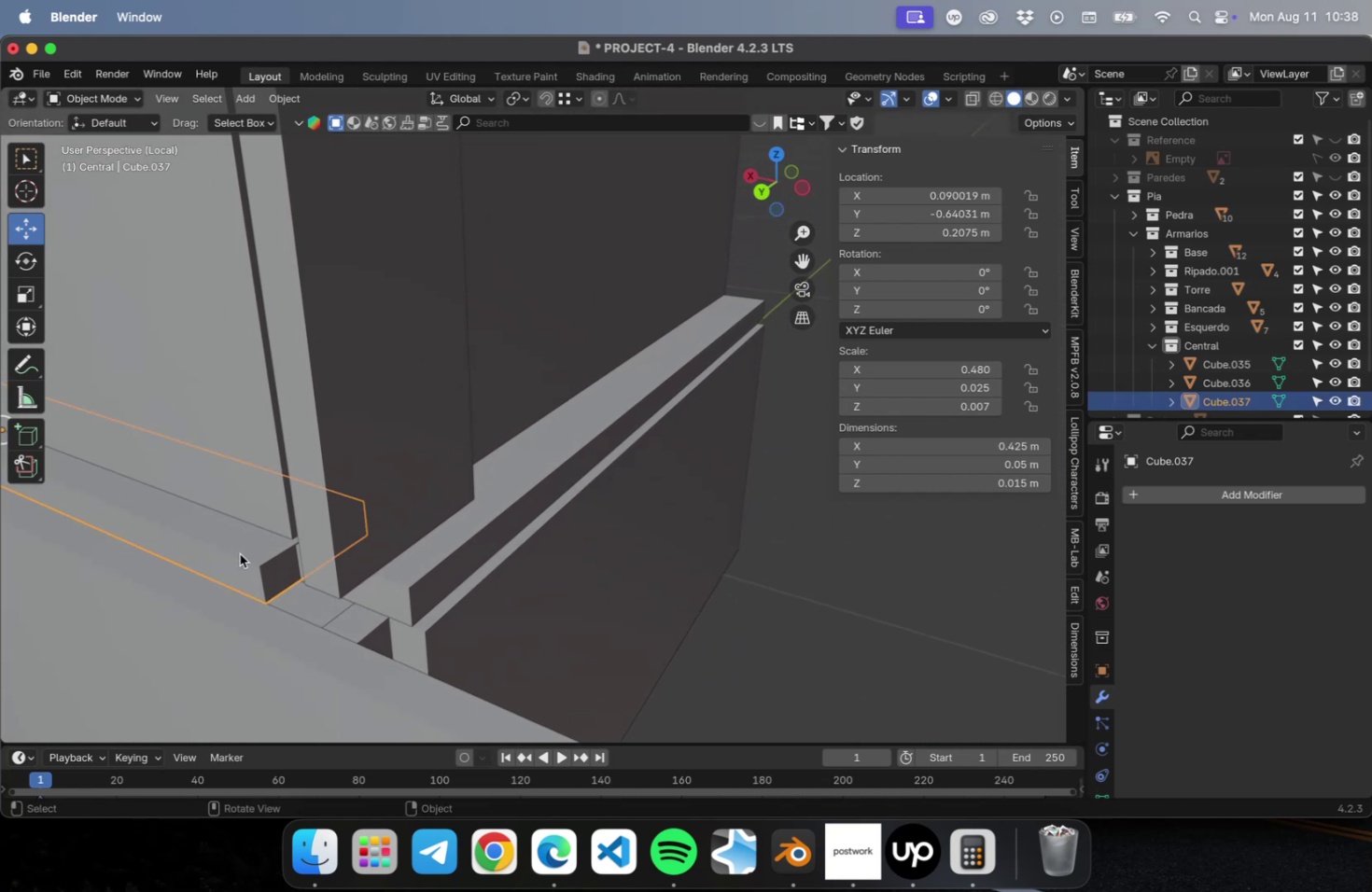 
hold_key(key=ShiftLeft, duration=0.49)
 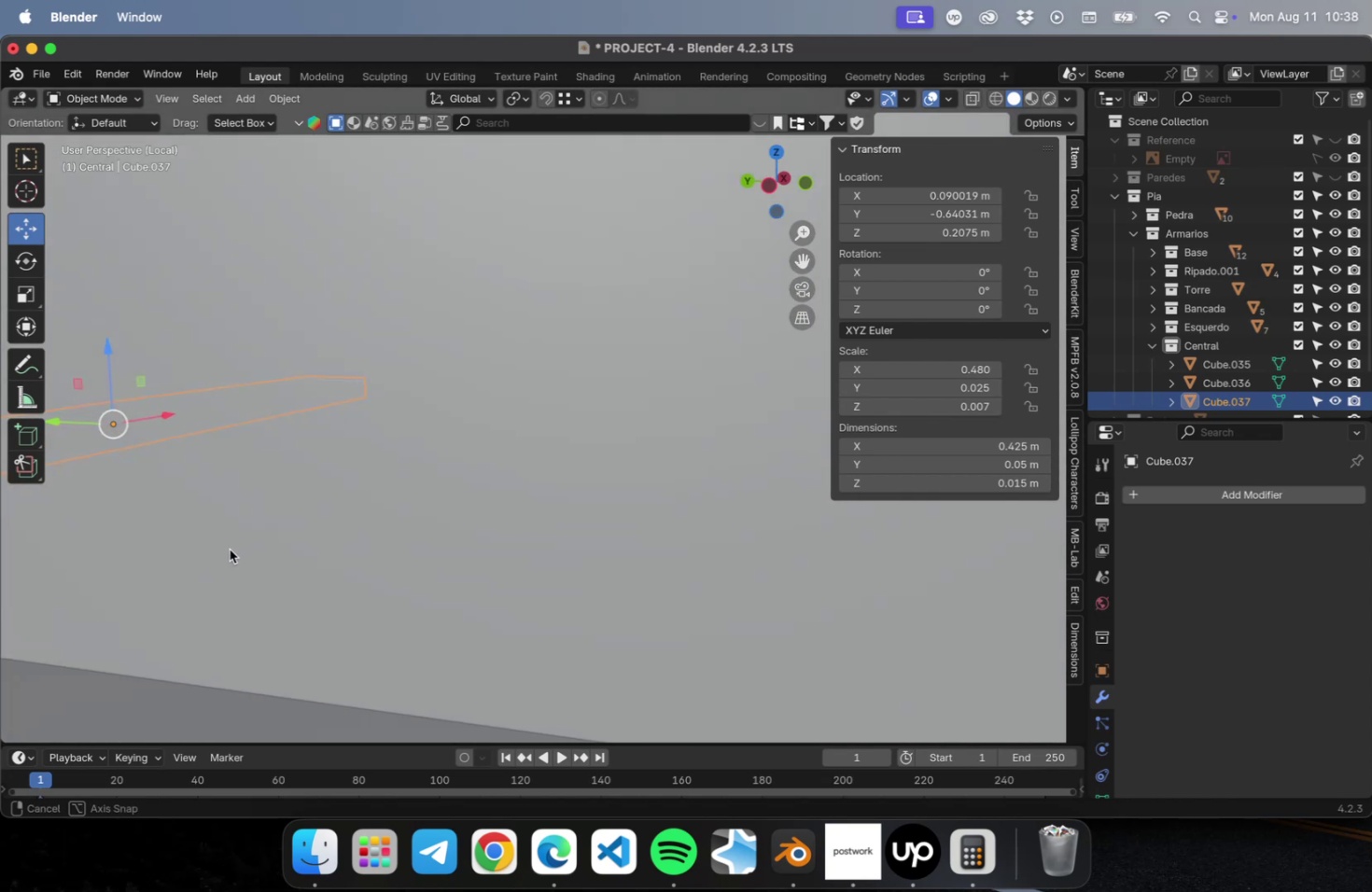 
hold_key(key=ShiftLeft, duration=1.71)
 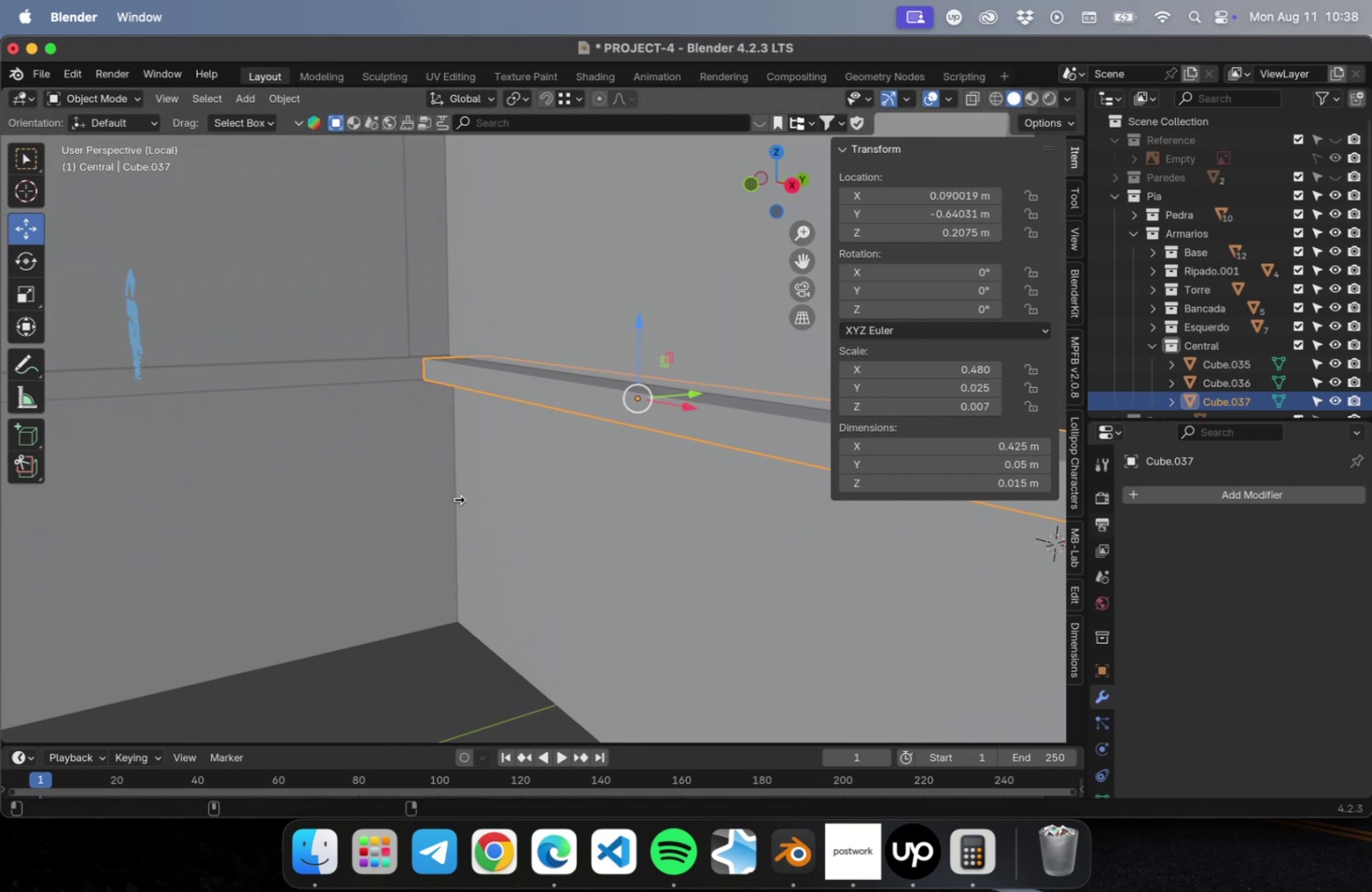 
key(Meta+S)
 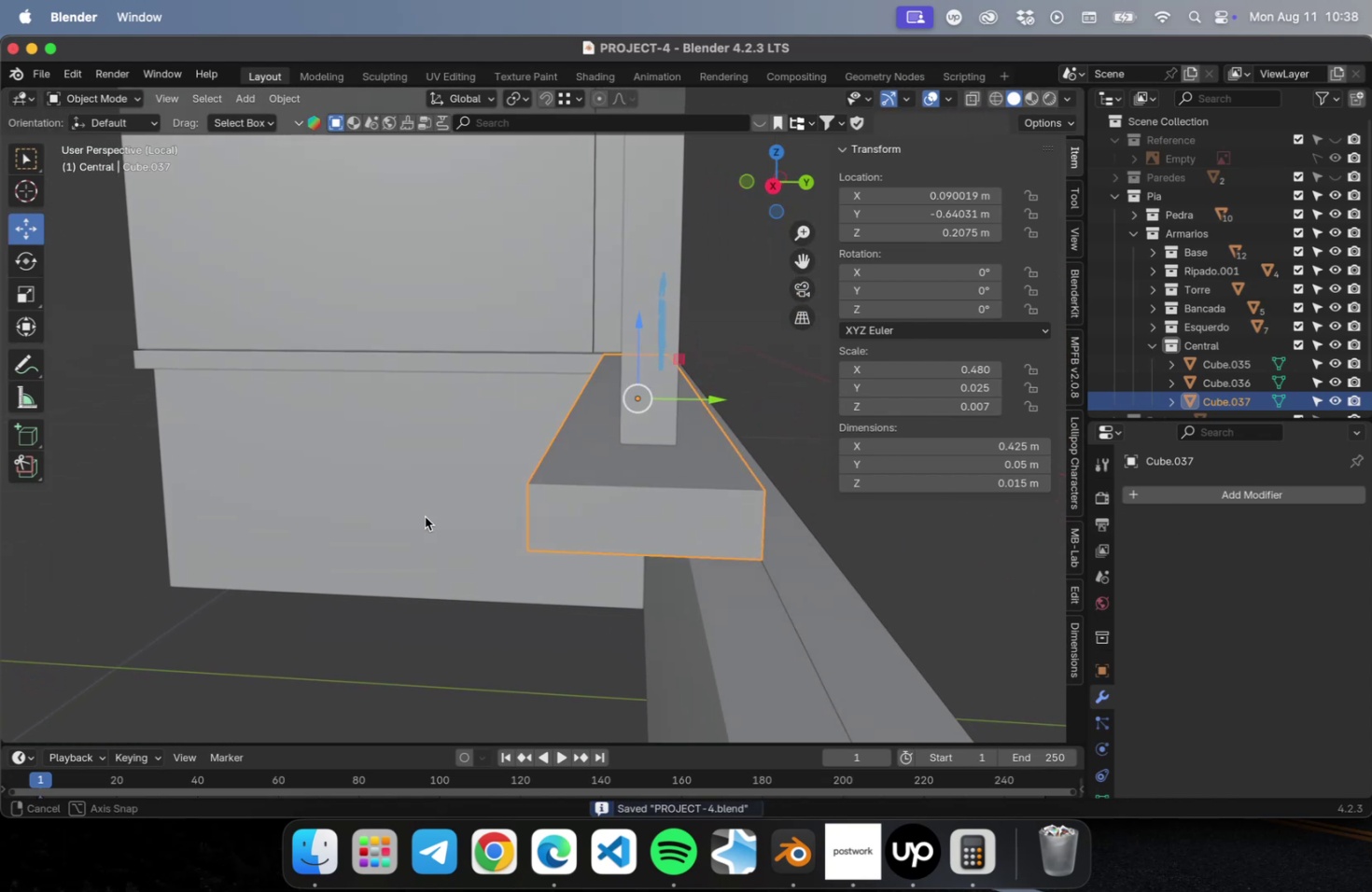 
hold_key(key=ShiftLeft, duration=0.54)
 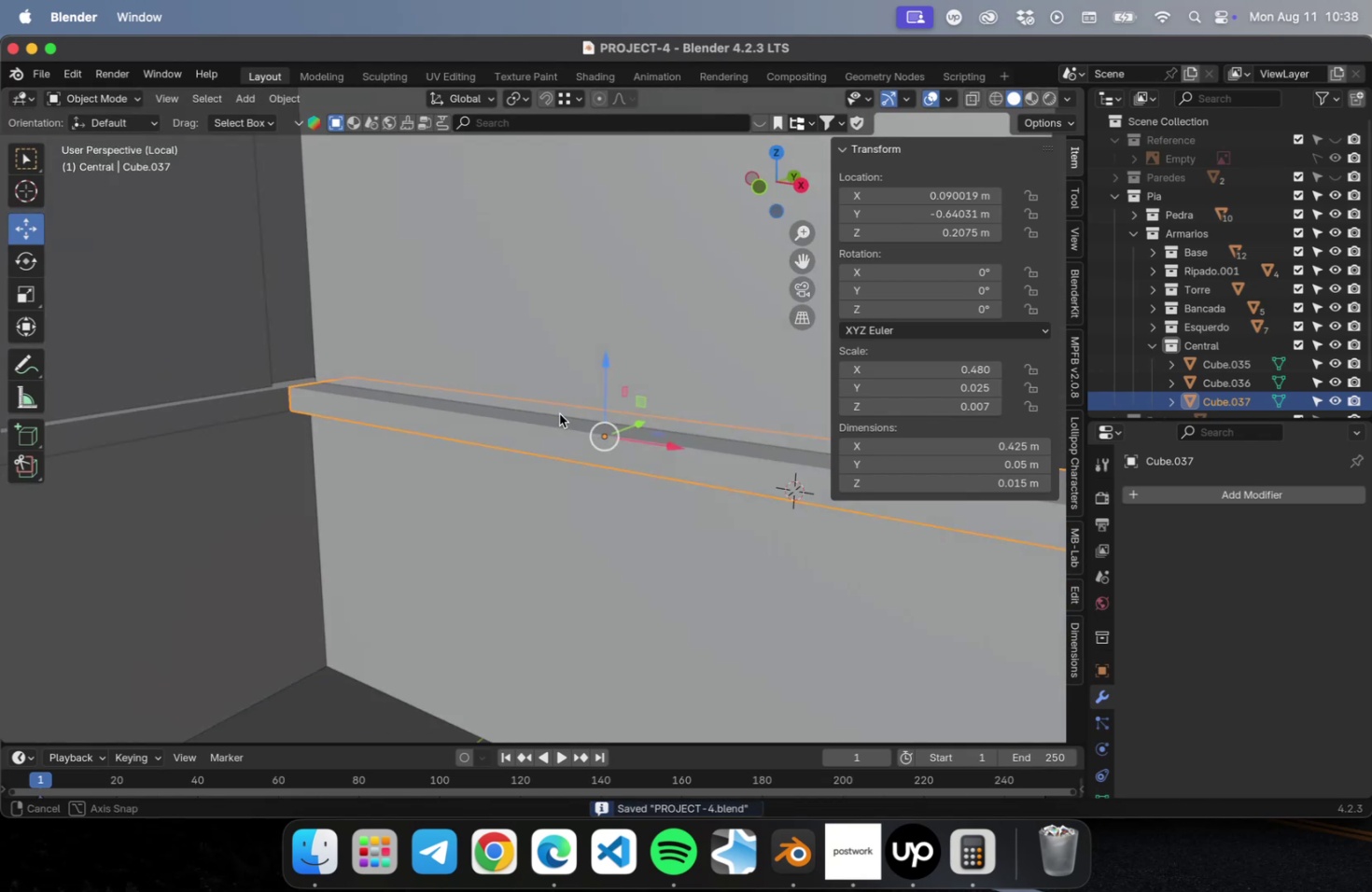 
scroll: coordinate [679, 417], scroll_direction: down, amount: 11.0
 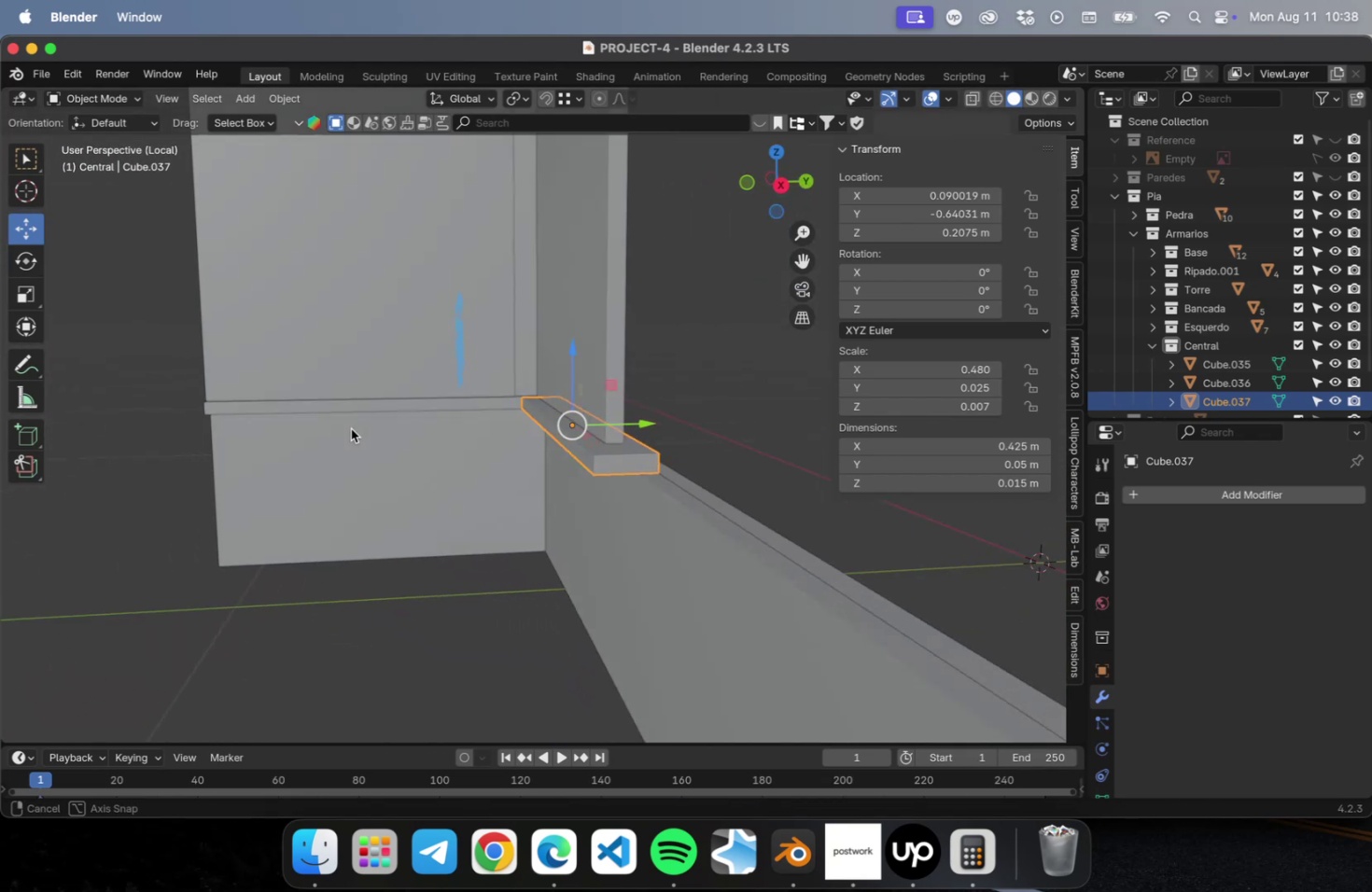 
scroll: coordinate [679, 462], scroll_direction: up, amount: 2.0
 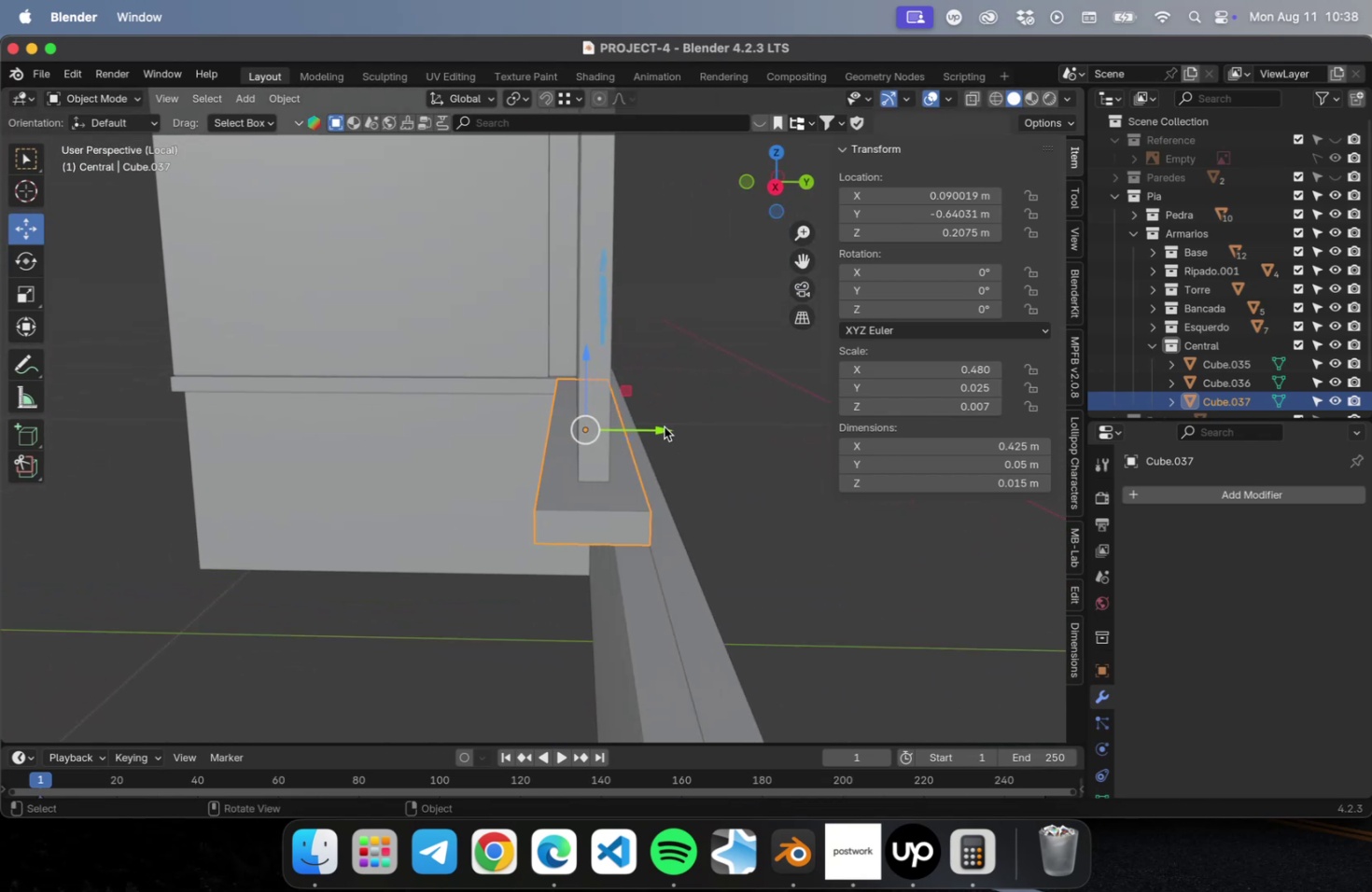 
left_click_drag(start_coordinate=[660, 425], to_coordinate=[679, 422])
 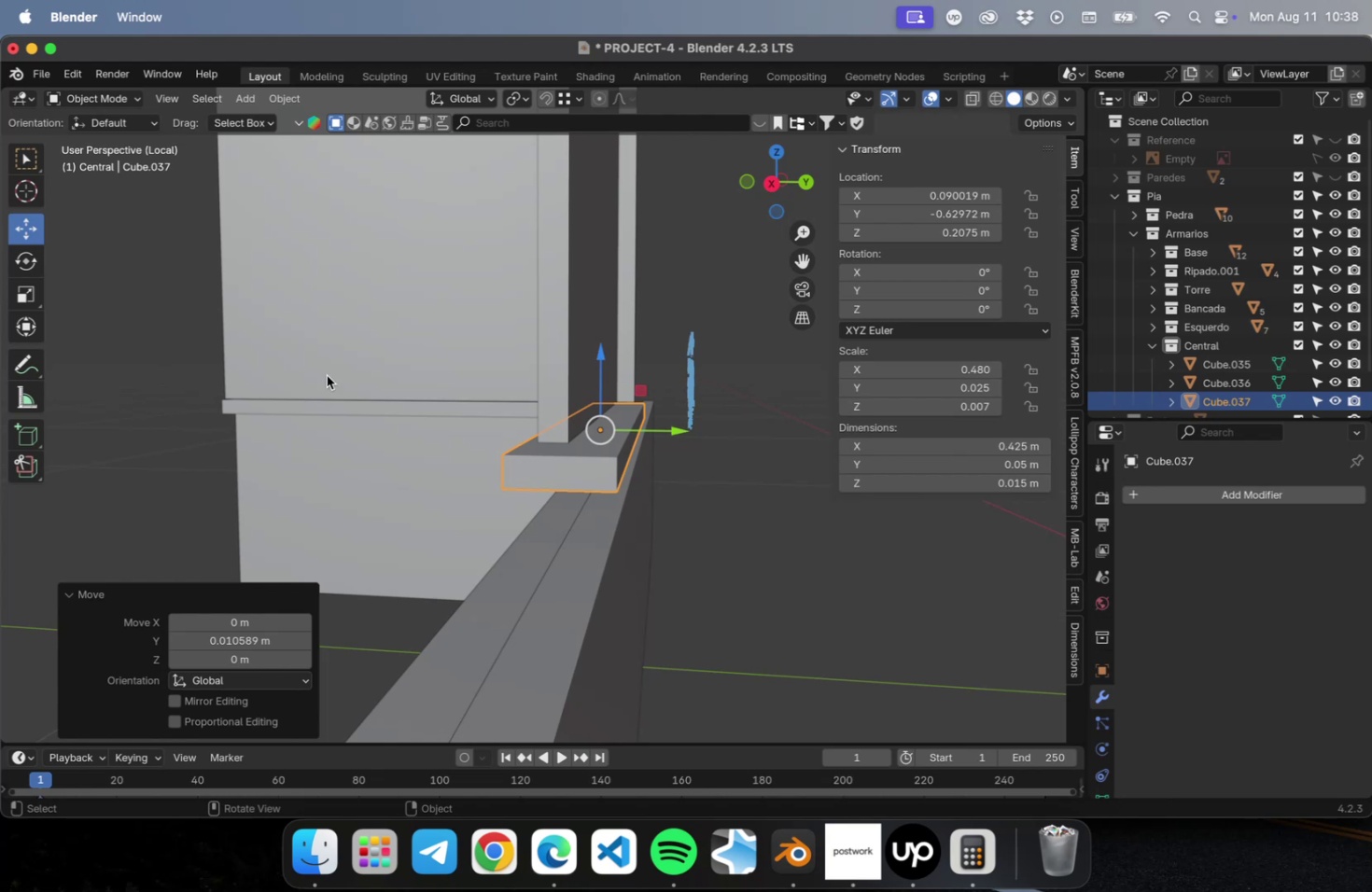 
scroll: coordinate [609, 391], scroll_direction: down, amount: 2.0
 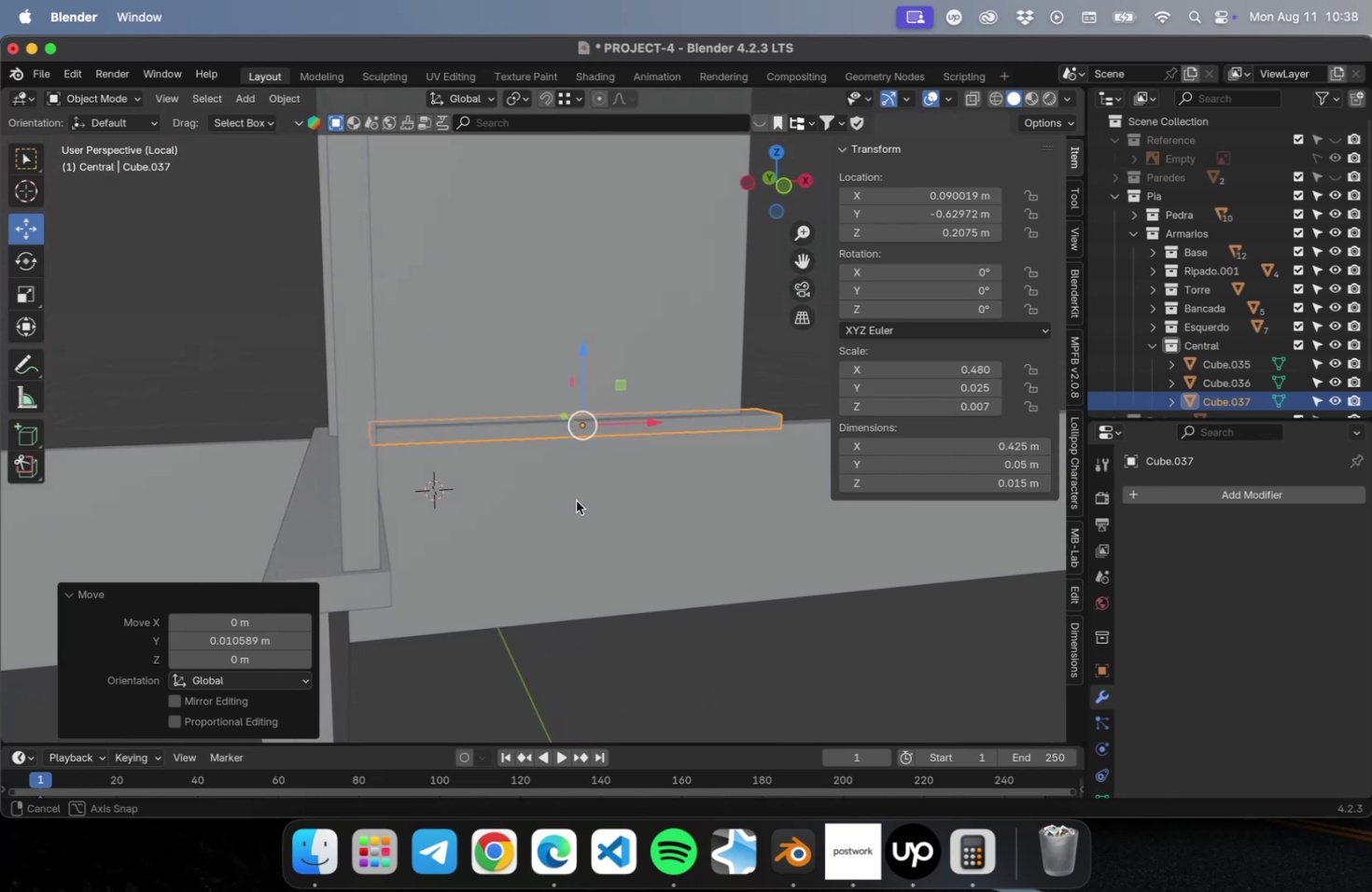 
key(Shift+ShiftLeft)
 